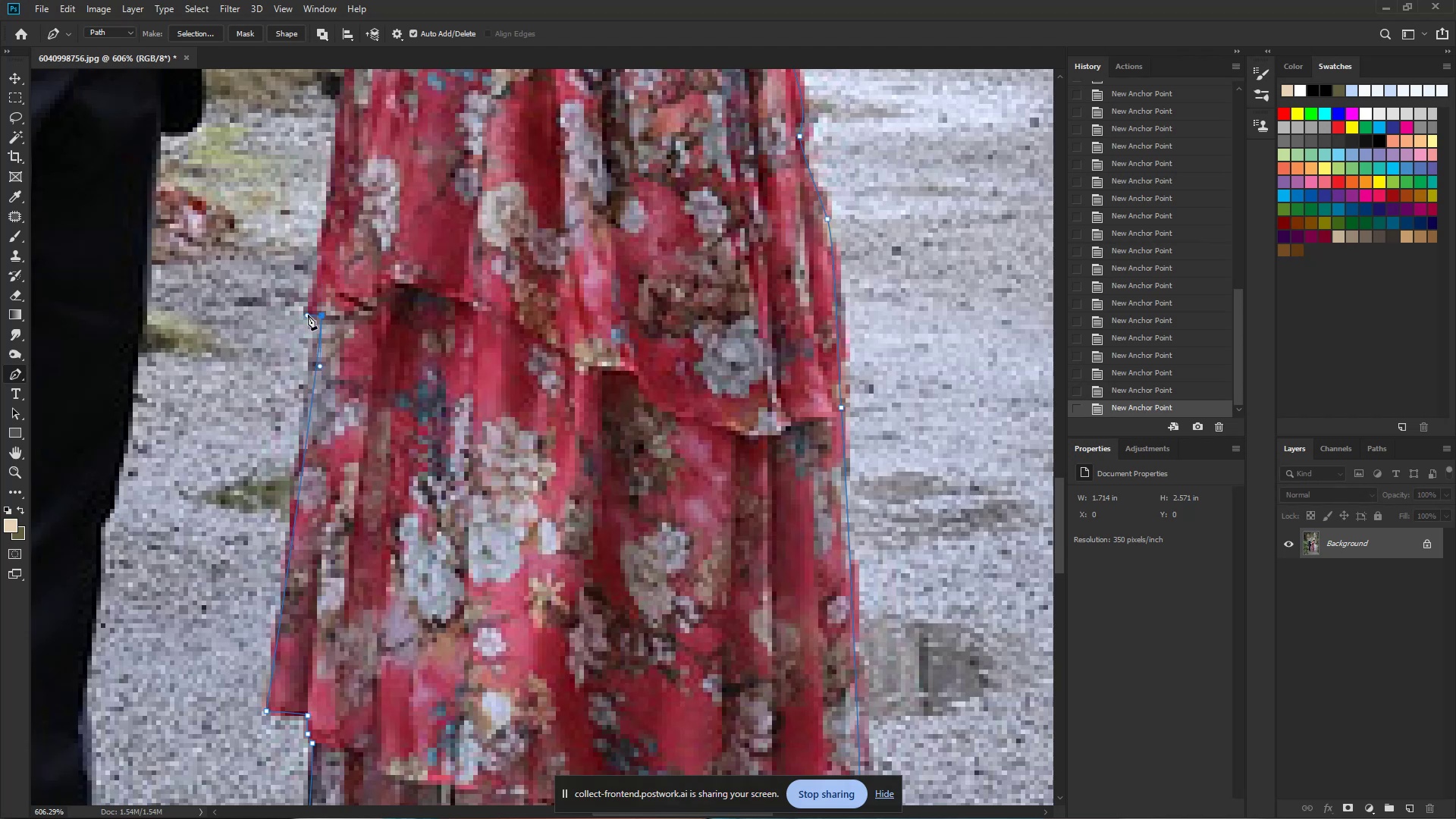 
left_click([308, 315])
 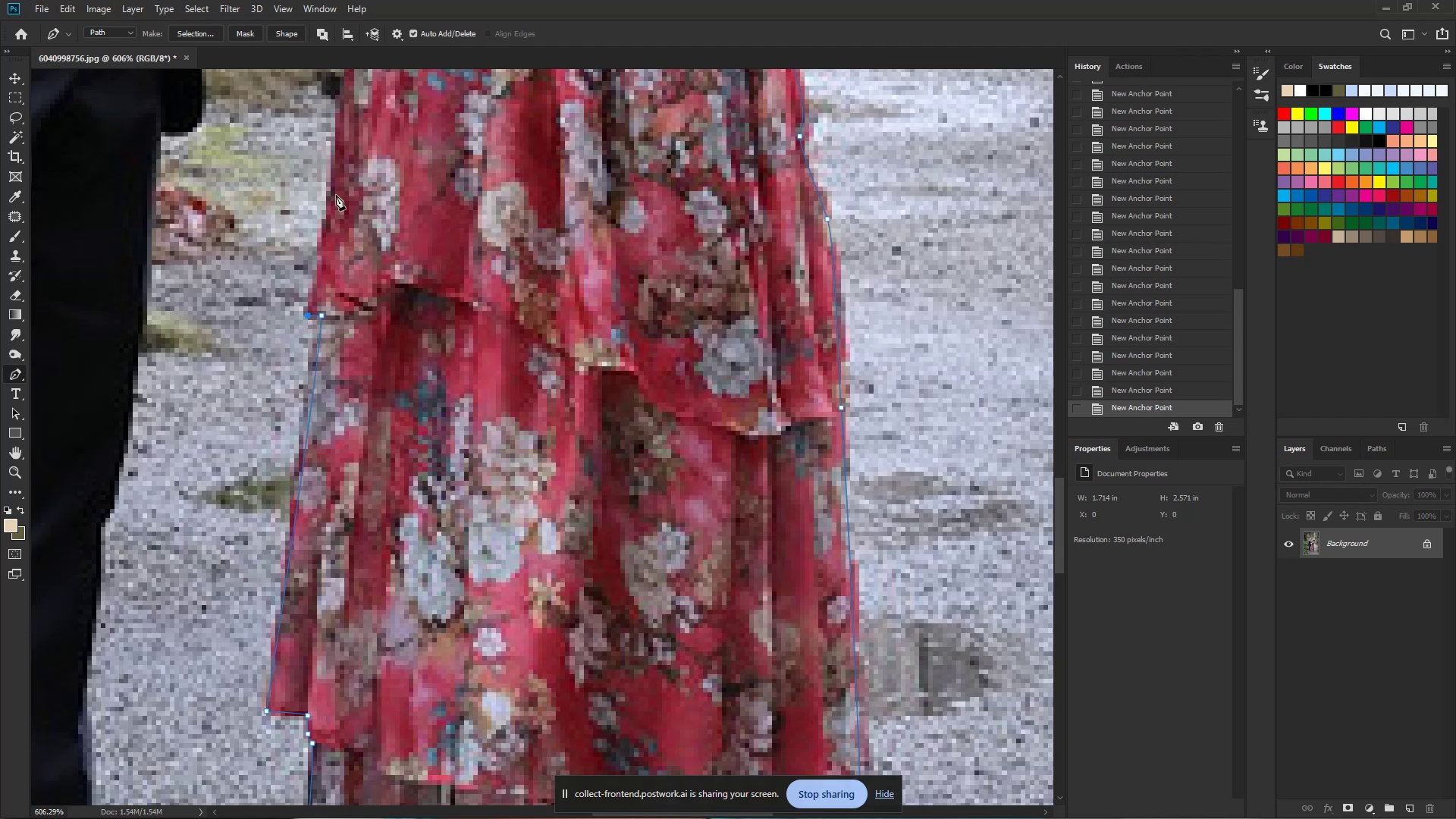 
hold_key(key=Space, duration=0.5)
 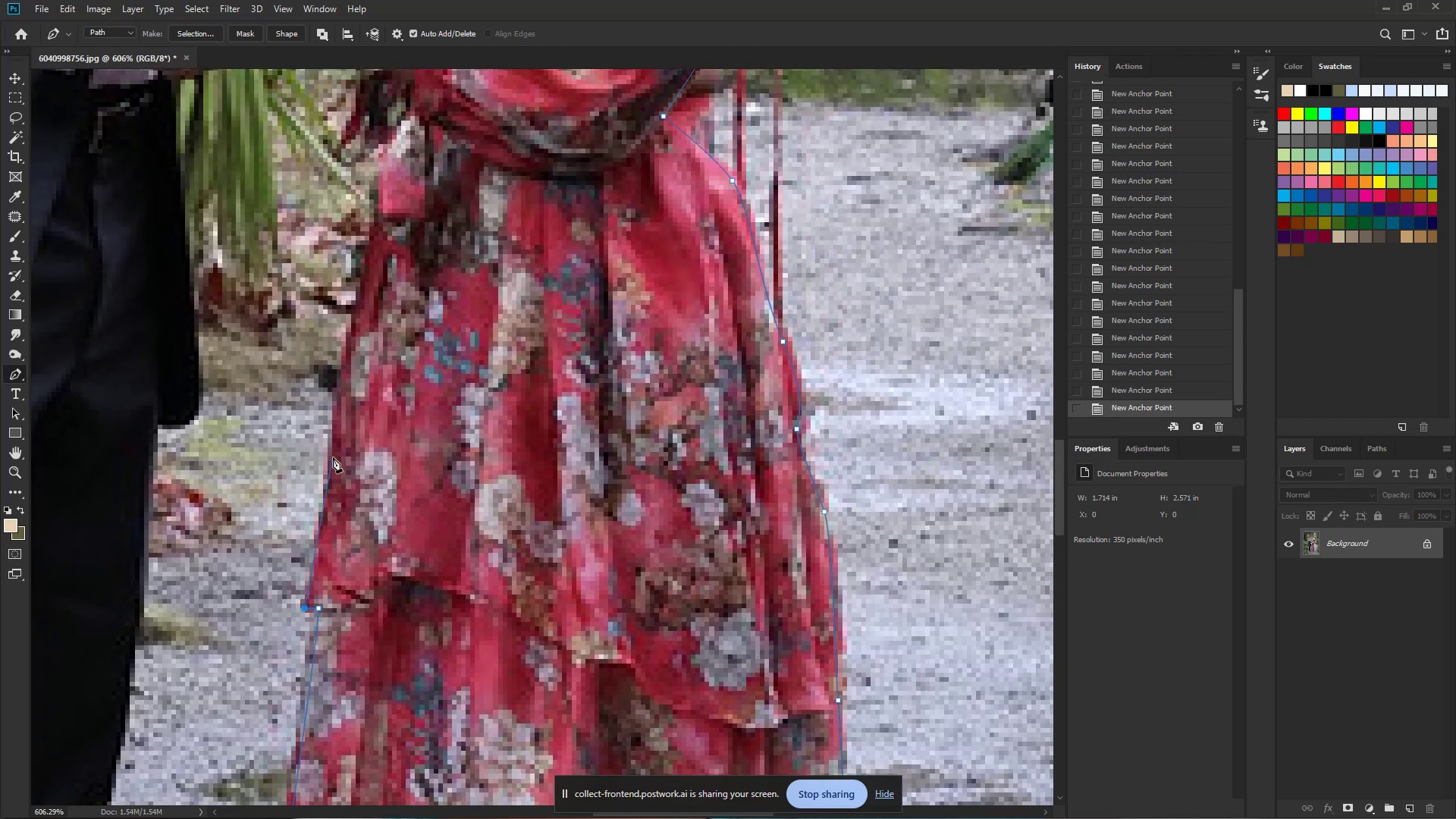 
left_click_drag(start_coordinate=[336, 195], to_coordinate=[333, 488])
 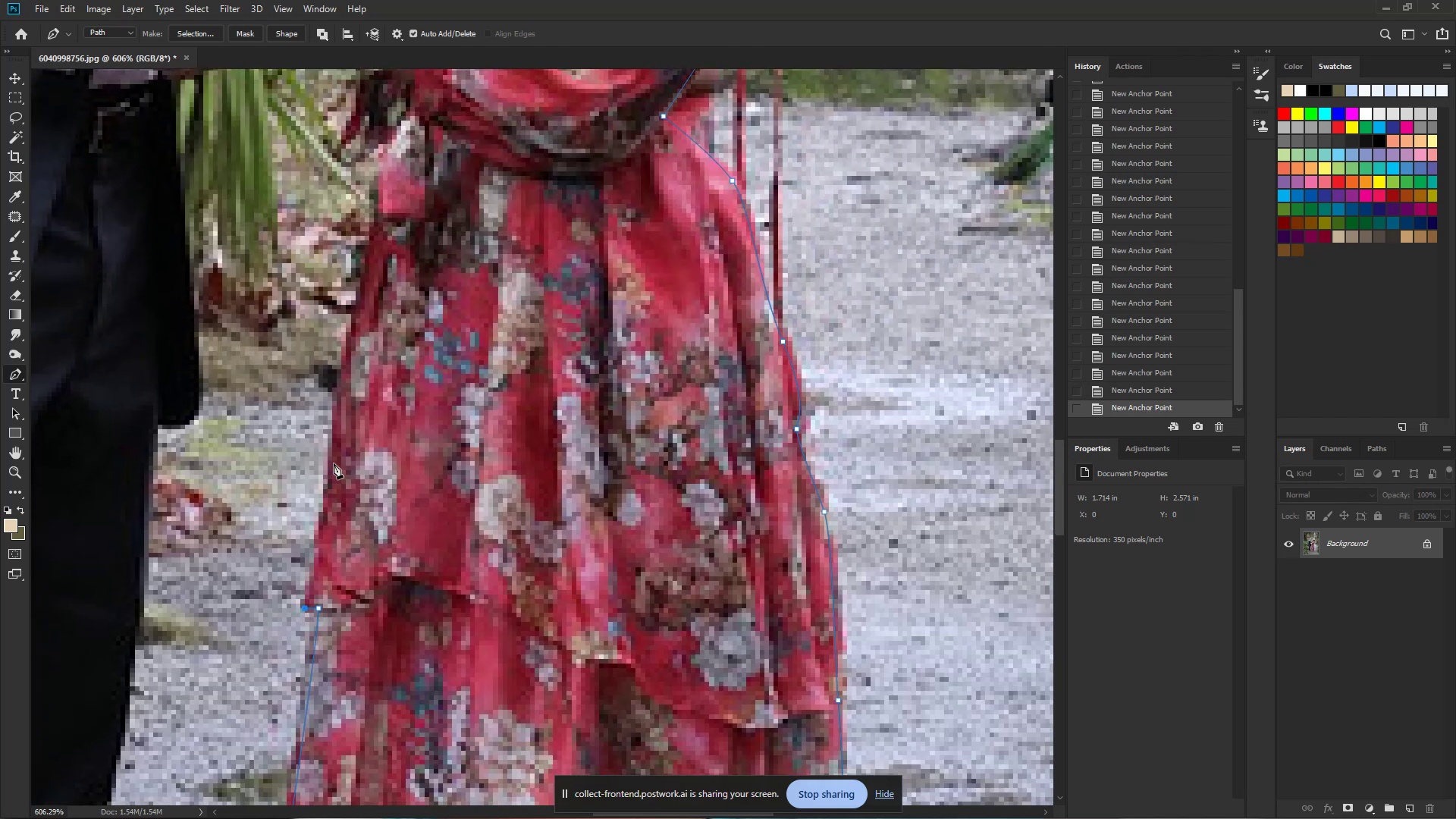 
left_click_drag(start_coordinate=[333, 457], to_coordinate=[342, 366])
 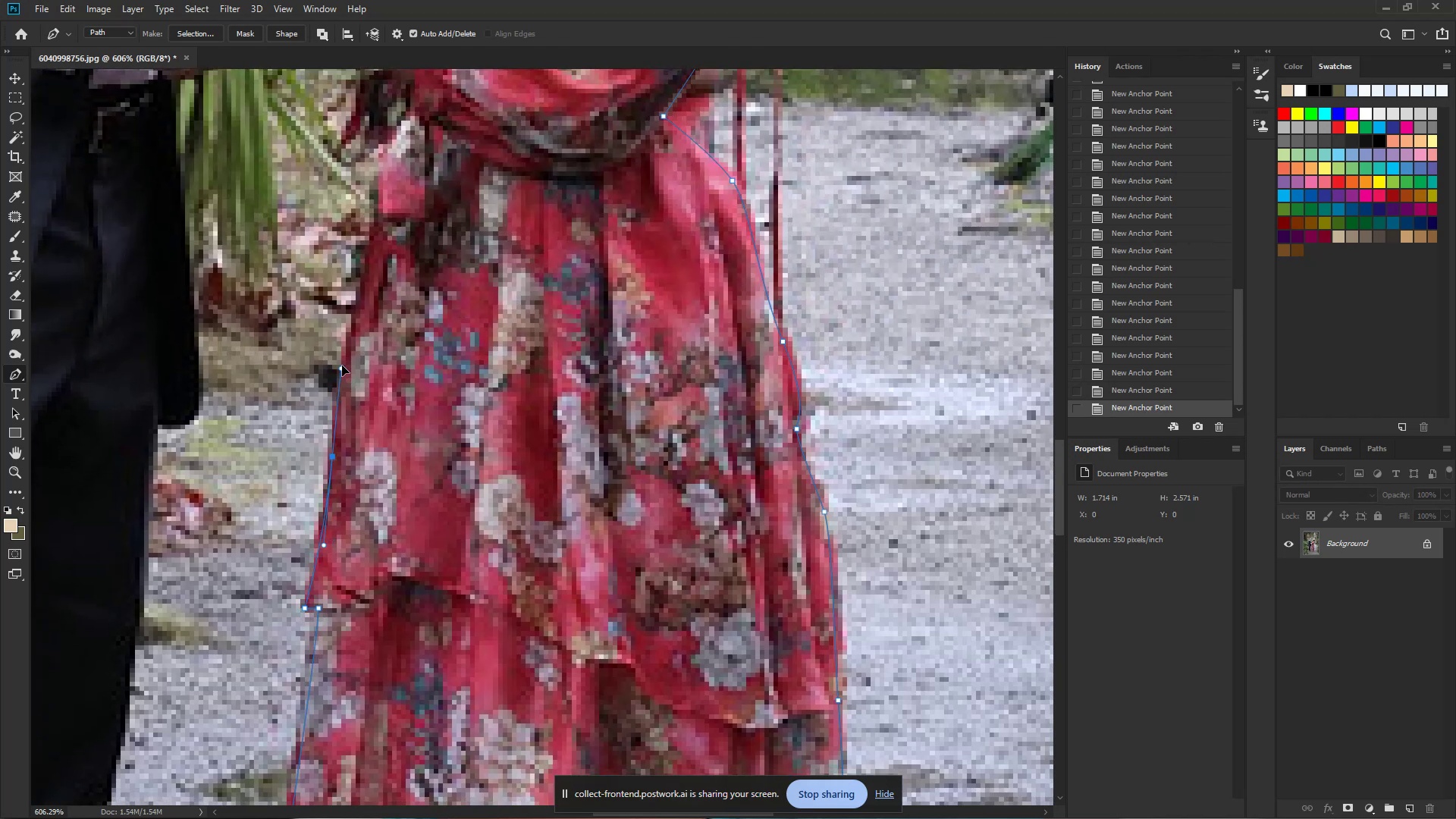 
hold_key(key=Space, duration=0.56)
 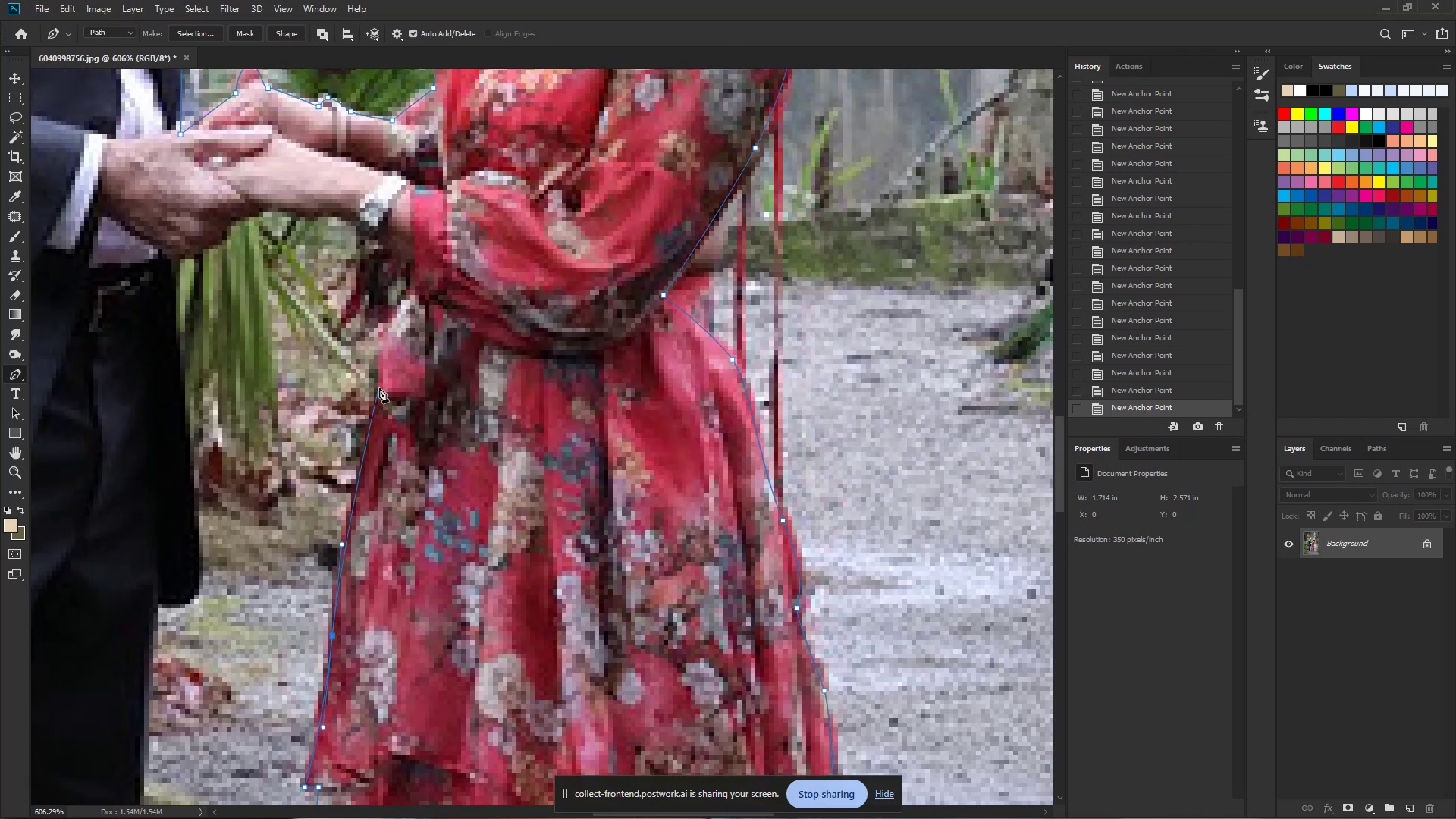 
left_click_drag(start_coordinate=[381, 217], to_coordinate=[381, 396])
 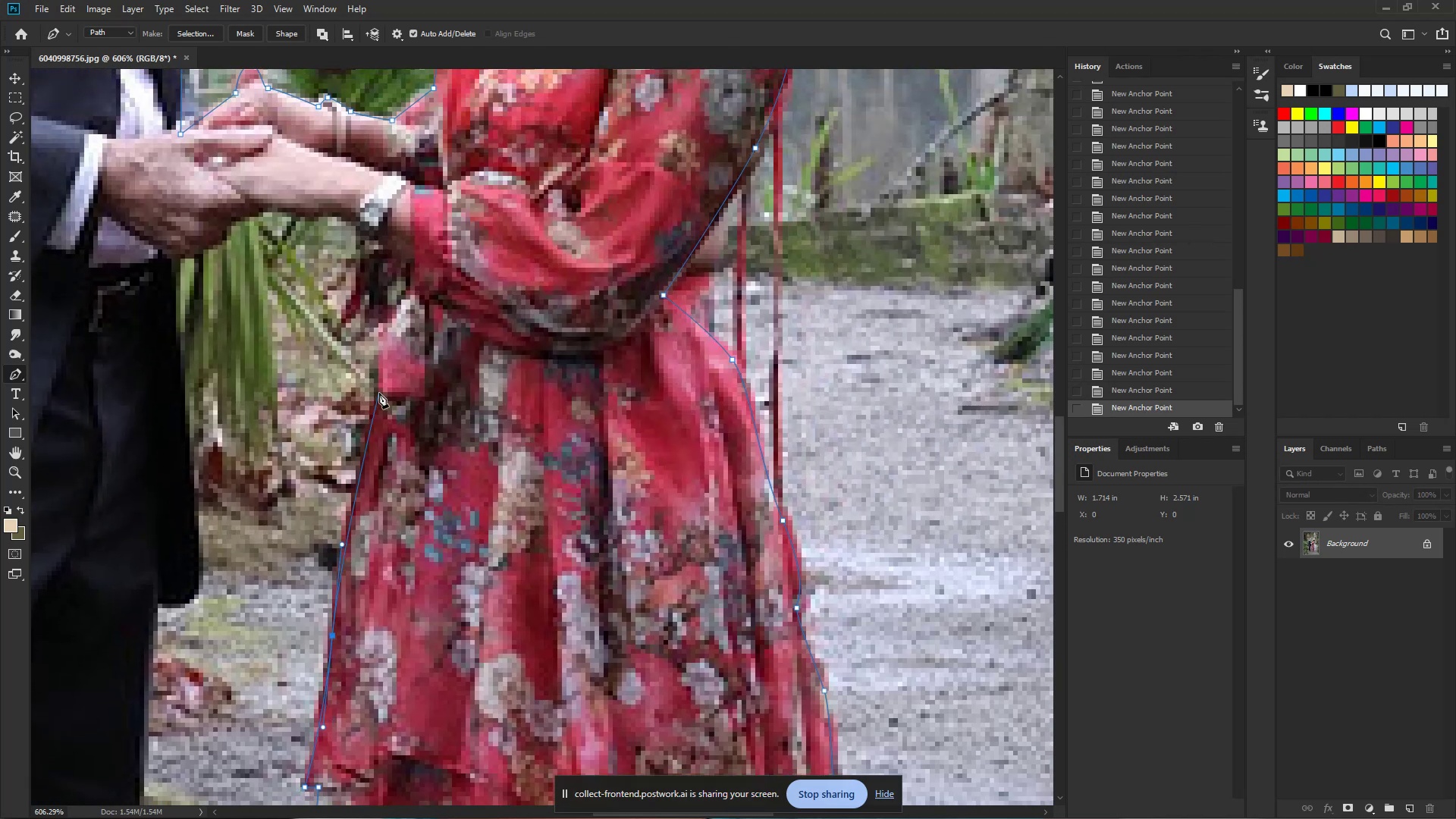 
left_click_drag(start_coordinate=[379, 387], to_coordinate=[379, 374])
 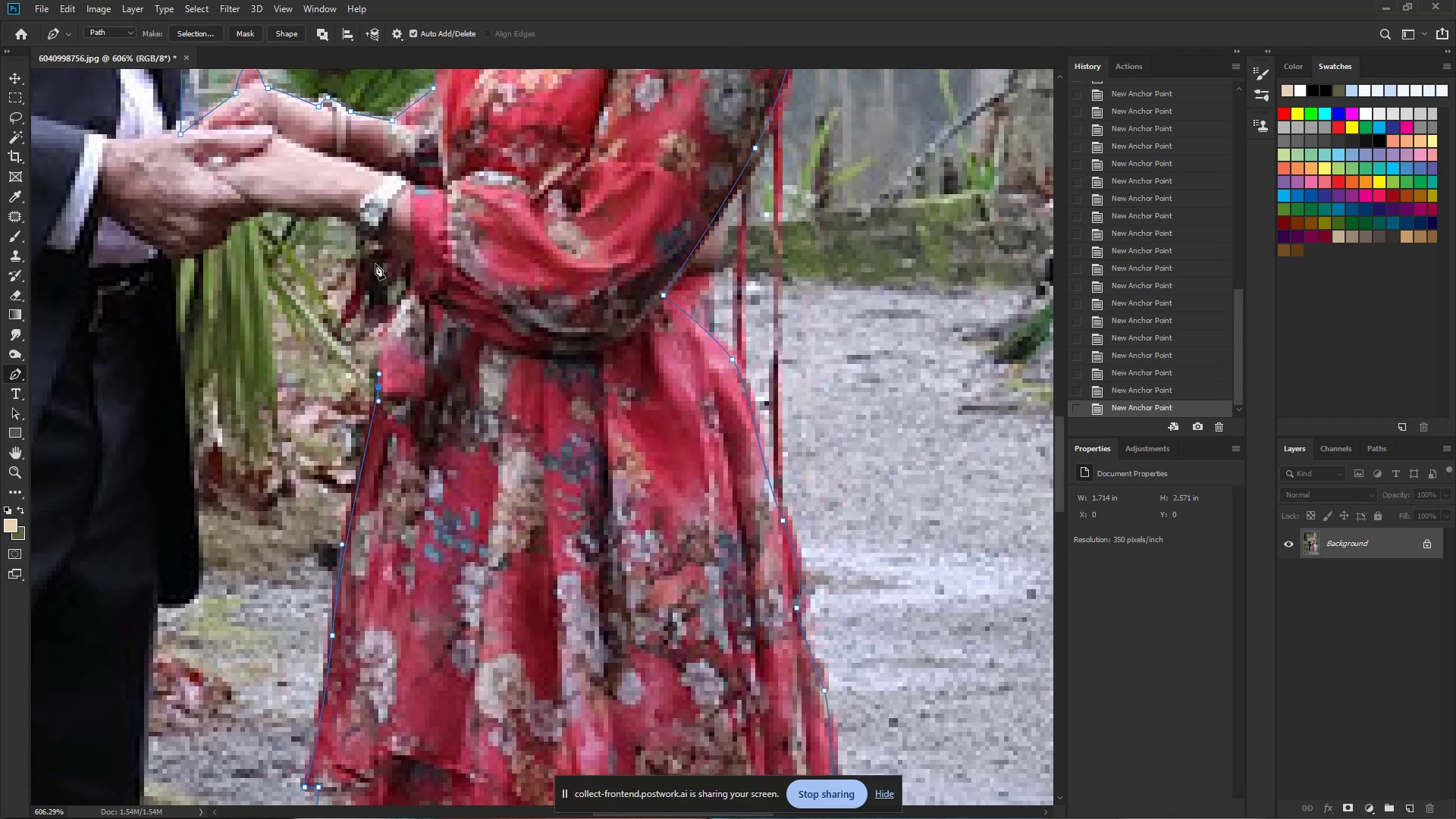 
hold_key(key=Space, duration=1.98)
 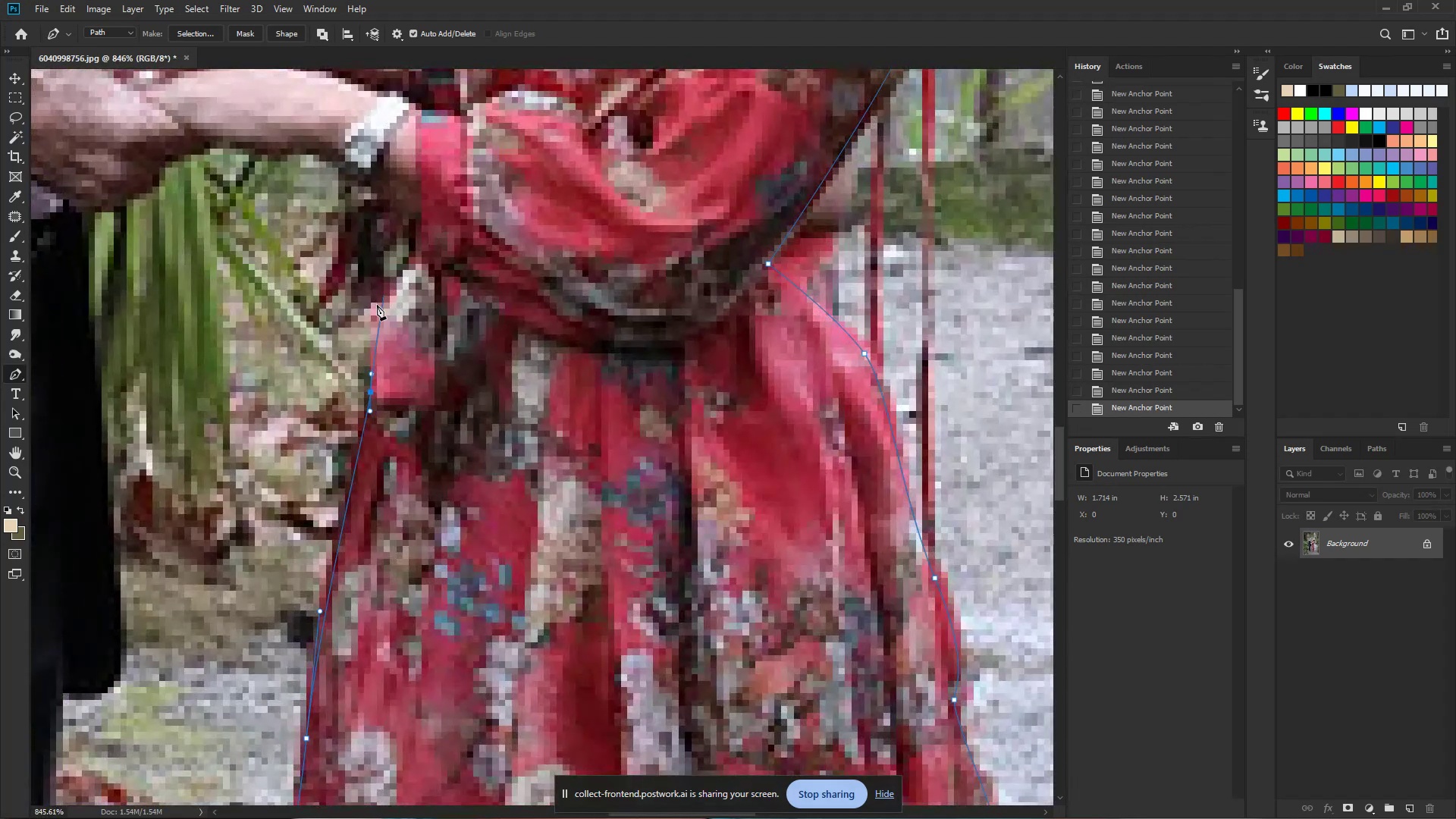 
hold_key(key=ControlLeft, duration=1.5)
left_click_drag(start_coordinate=[400, 375], to_coordinate=[408, 397])
 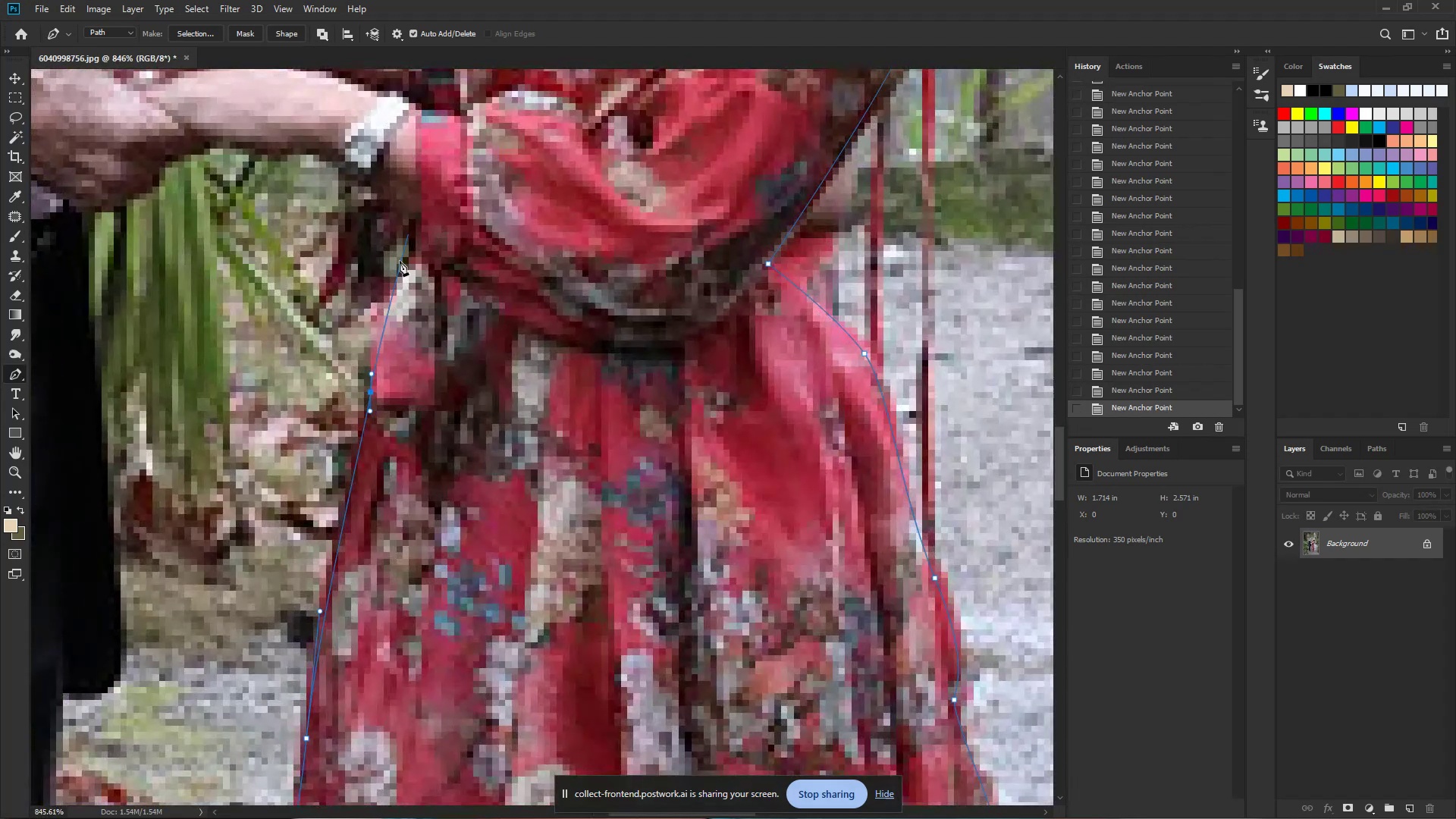 
hold_key(key=ControlLeft, duration=0.47)
 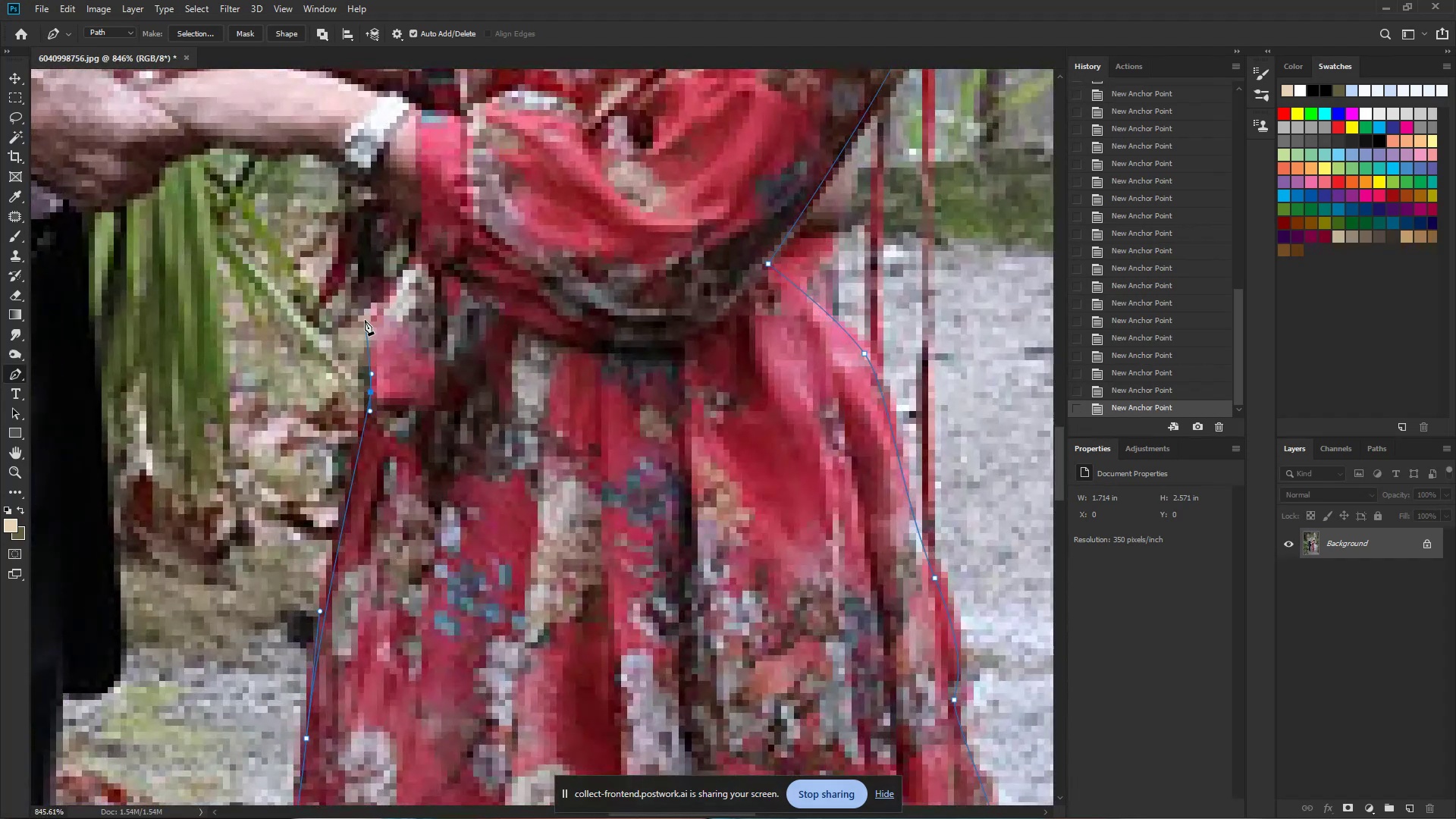 
left_click_drag(start_coordinate=[372, 298], to_coordinate=[374, 250])
 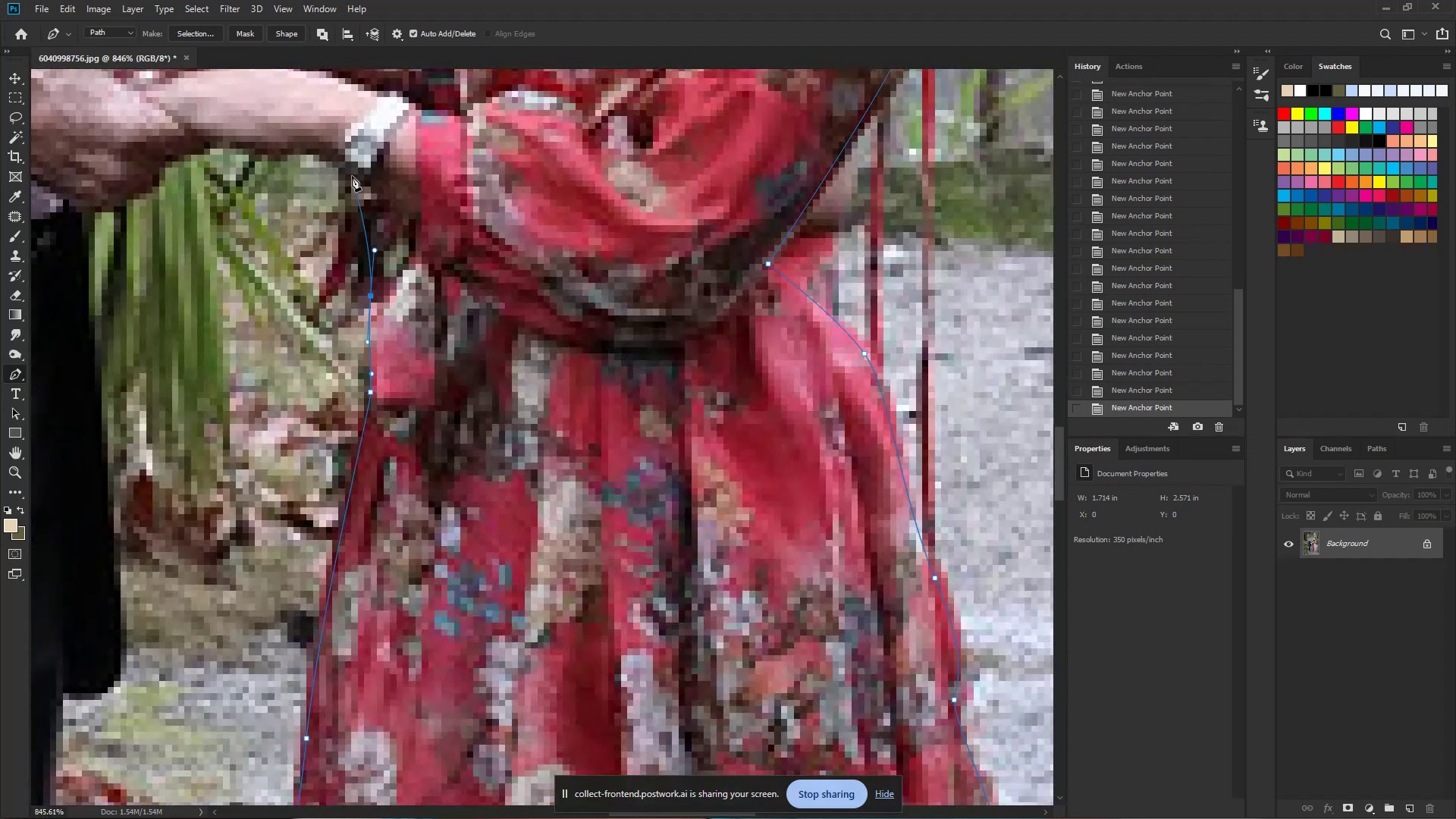 
left_click_drag(start_coordinate=[351, 175], to_coordinate=[340, 170])
 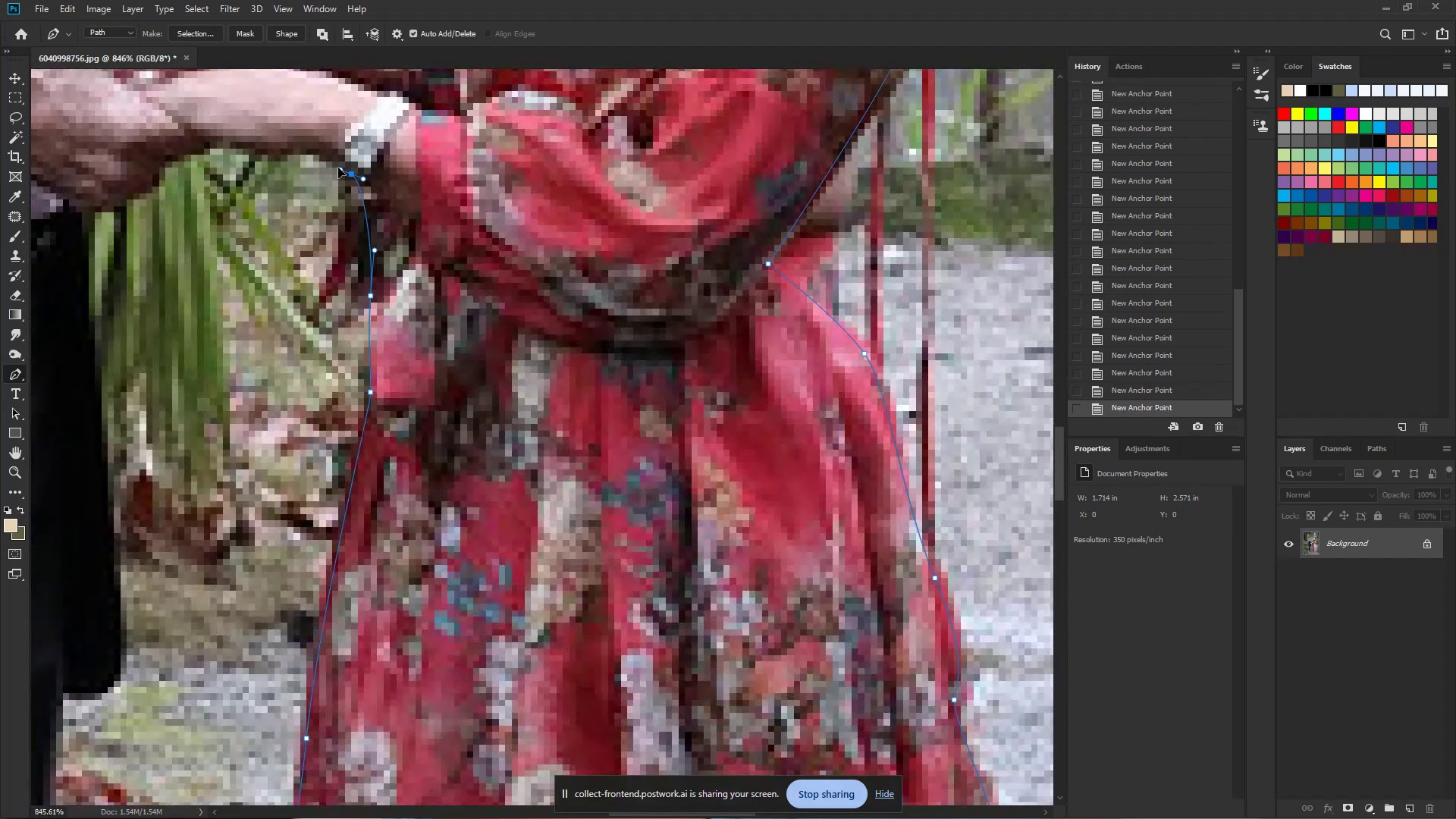 
hold_key(key=Space, duration=0.85)
 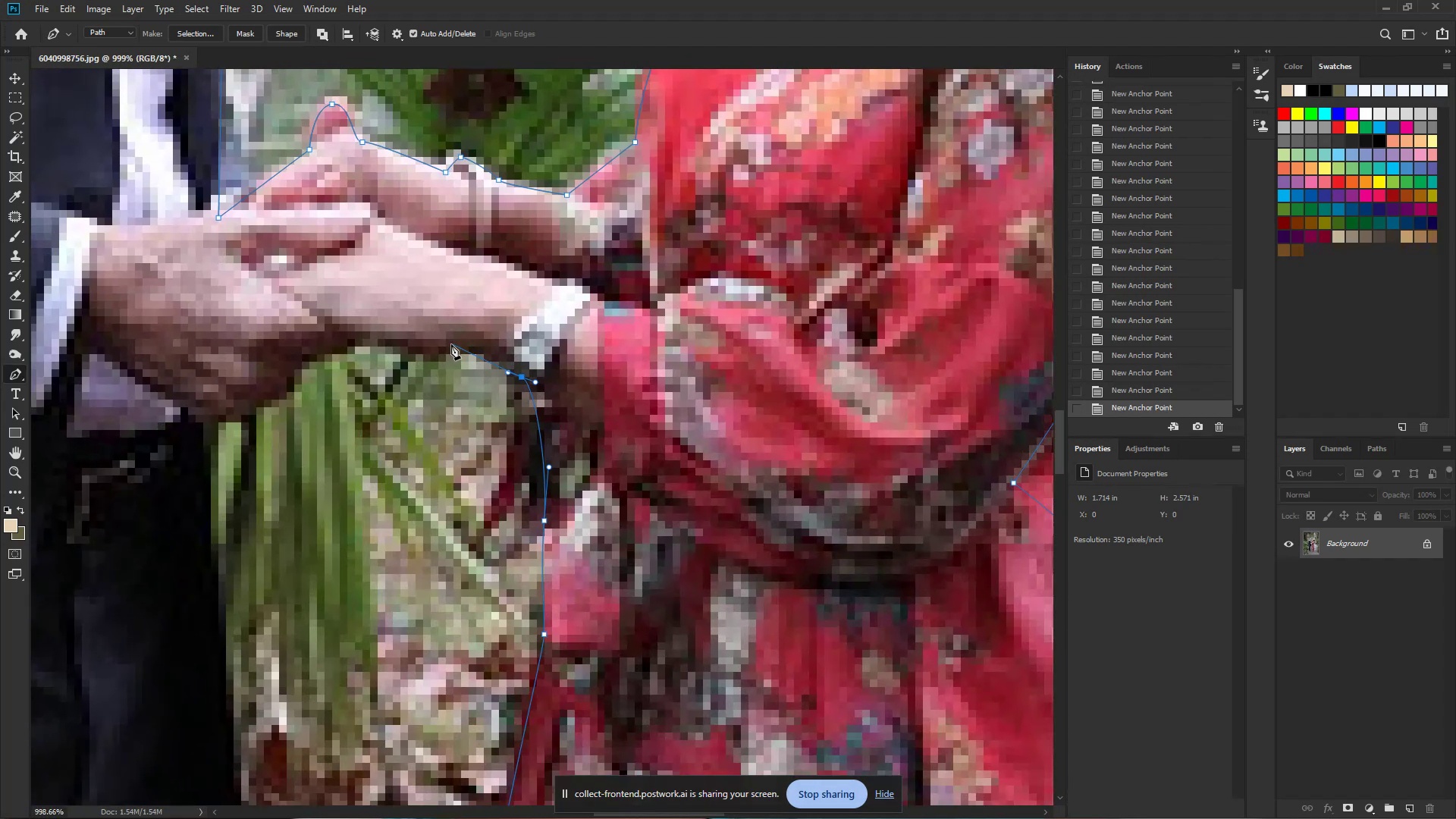 
left_click_drag(start_coordinate=[325, 170], to_coordinate=[474, 336])
 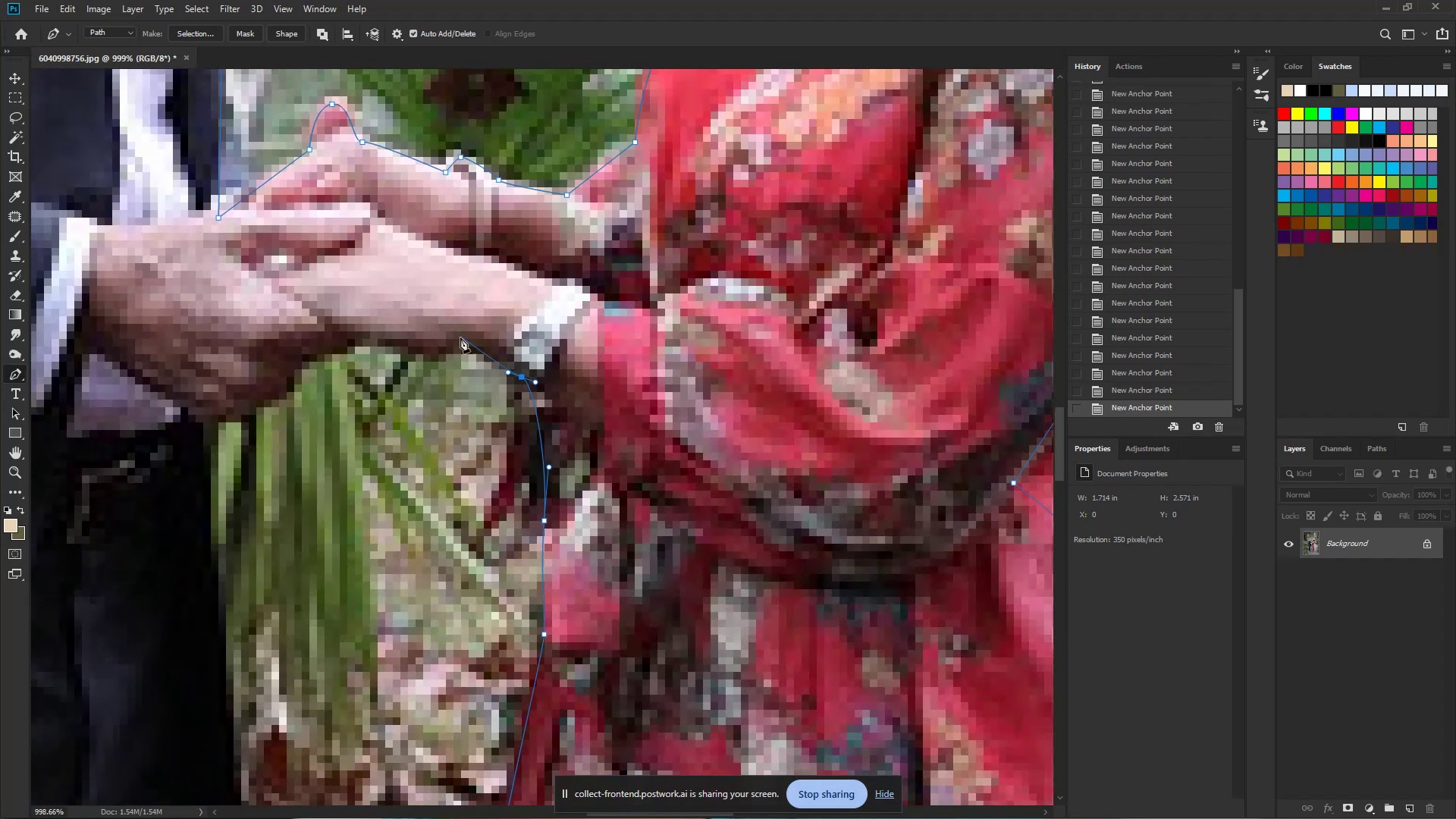 
hold_key(key=ControlLeft, duration=0.42)
left_click_drag(start_coordinate=[435, 311], to_coordinate=[459, 332])
 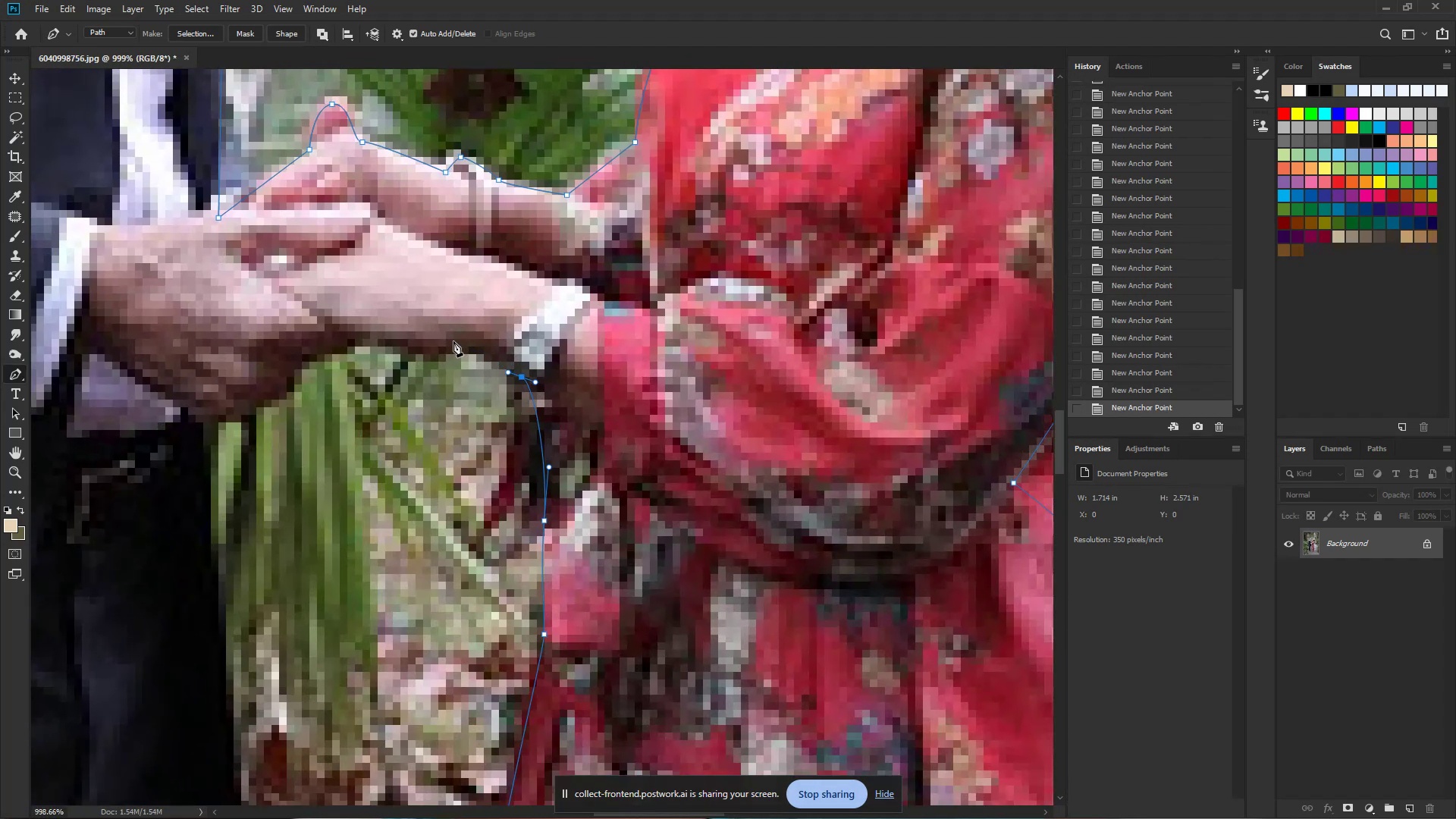 
left_click_drag(start_coordinate=[451, 344], to_coordinate=[416, 339])
 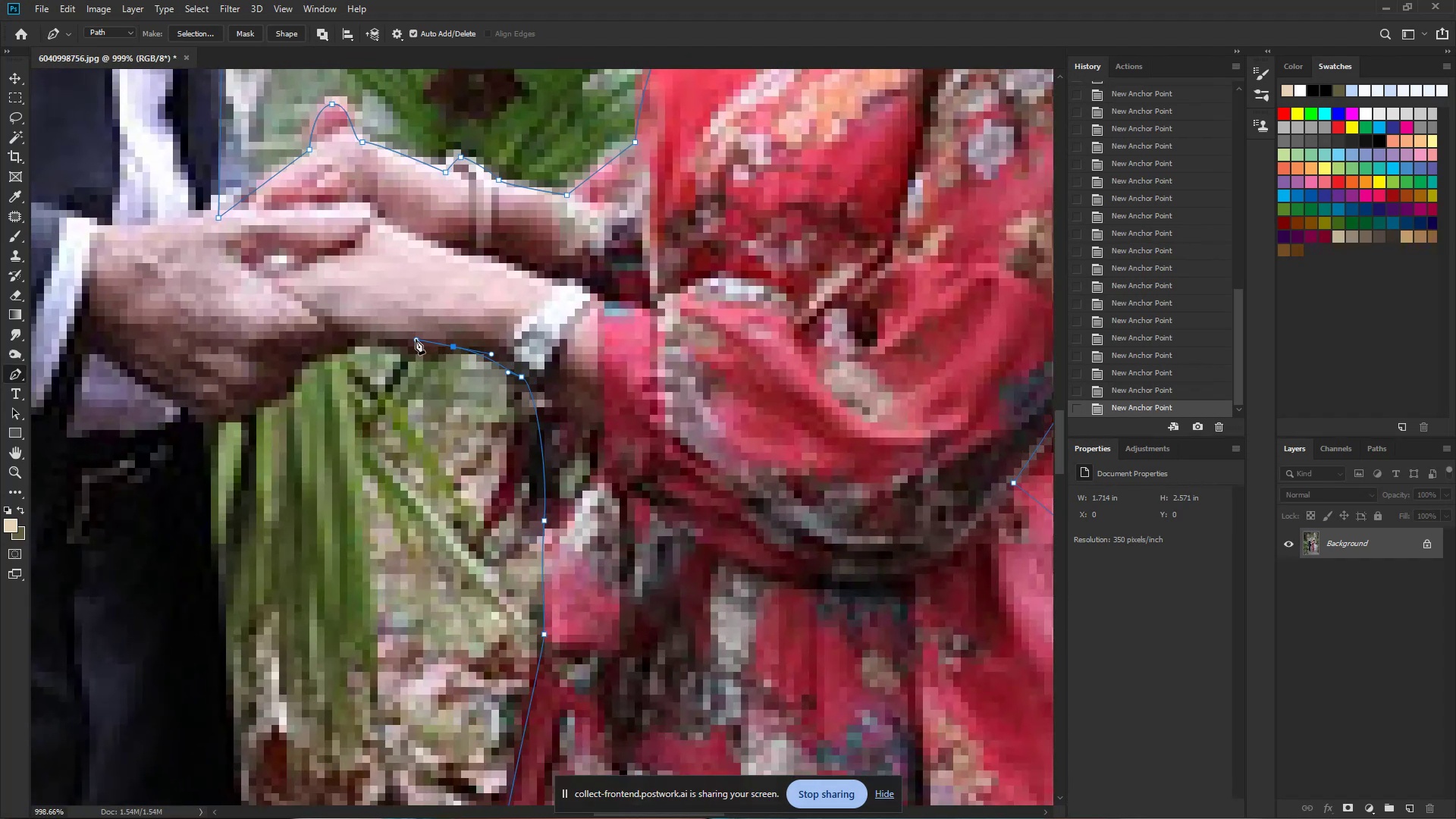 
key(Control+ControlLeft)
 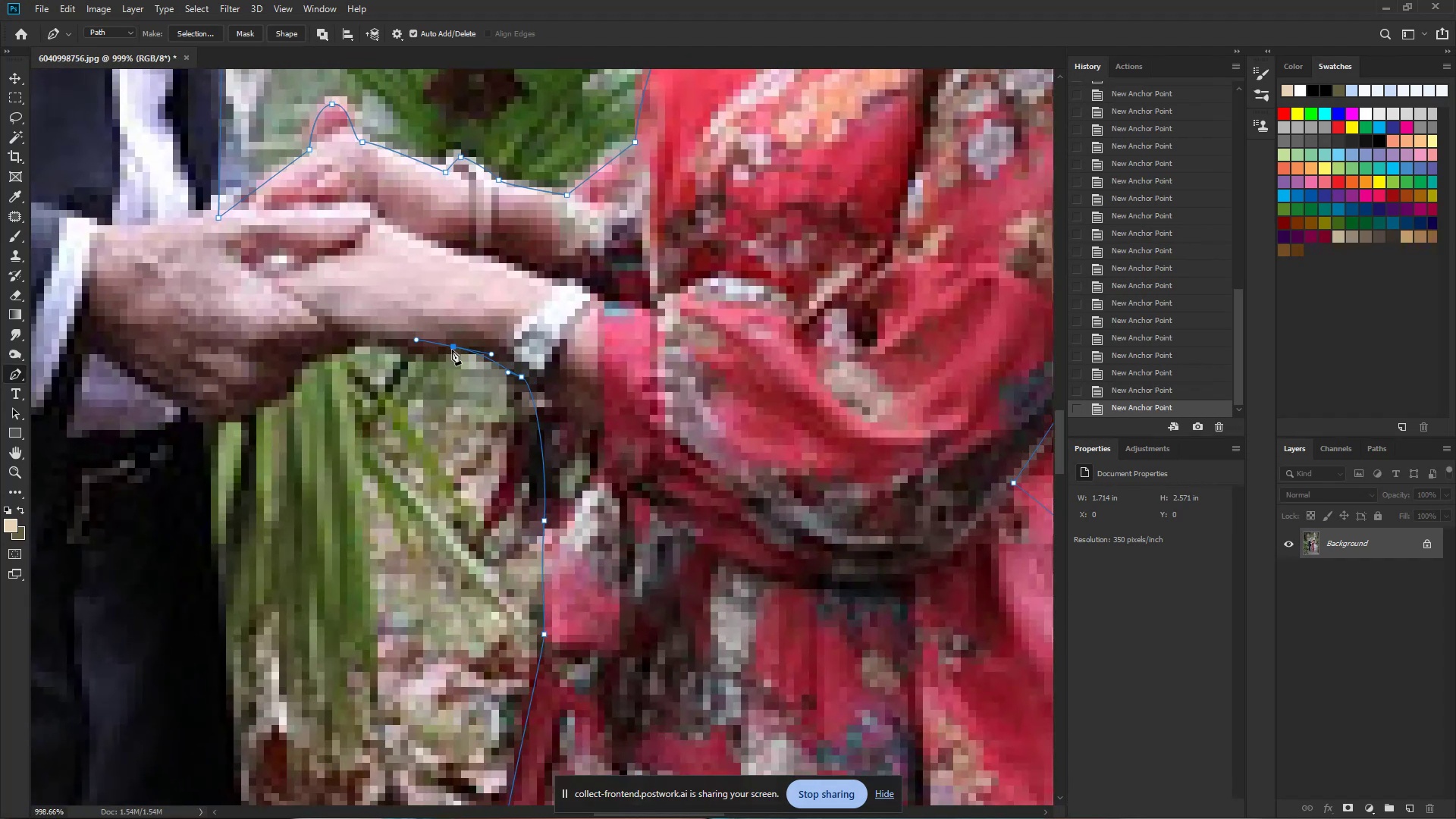 
key(Control+Z)
 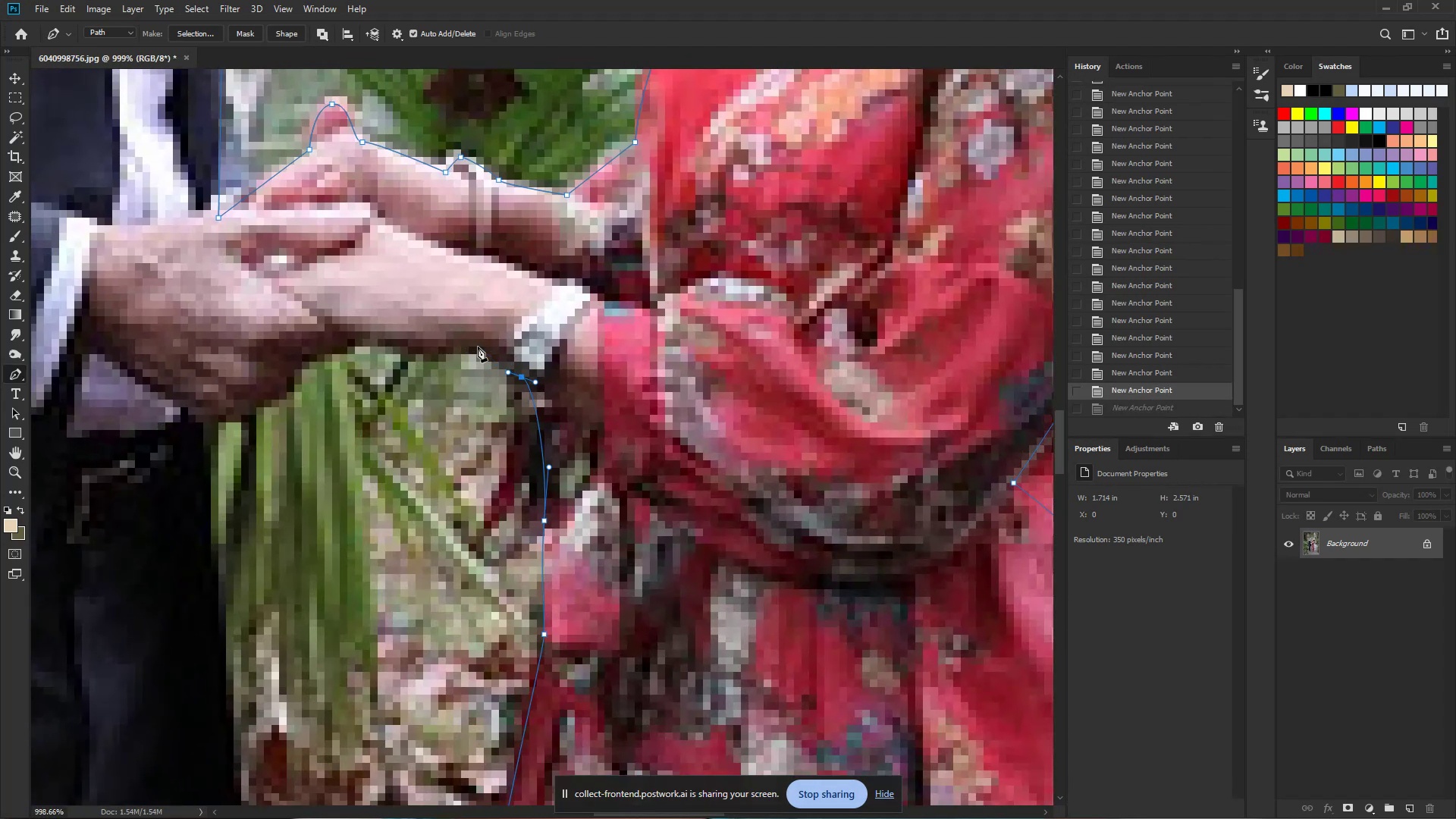 
left_click_drag(start_coordinate=[475, 347], to_coordinate=[468, 347])
 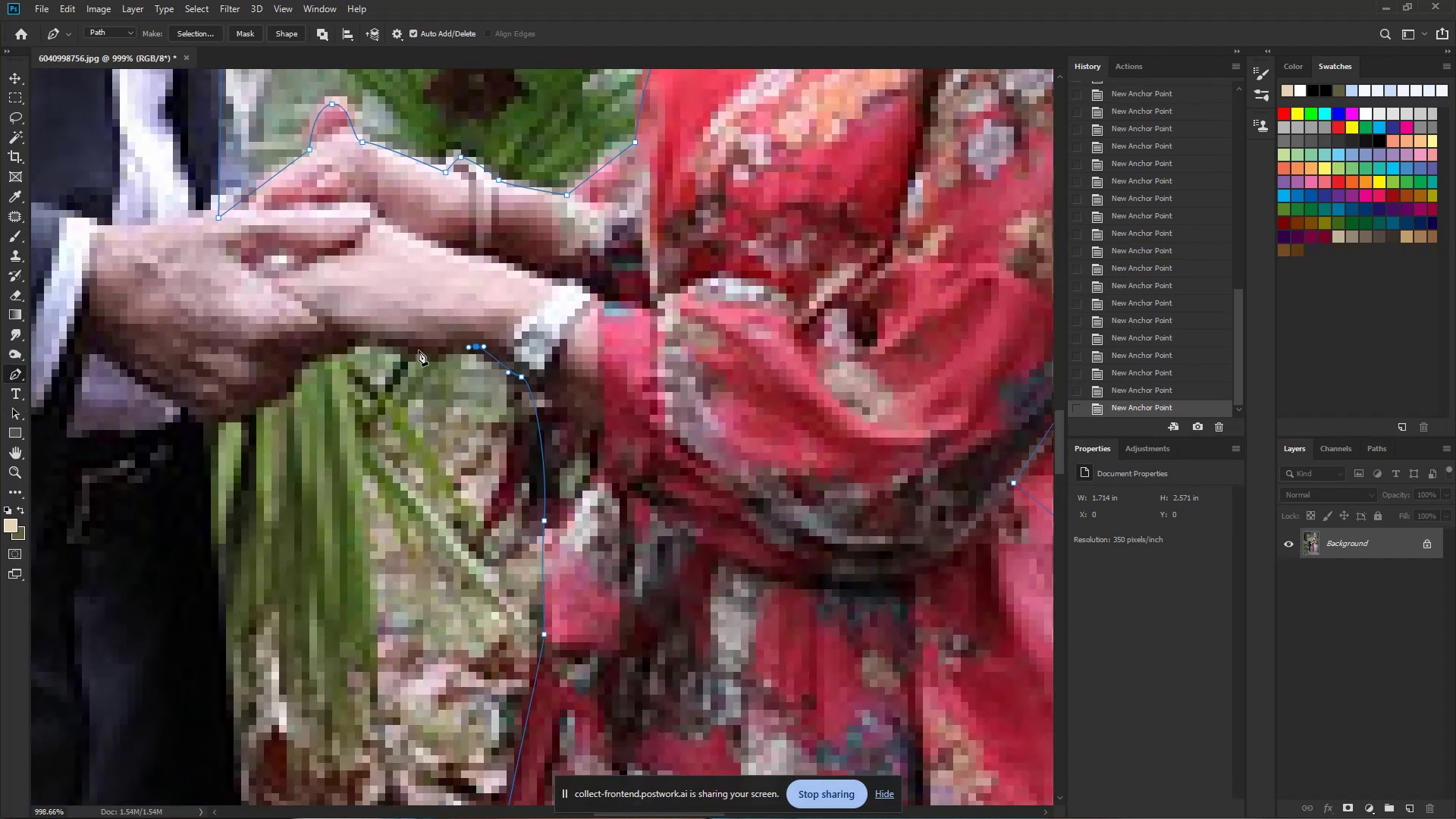 
left_click_drag(start_coordinate=[417, 347], to_coordinate=[392, 340])
 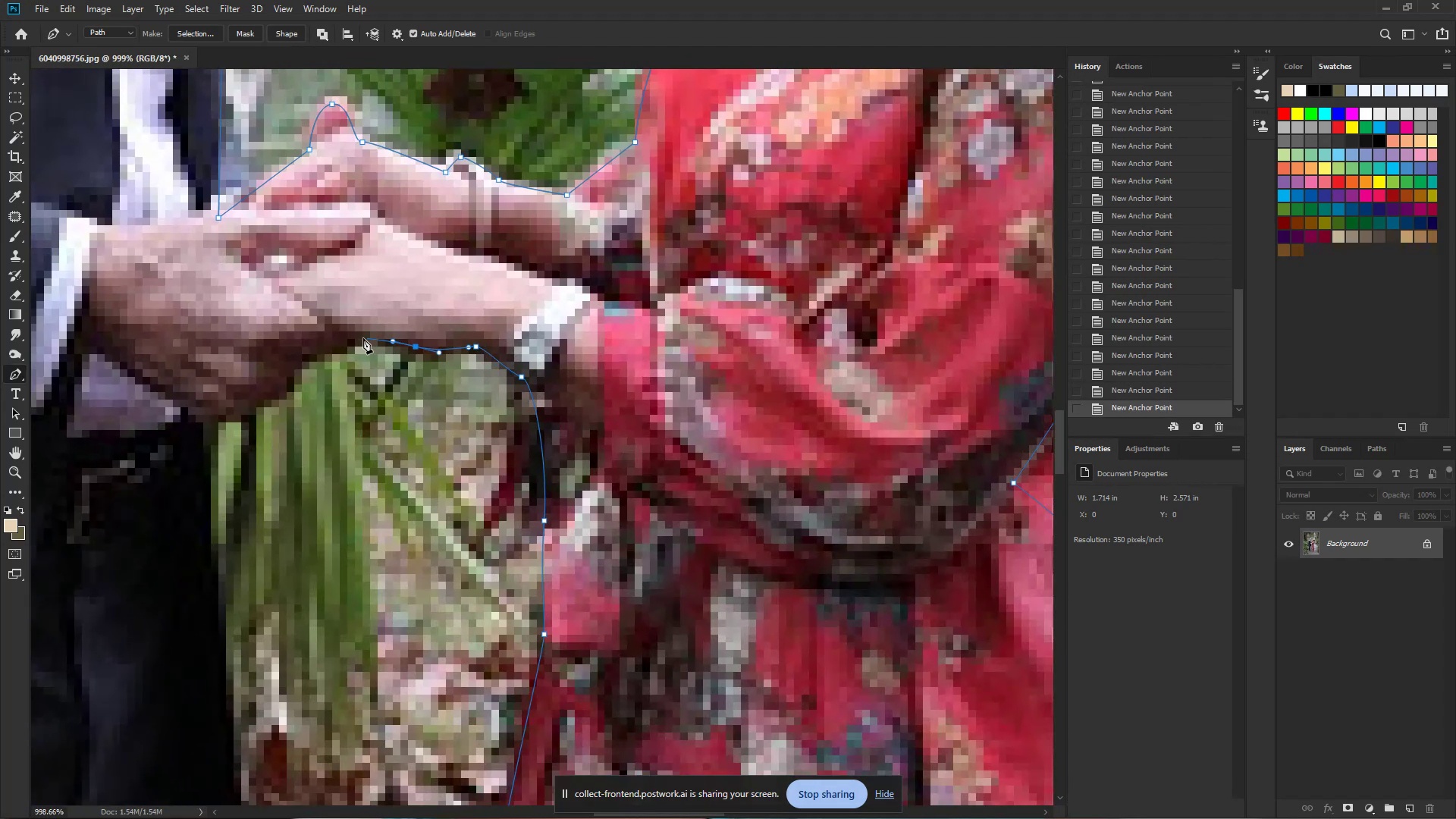 
left_click_drag(start_coordinate=[360, 340], to_coordinate=[356, 342])
 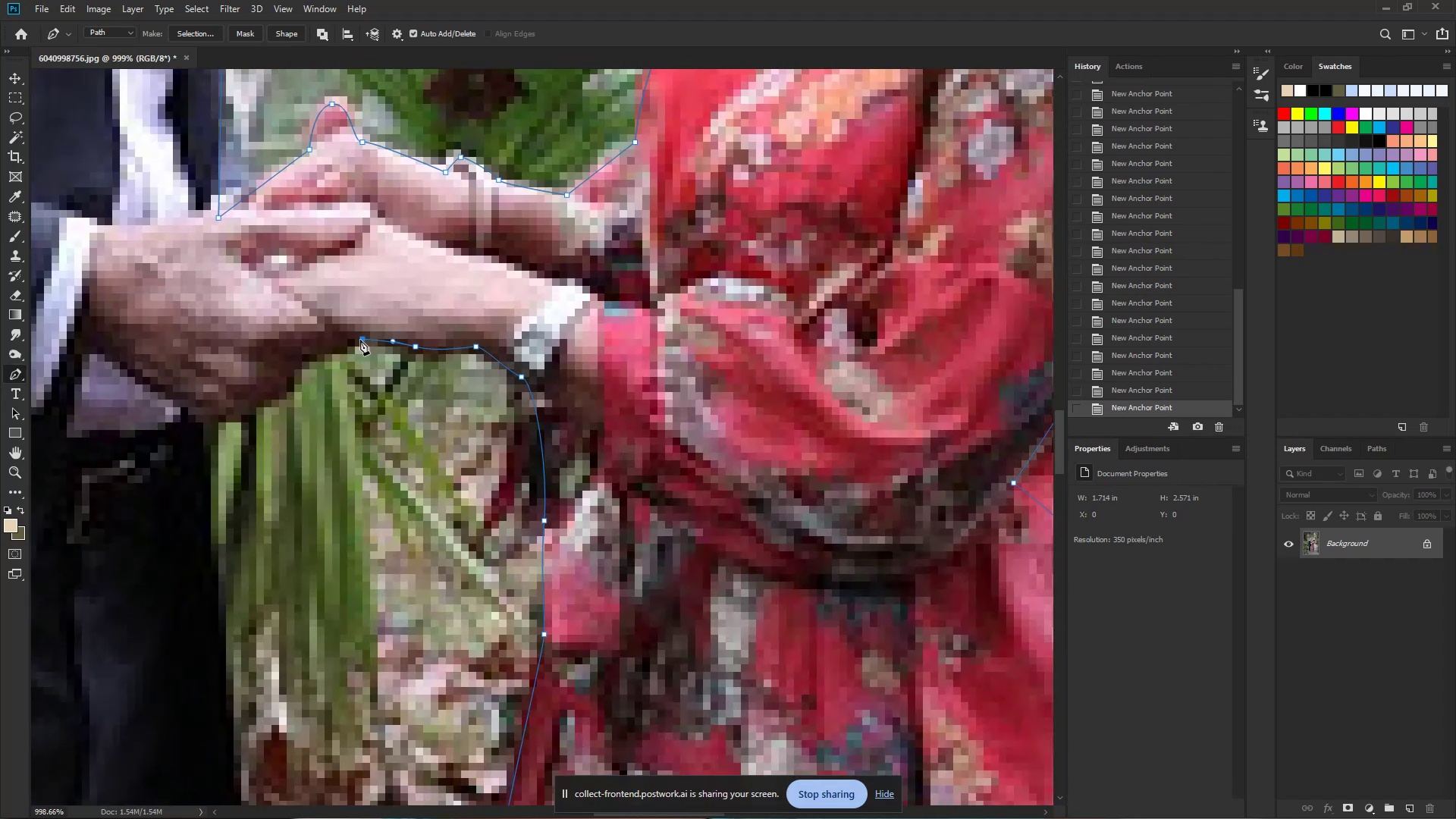 
hold_key(key=Space, duration=0.5)
 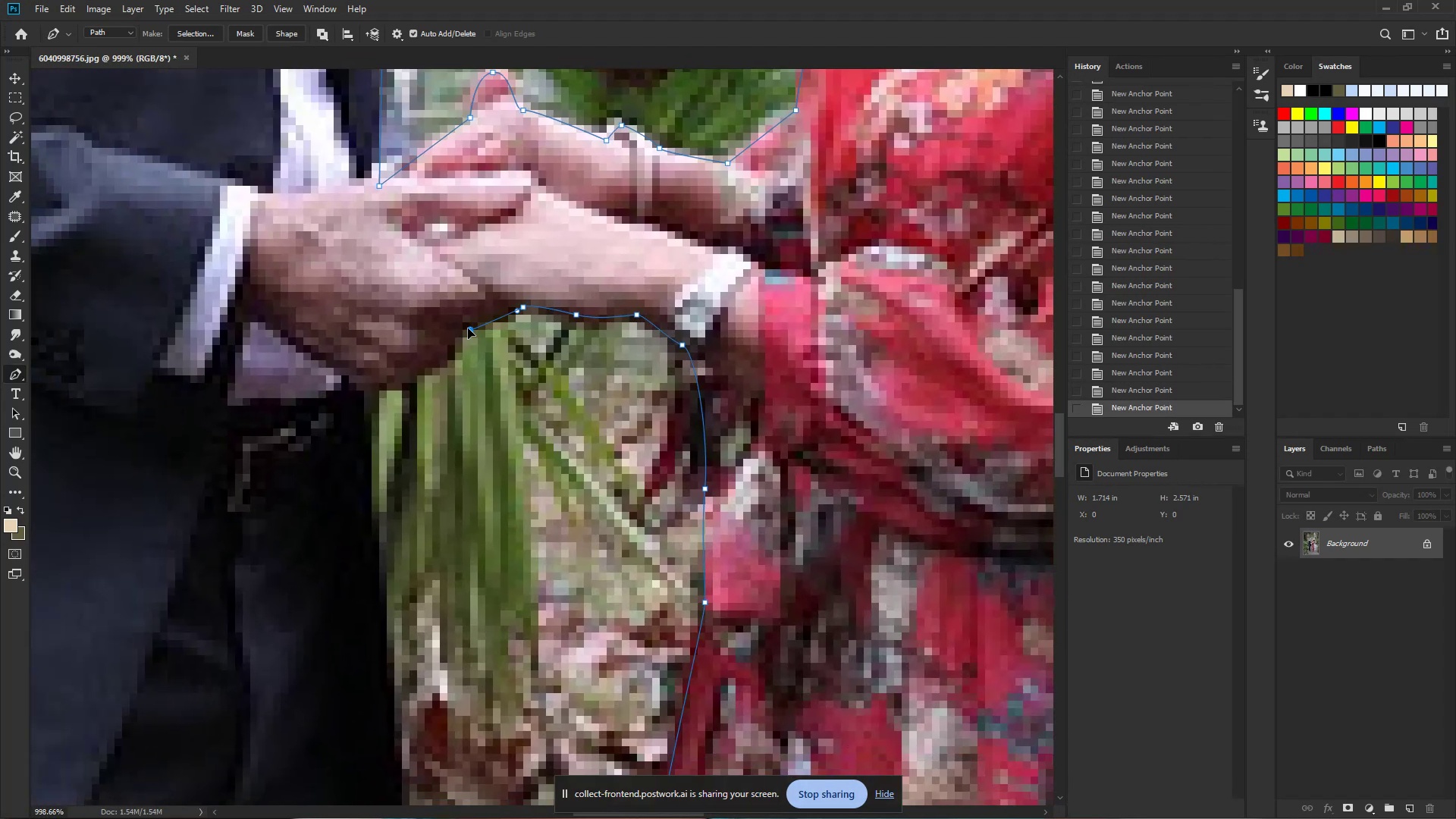 
left_click_drag(start_coordinate=[313, 358], to_coordinate=[474, 326])
 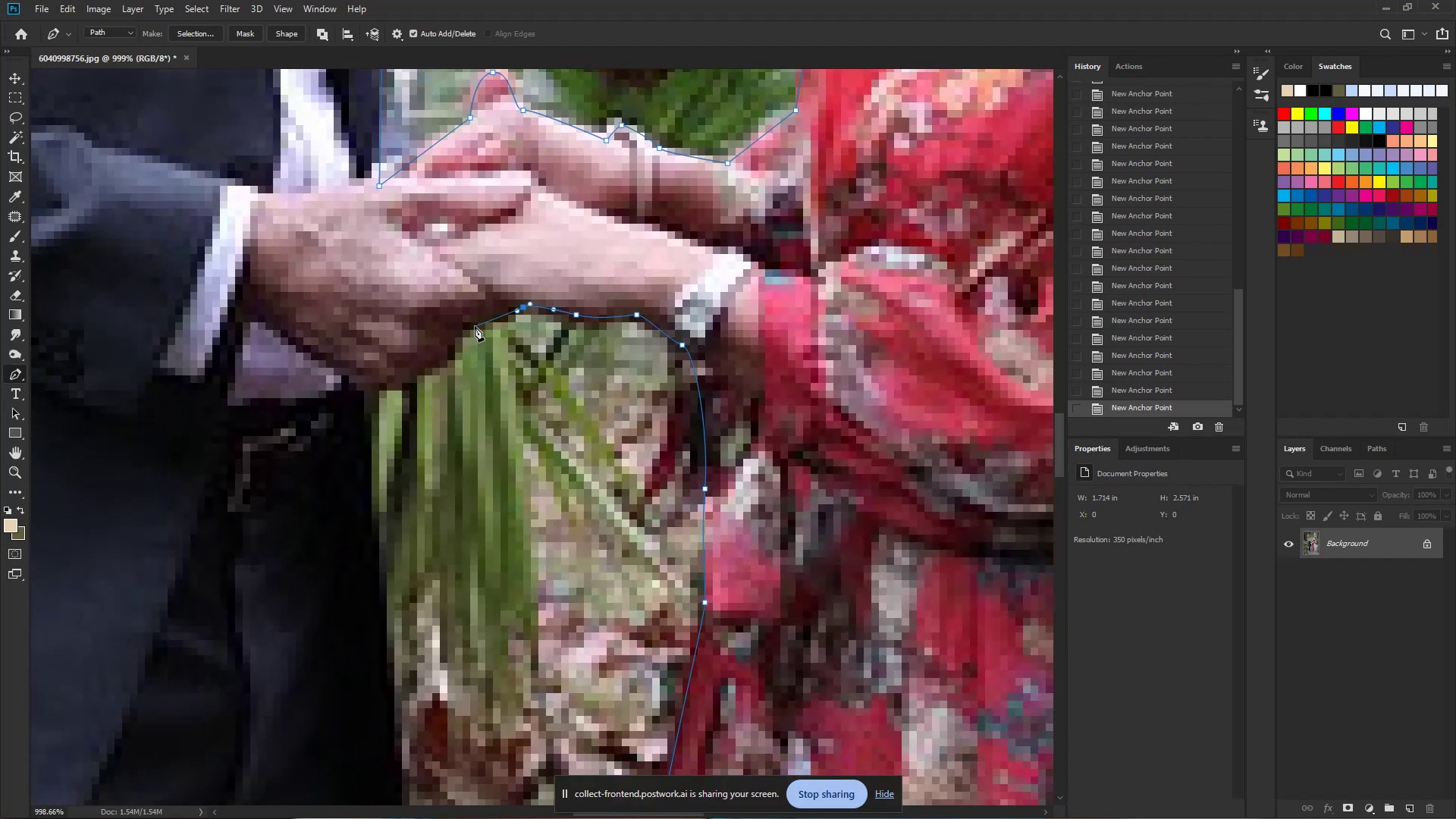 
left_click_drag(start_coordinate=[472, 328], to_coordinate=[453, 334])
 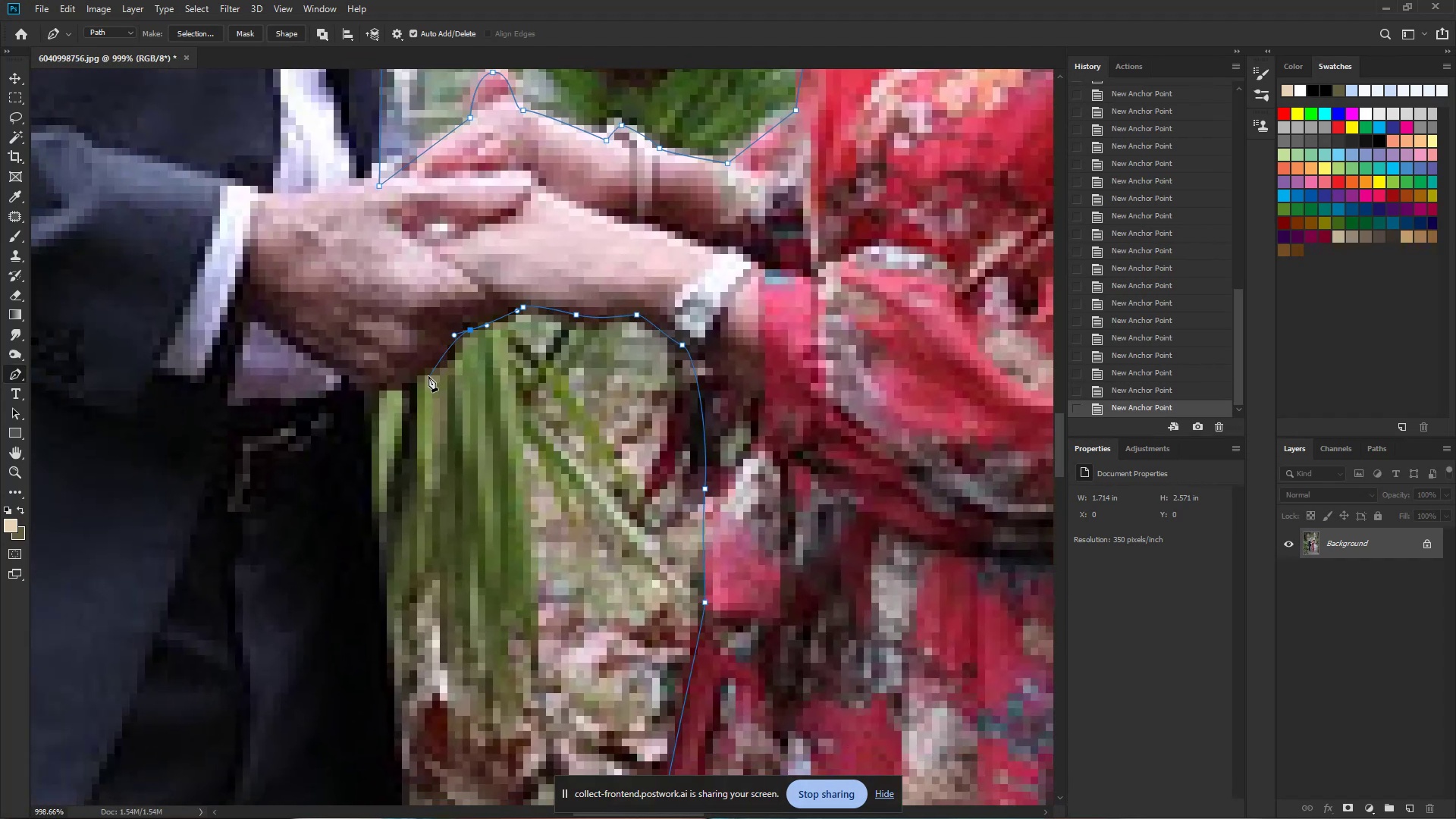 
left_click_drag(start_coordinate=[422, 371], to_coordinate=[406, 374])
 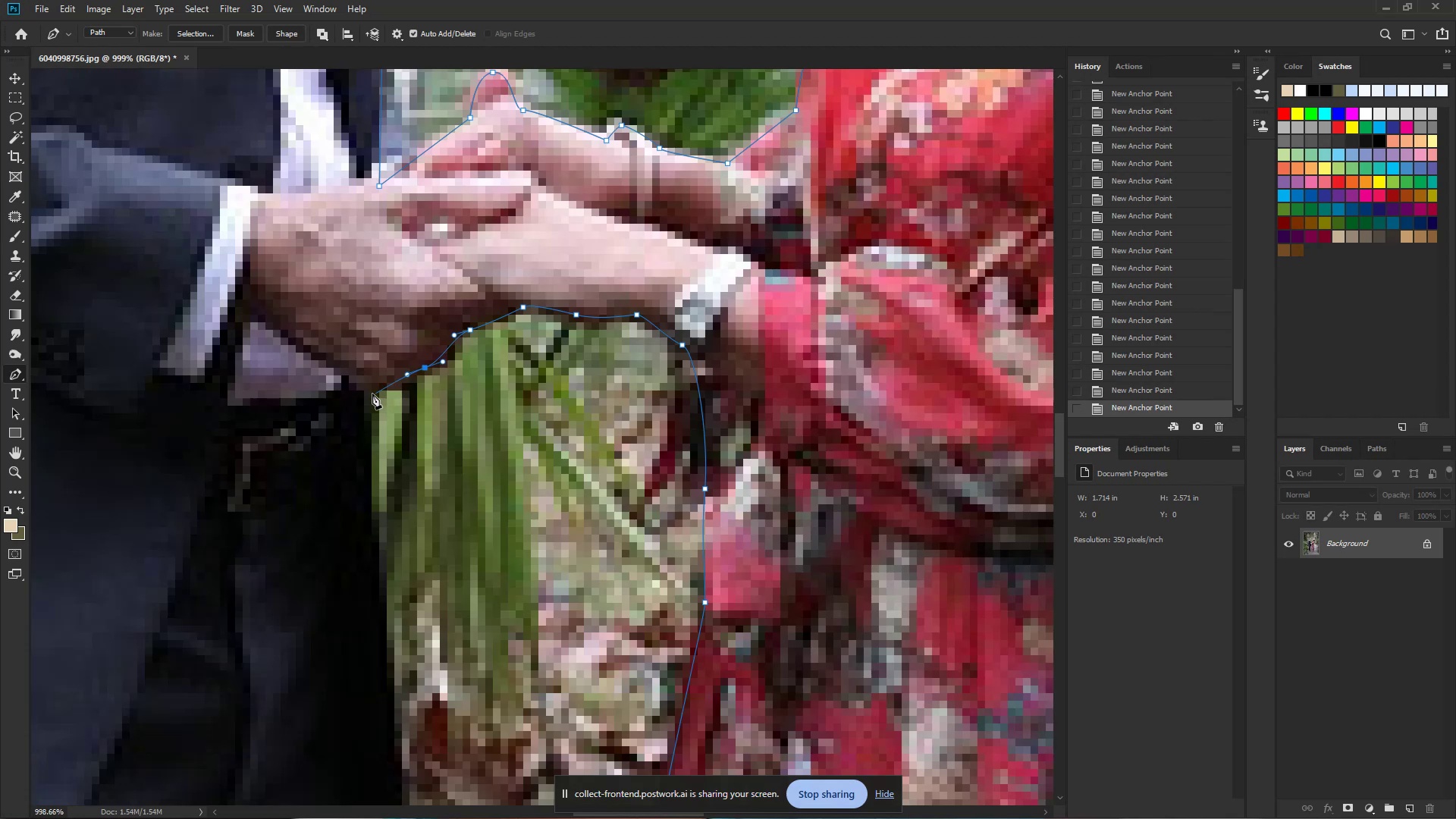 
left_click_drag(start_coordinate=[363, 390], to_coordinate=[373, 481])
 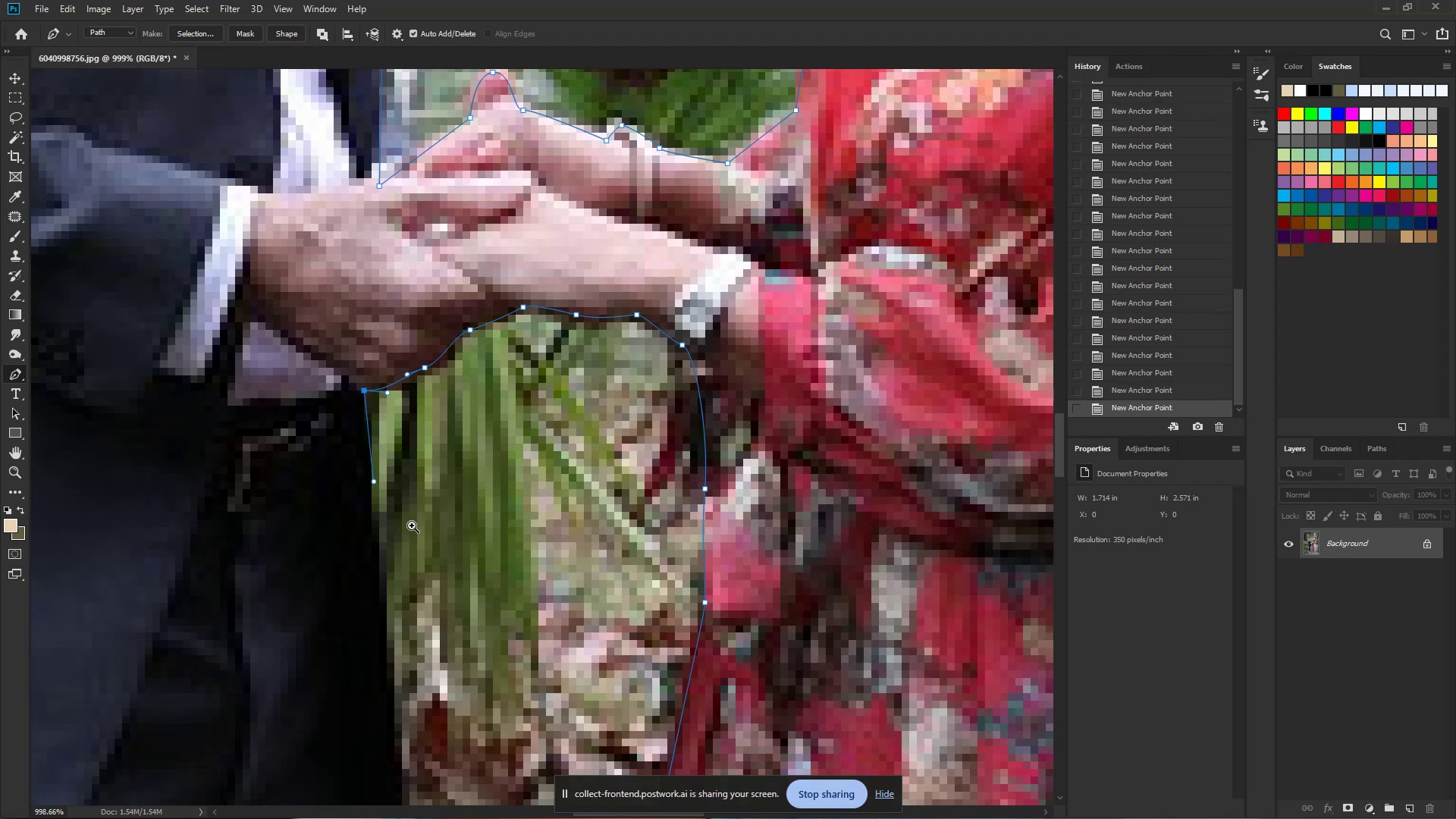 
hold_key(key=AltLeft, duration=1.09)
 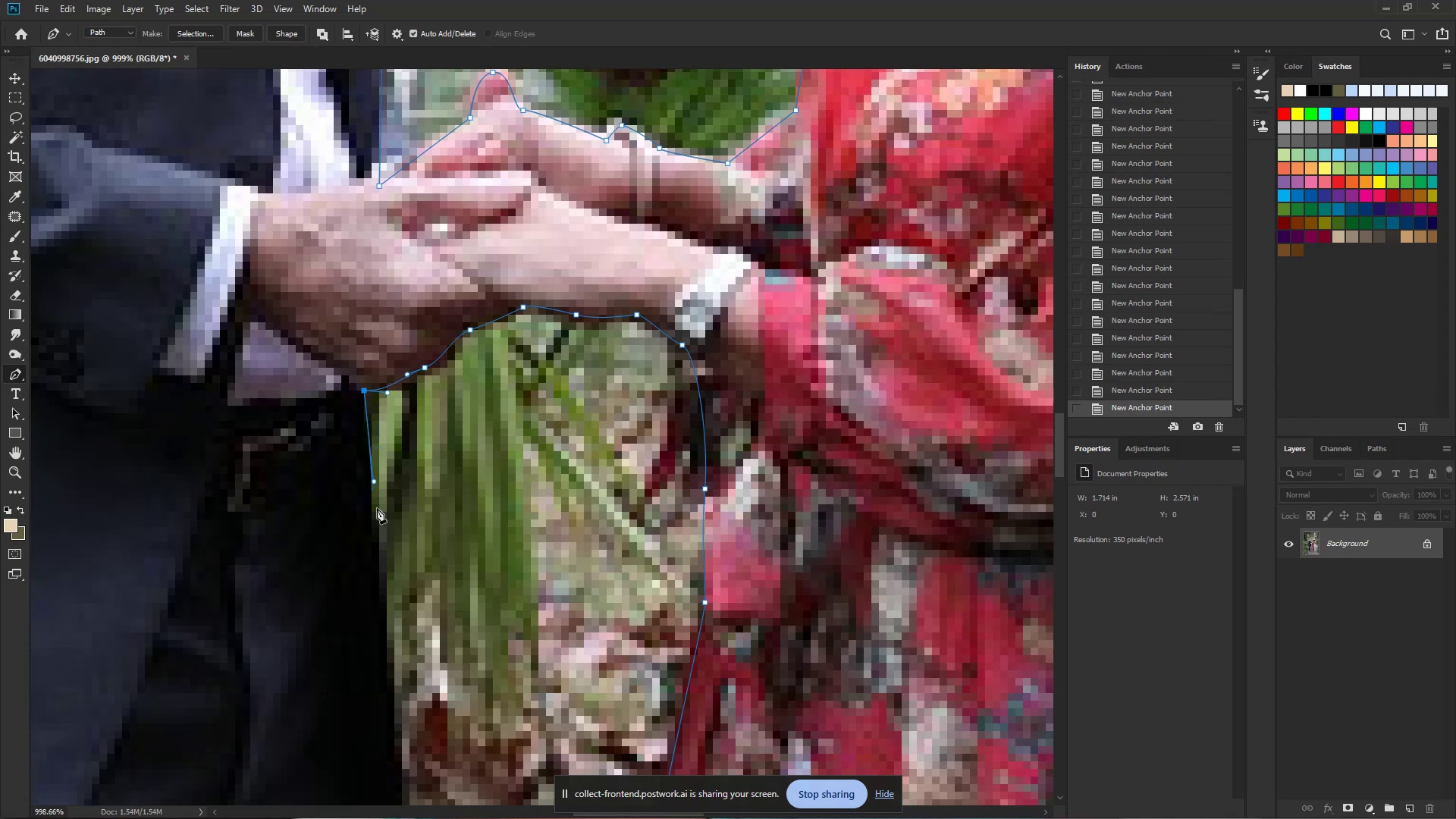 
key(Control+ControlLeft)
 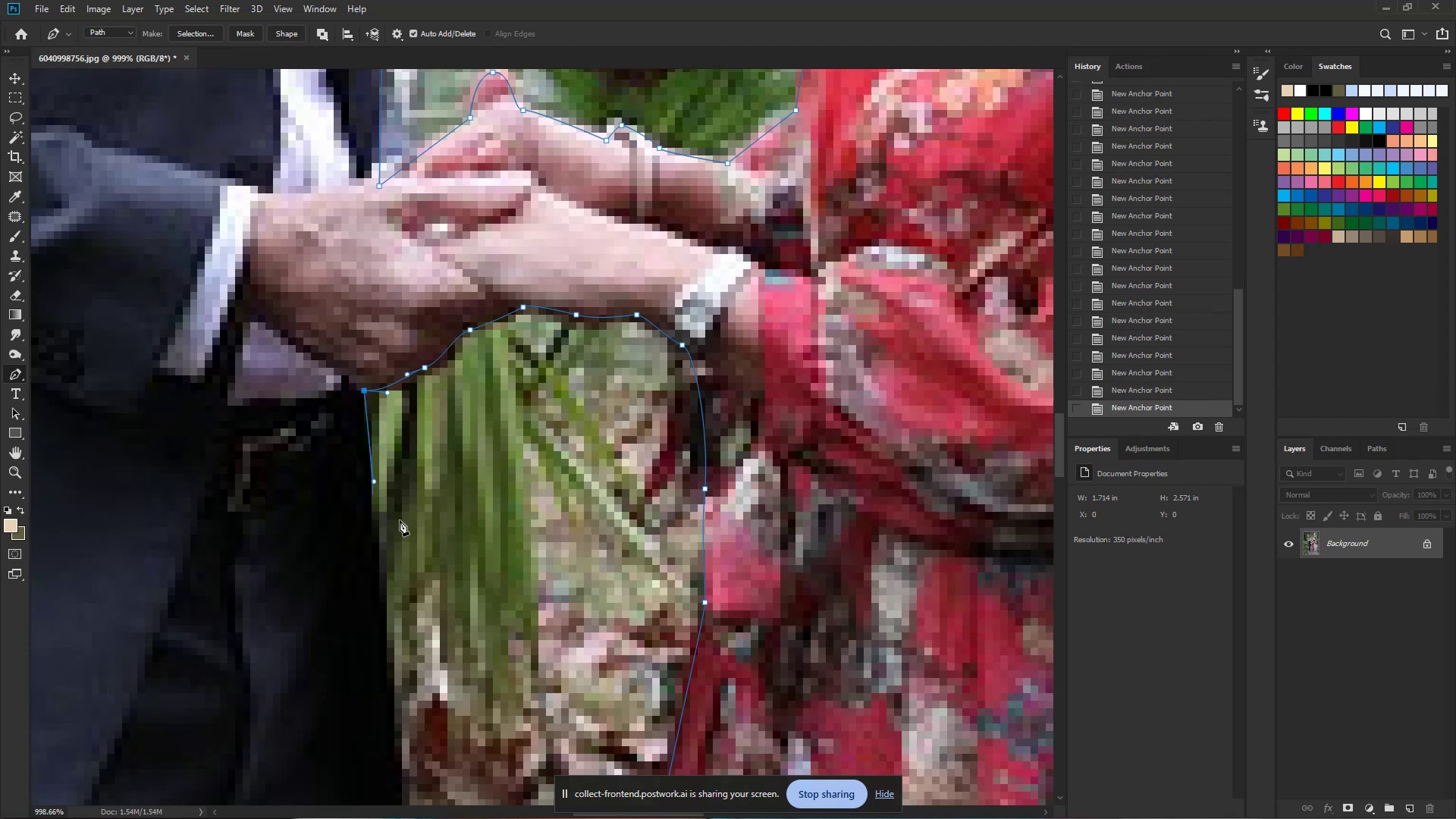 
hold_key(key=Space, duration=0.89)
 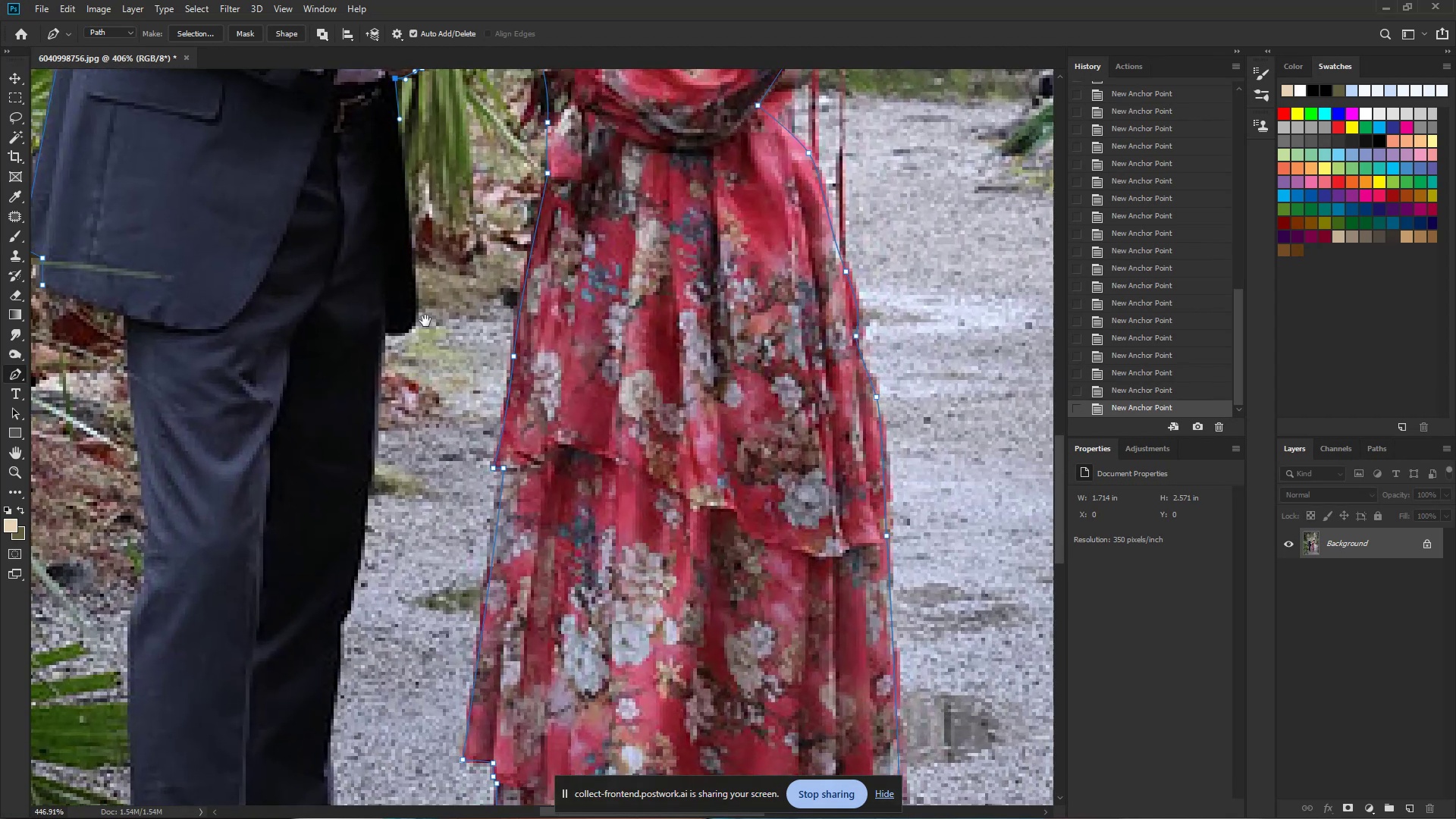 
left_click_drag(start_coordinate=[416, 520], to_coordinate=[358, 590])
 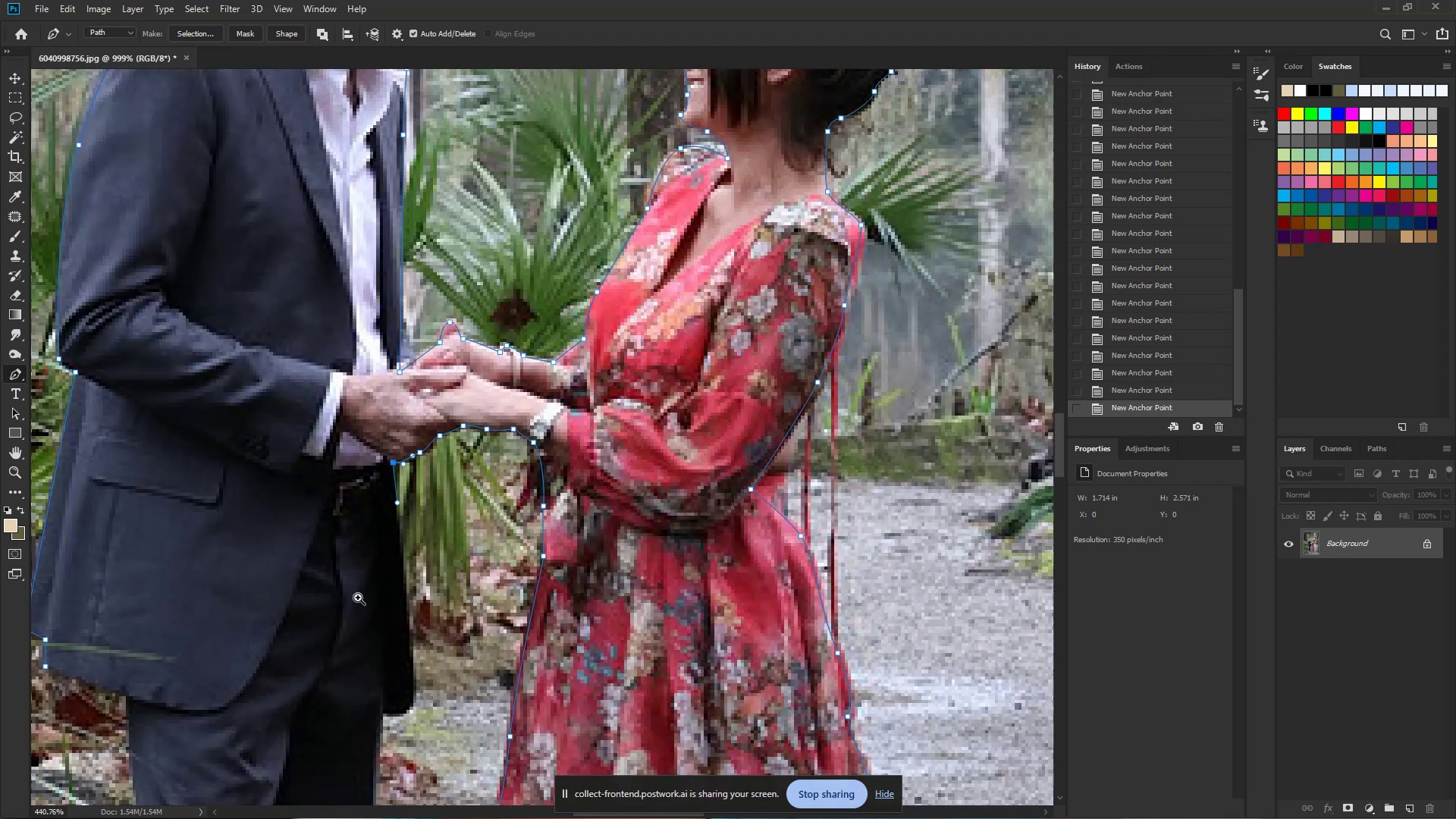 
left_click_drag(start_coordinate=[394, 667], to_coordinate=[395, 298])
 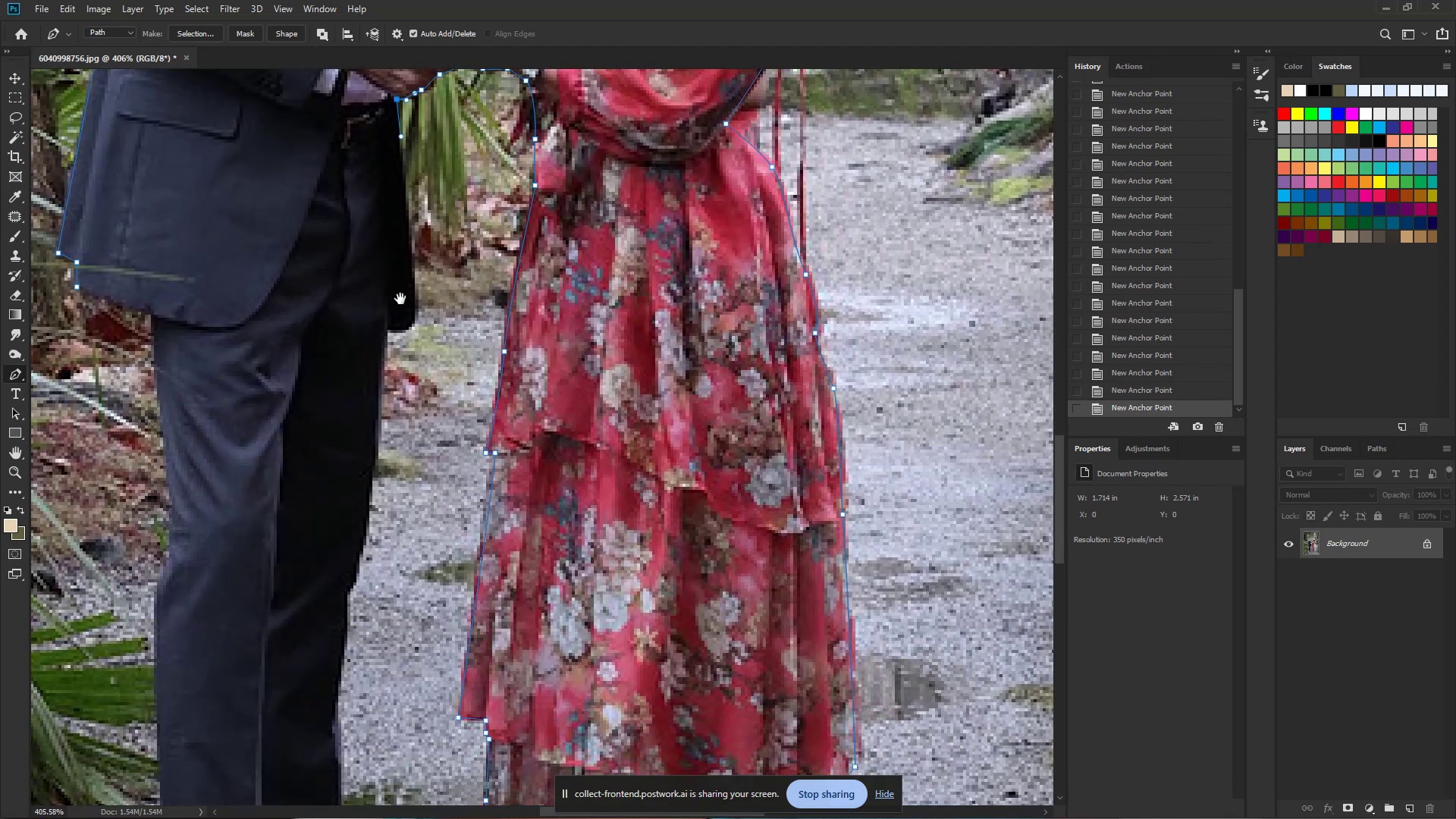 
key(Control+ControlLeft)
 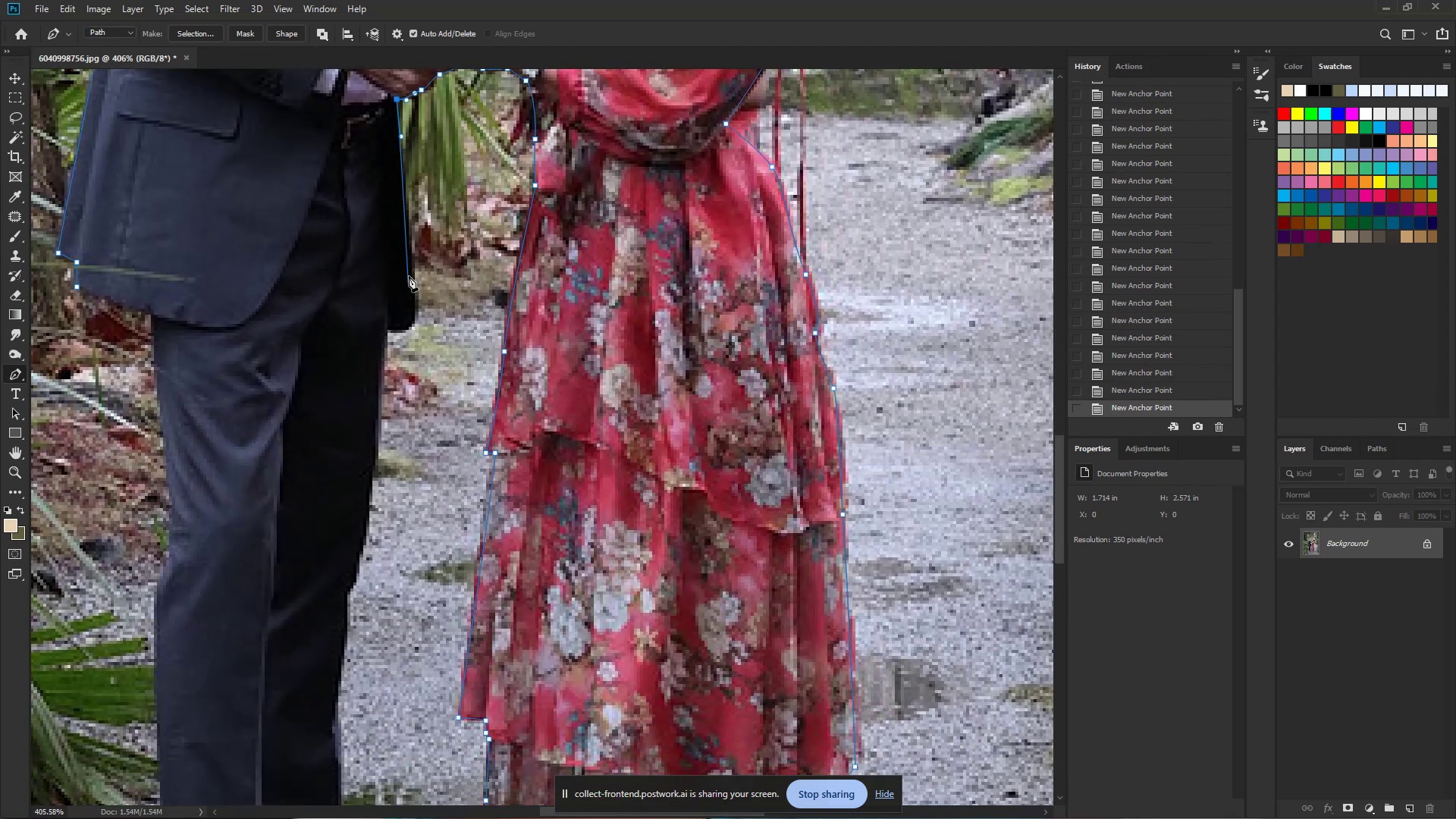 
key(Control+Space)
 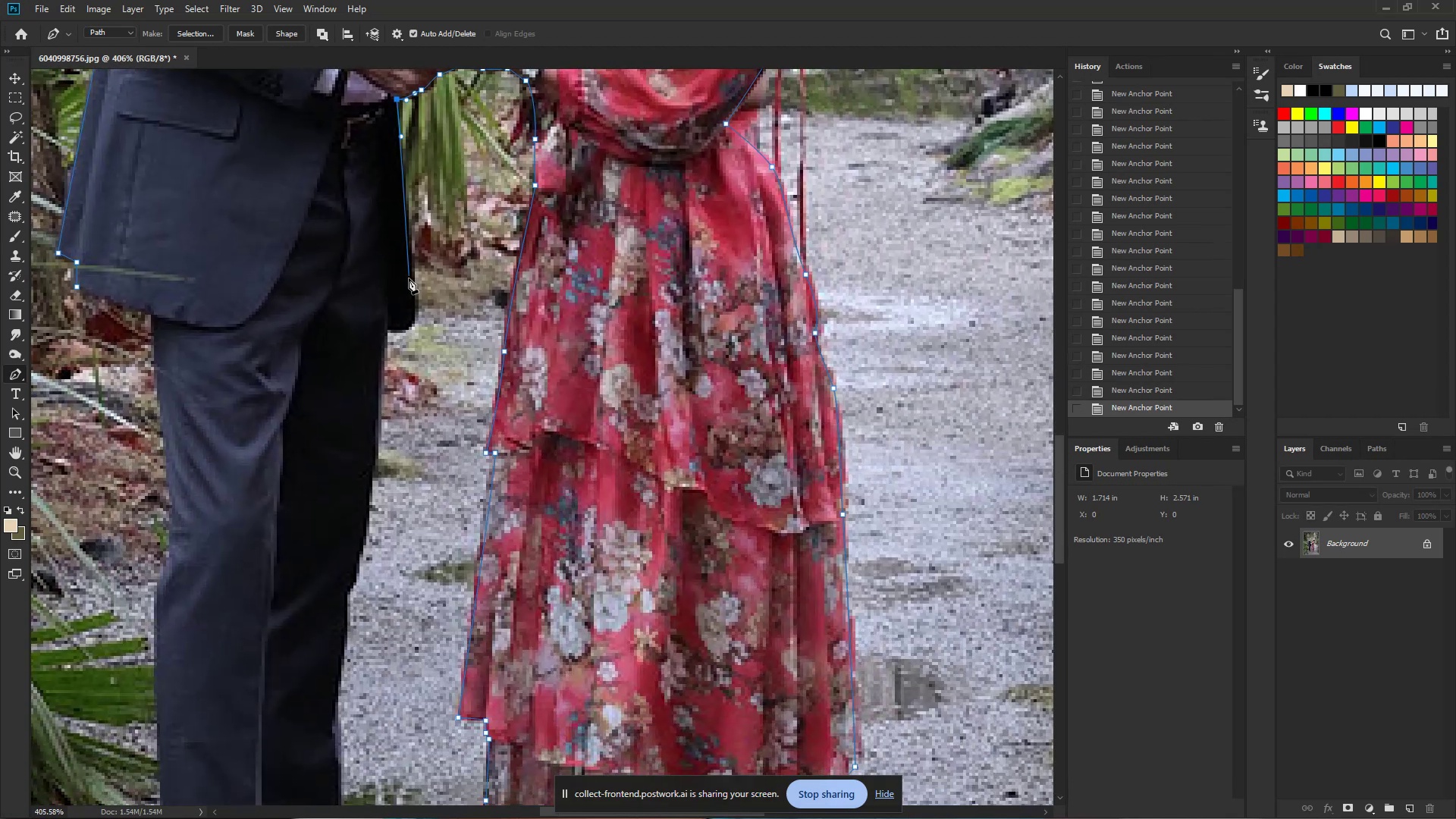 
left_click_drag(start_coordinate=[413, 299], to_coordinate=[425, 318])
 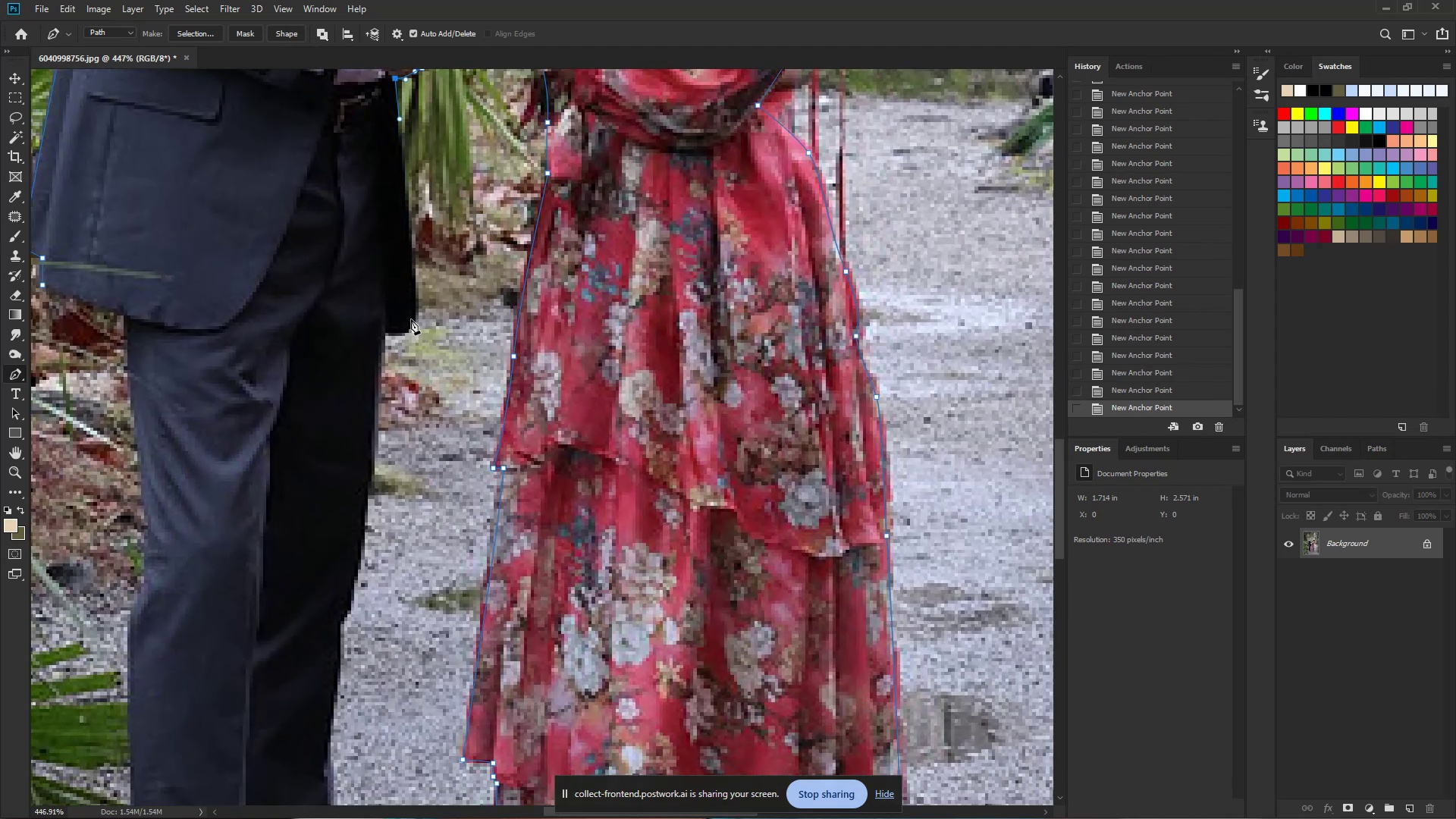 
left_click_drag(start_coordinate=[413, 322], to_coordinate=[406, 337])
 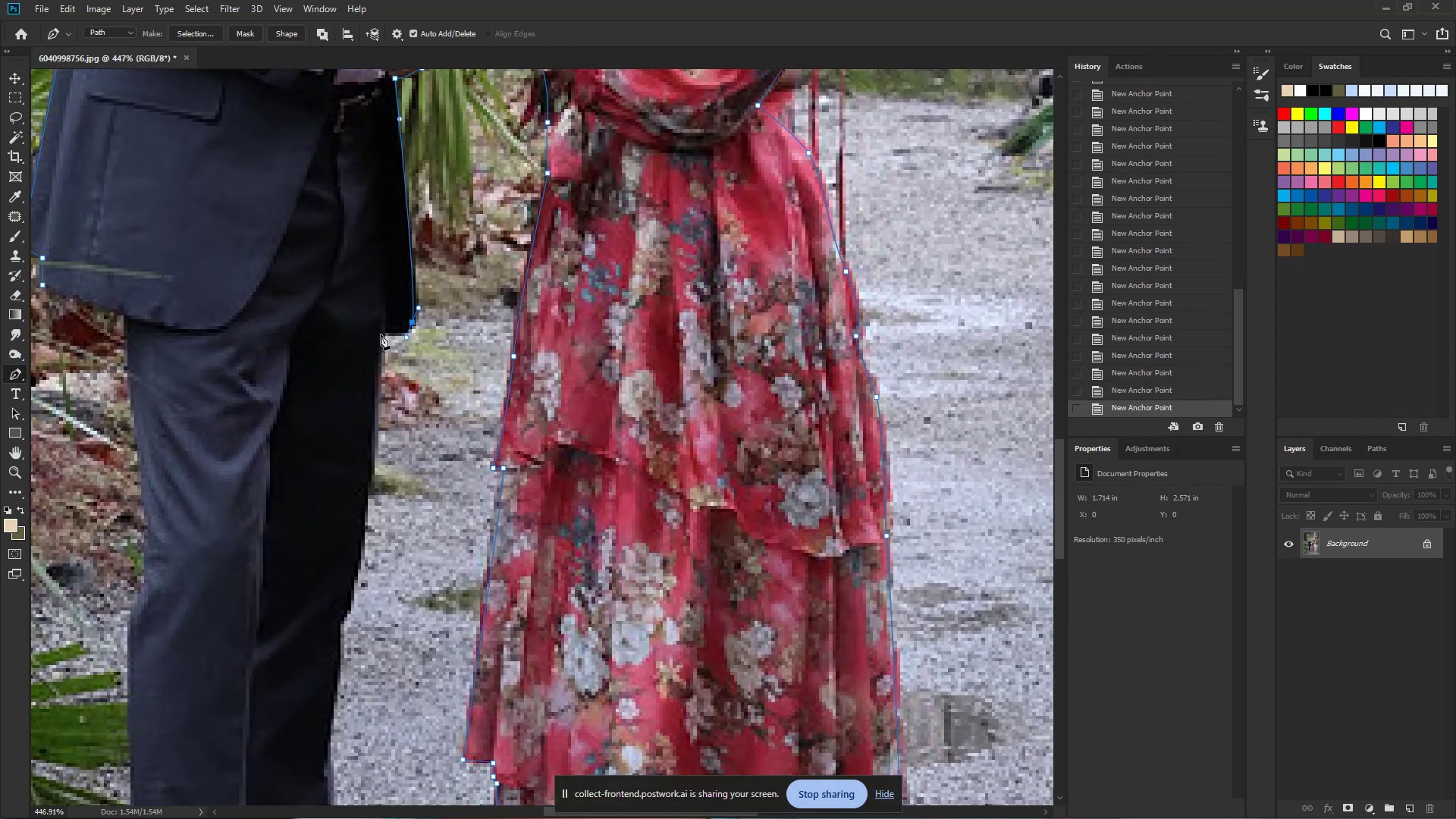 
left_click([384, 334])
 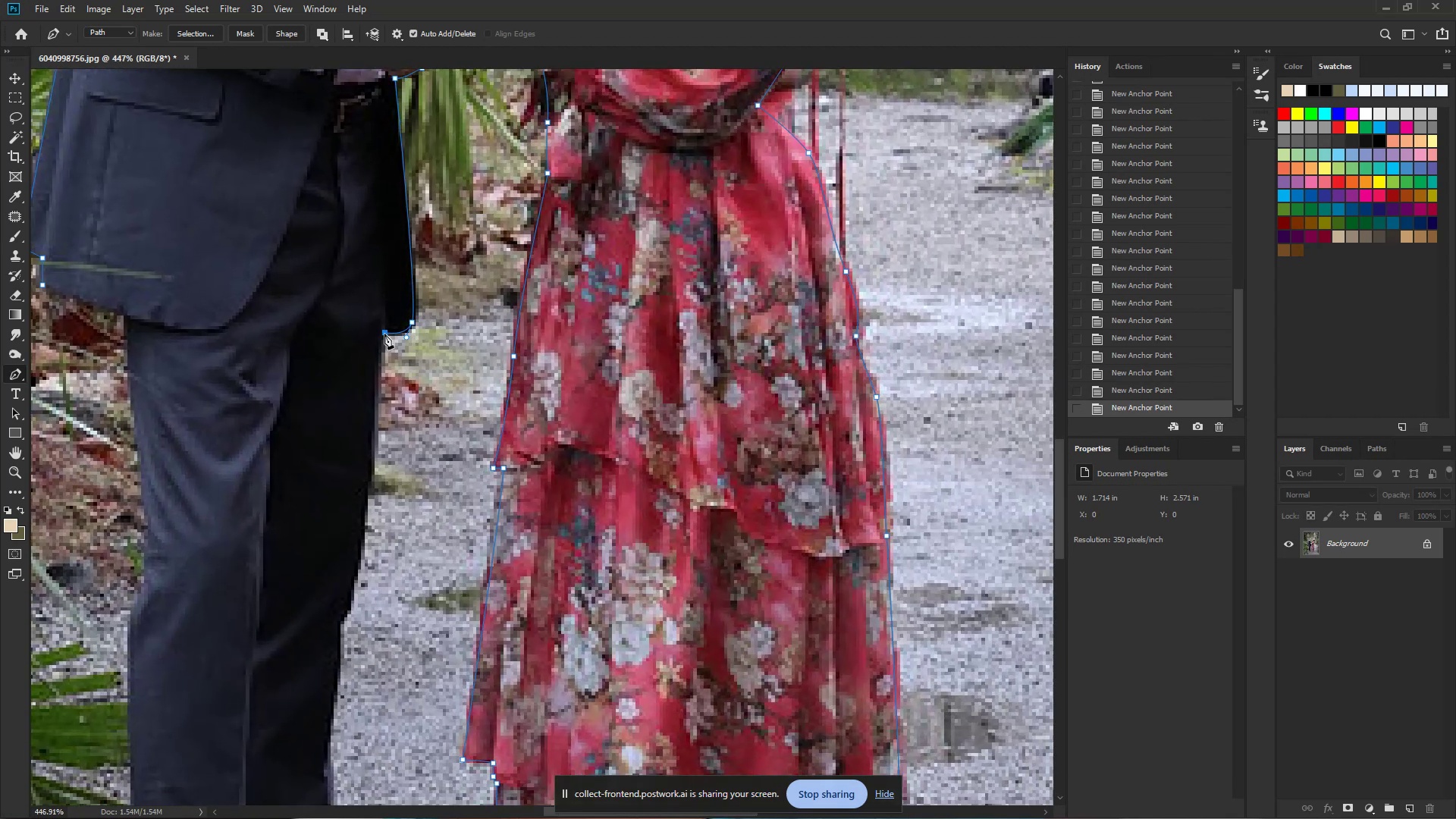 
hold_key(key=Space, duration=0.62)
 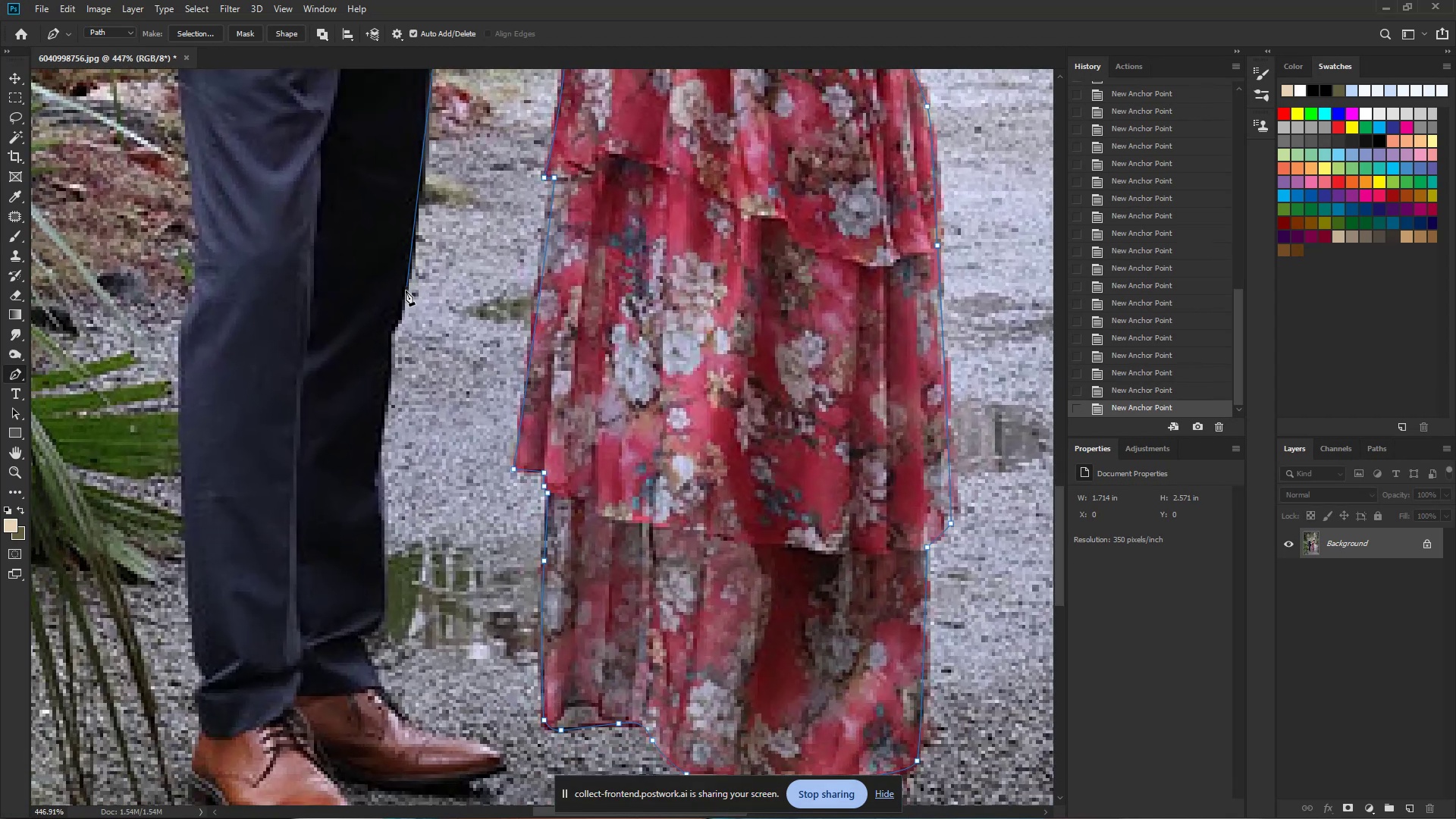 
left_click_drag(start_coordinate=[375, 456], to_coordinate=[404, 284])
 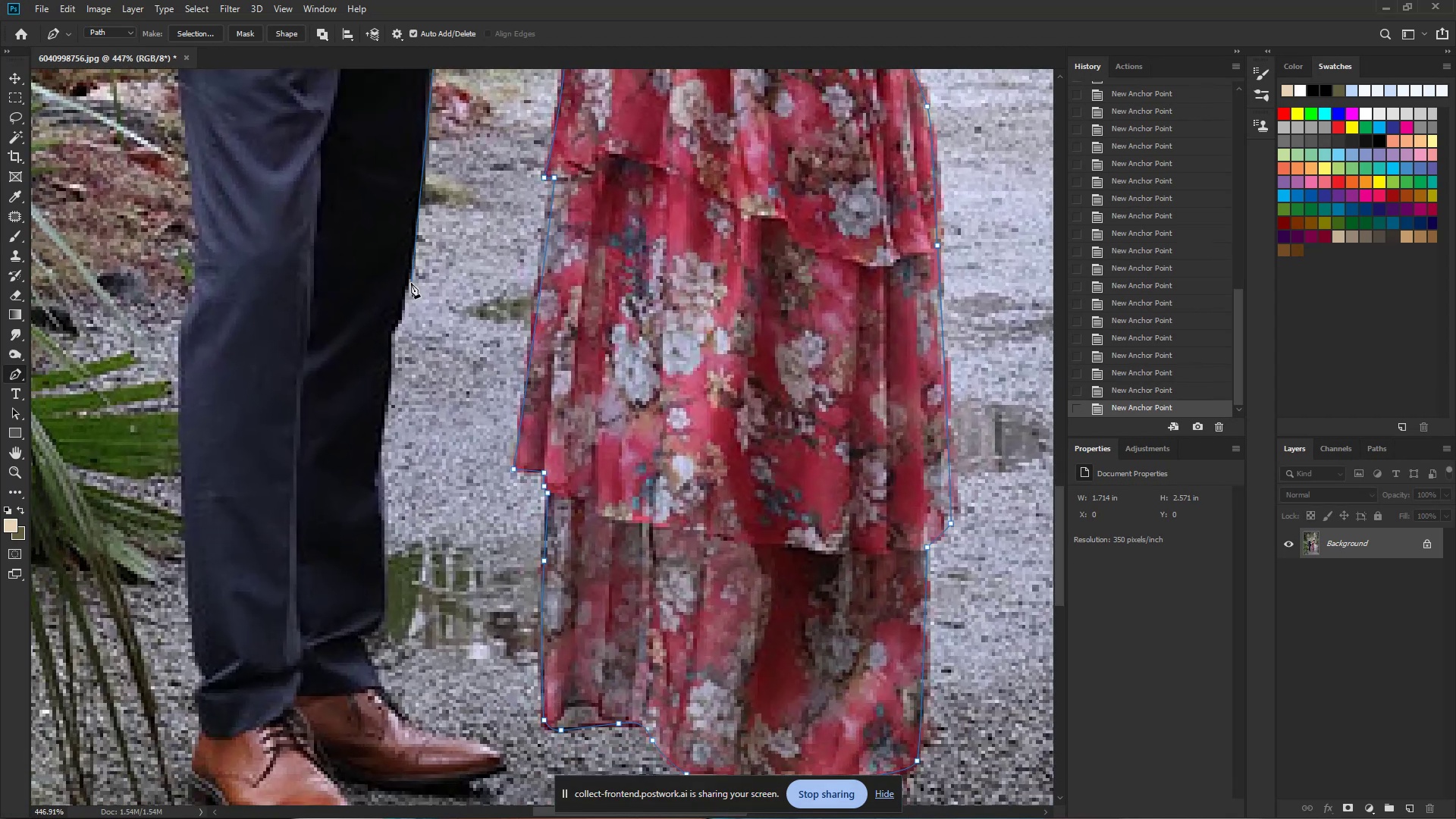 
left_click_drag(start_coordinate=[400, 303], to_coordinate=[391, 331])
 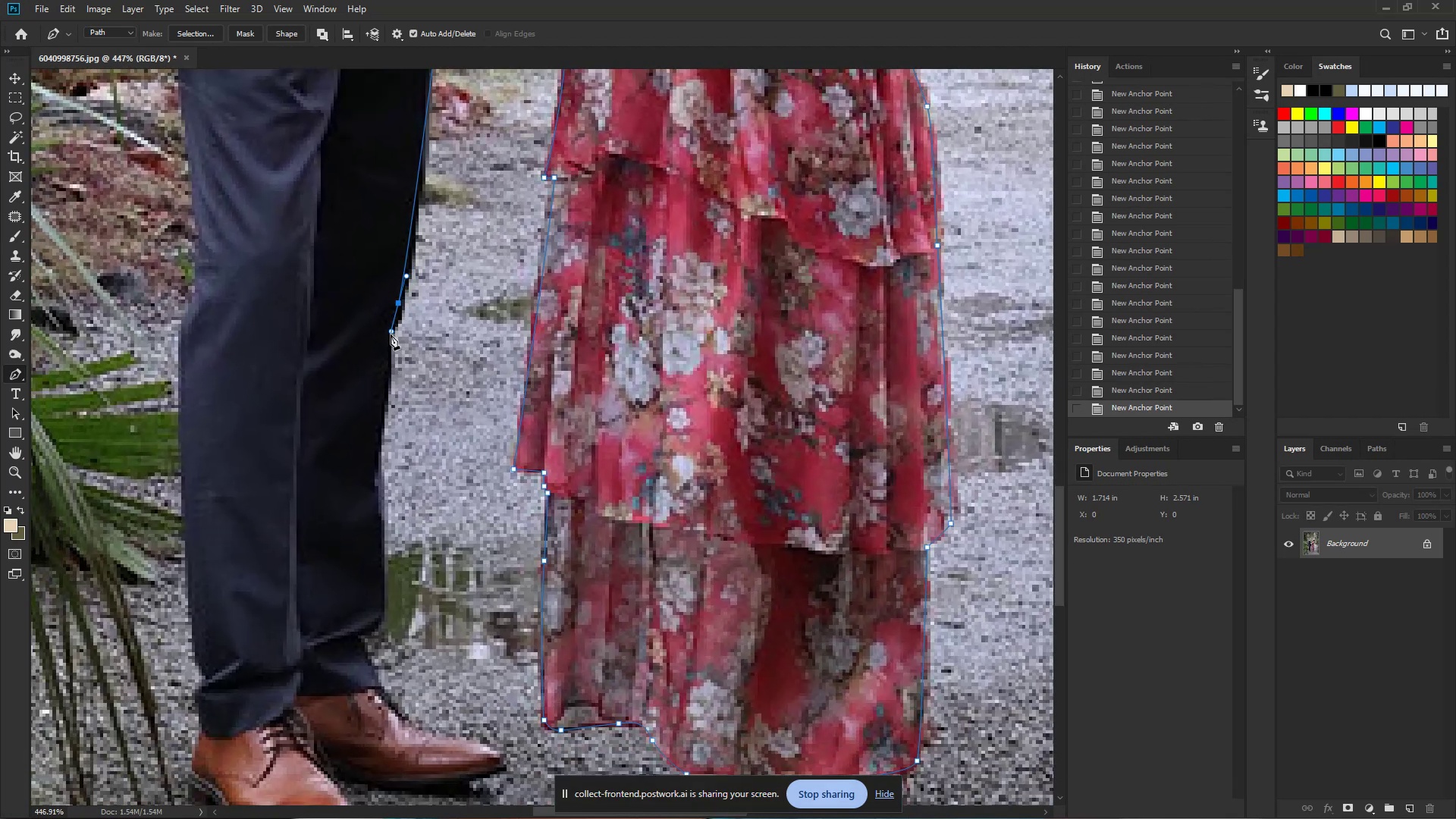 
hold_key(key=Space, duration=0.82)
 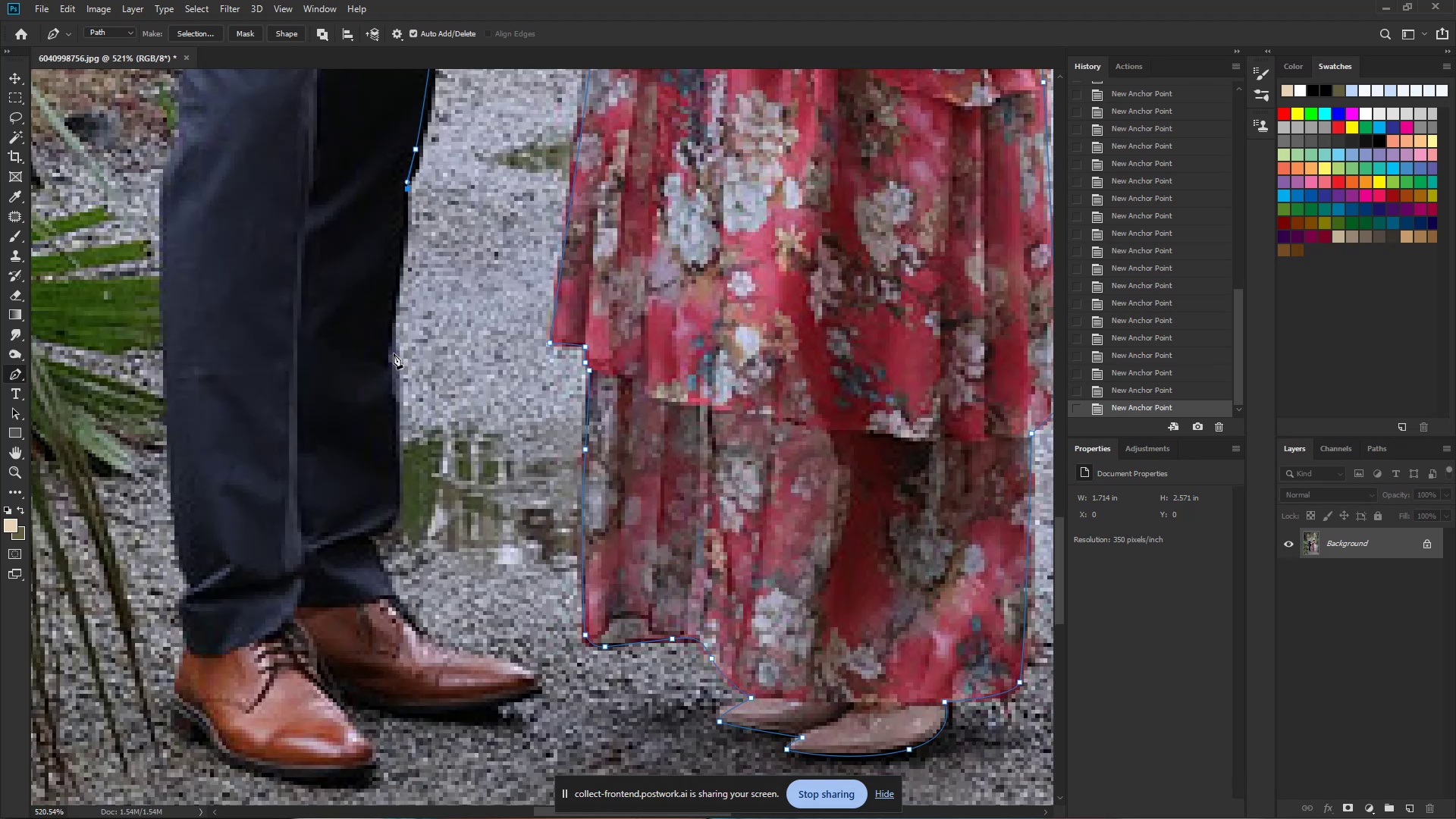 
left_click_drag(start_coordinate=[397, 416], to_coordinate=[410, 287])
 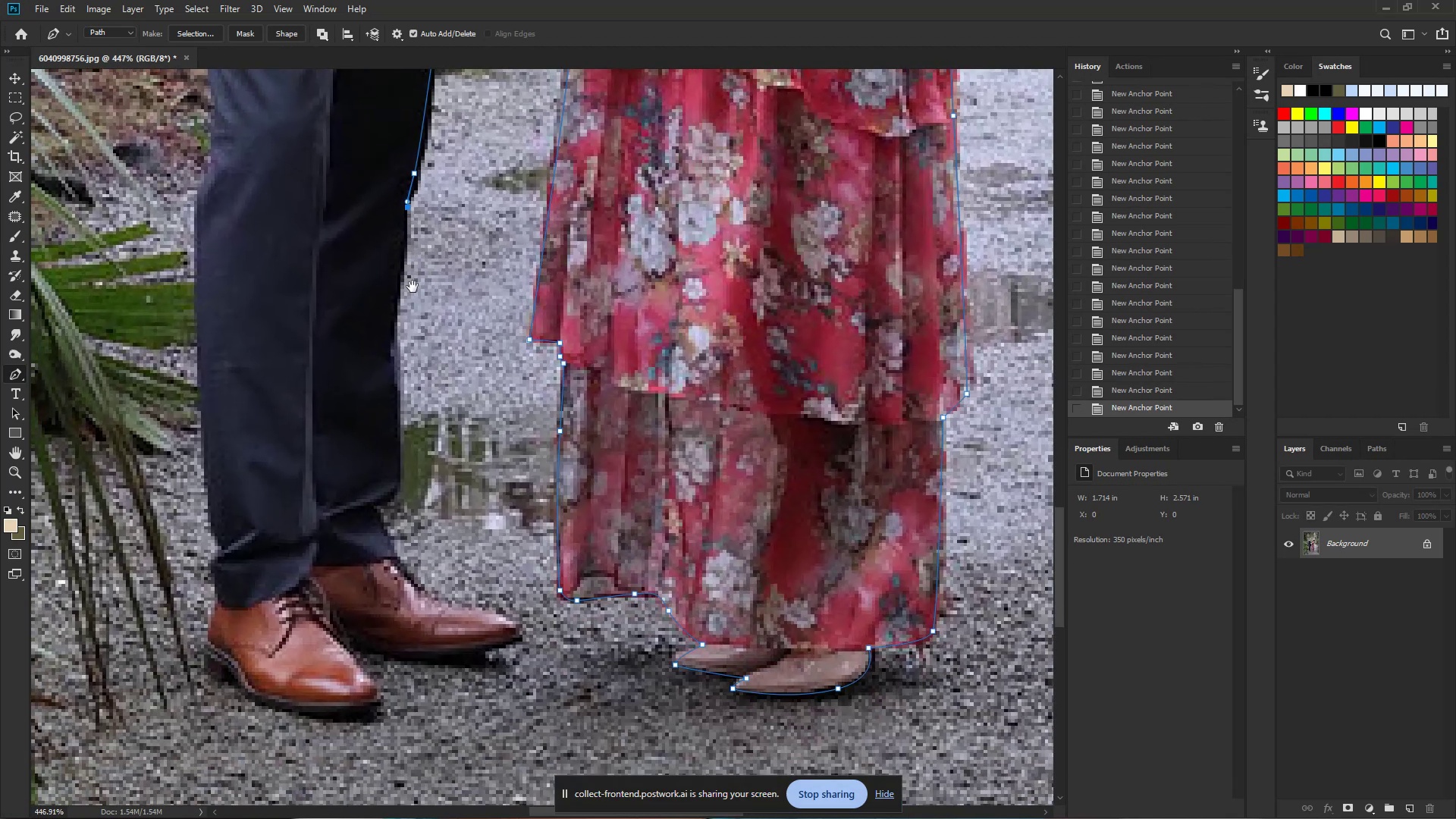 
key(Control+ControlLeft)
 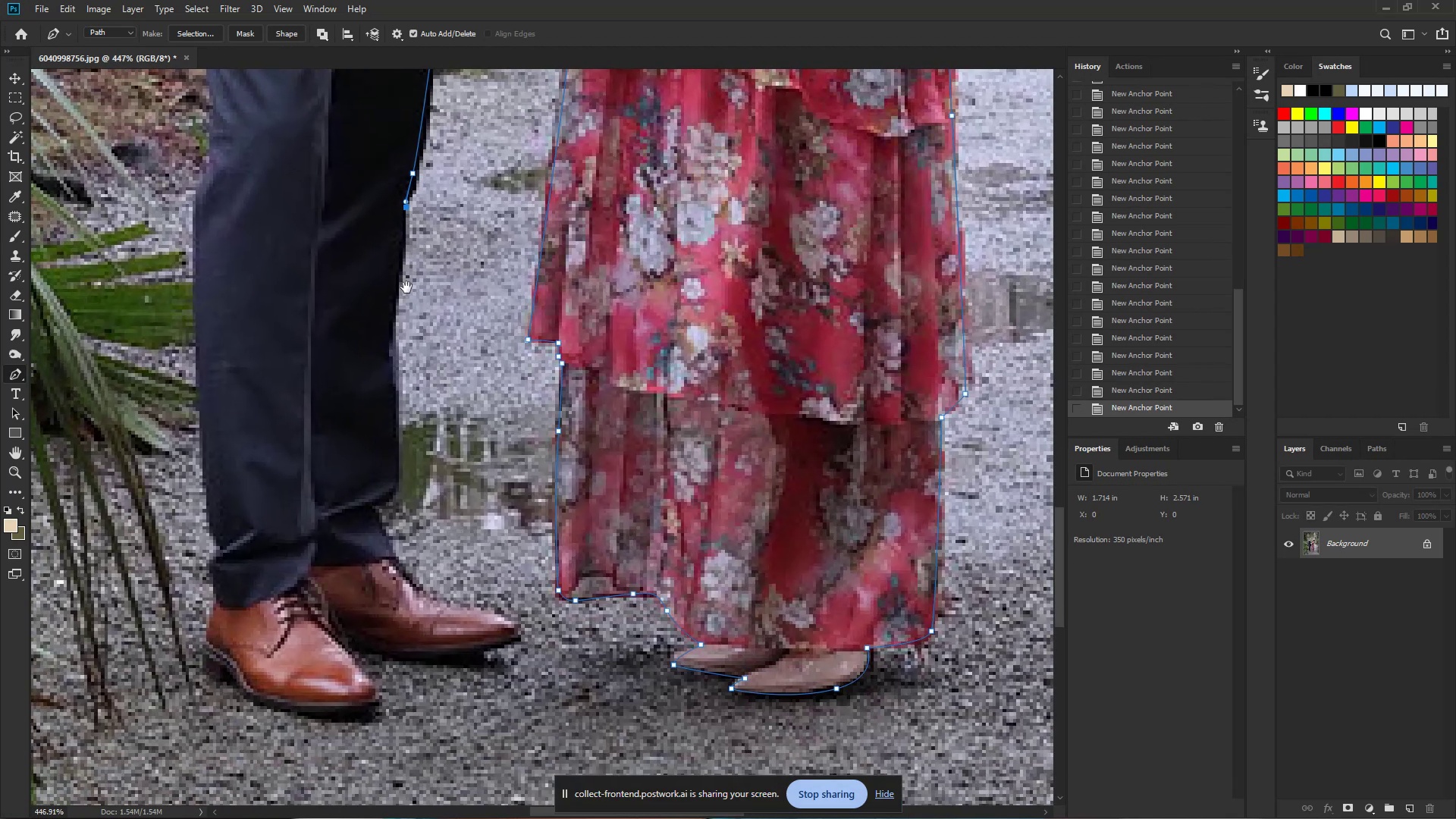 
left_click_drag(start_coordinate=[388, 323], to_coordinate=[400, 353])
 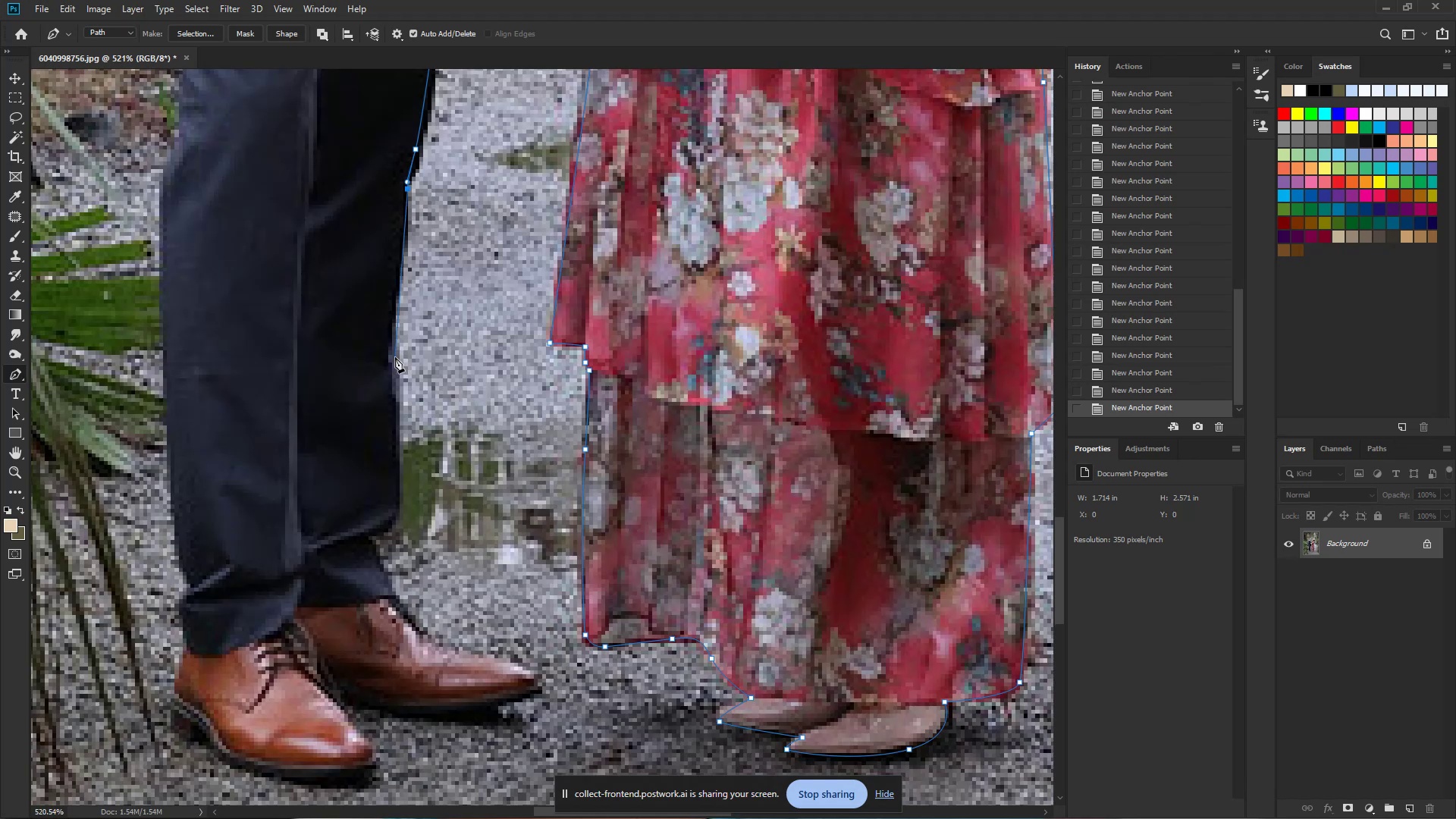 
left_click_drag(start_coordinate=[394, 353], to_coordinate=[394, 361])
 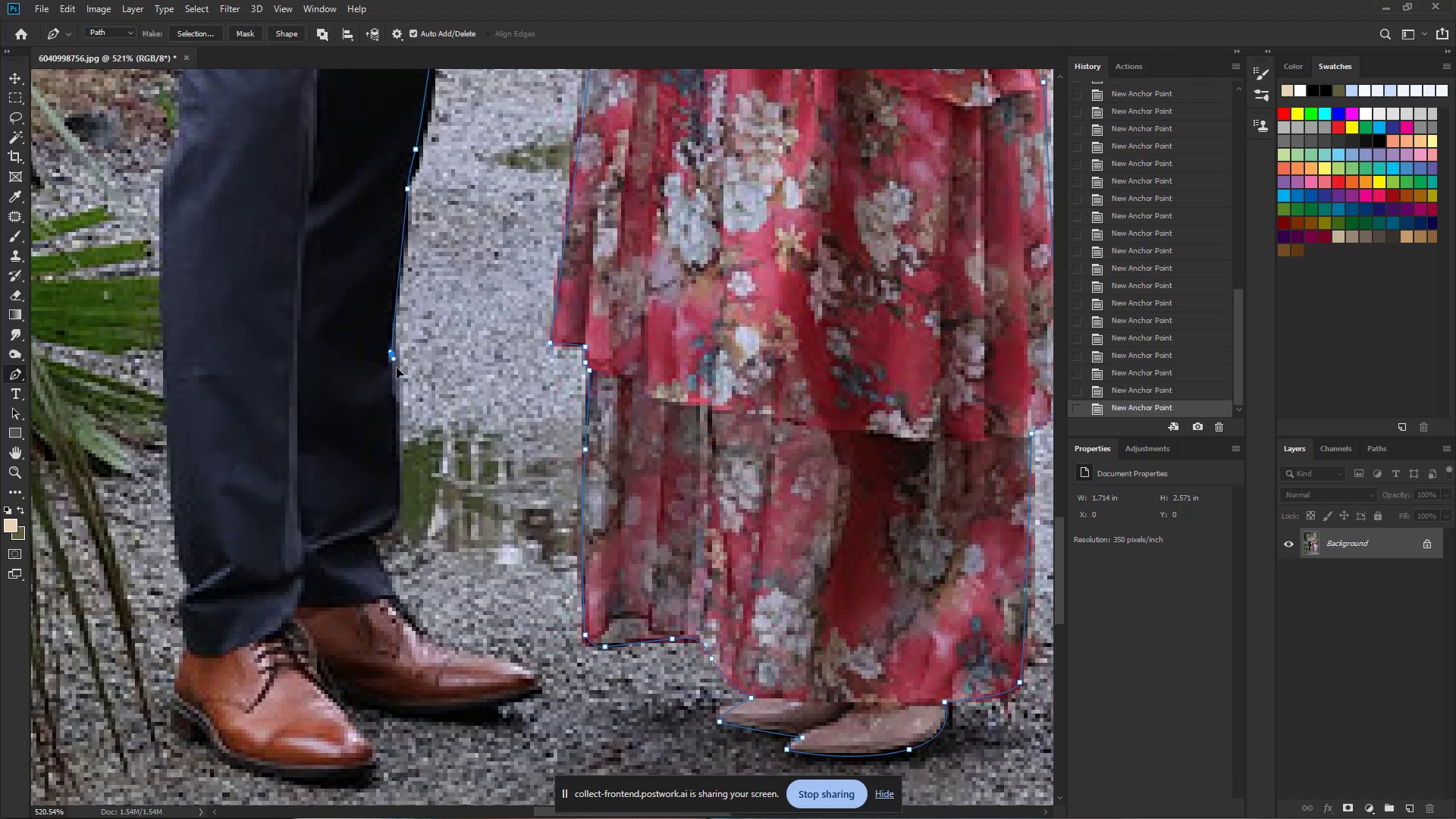 
hold_key(key=ControlLeft, duration=0.39)
 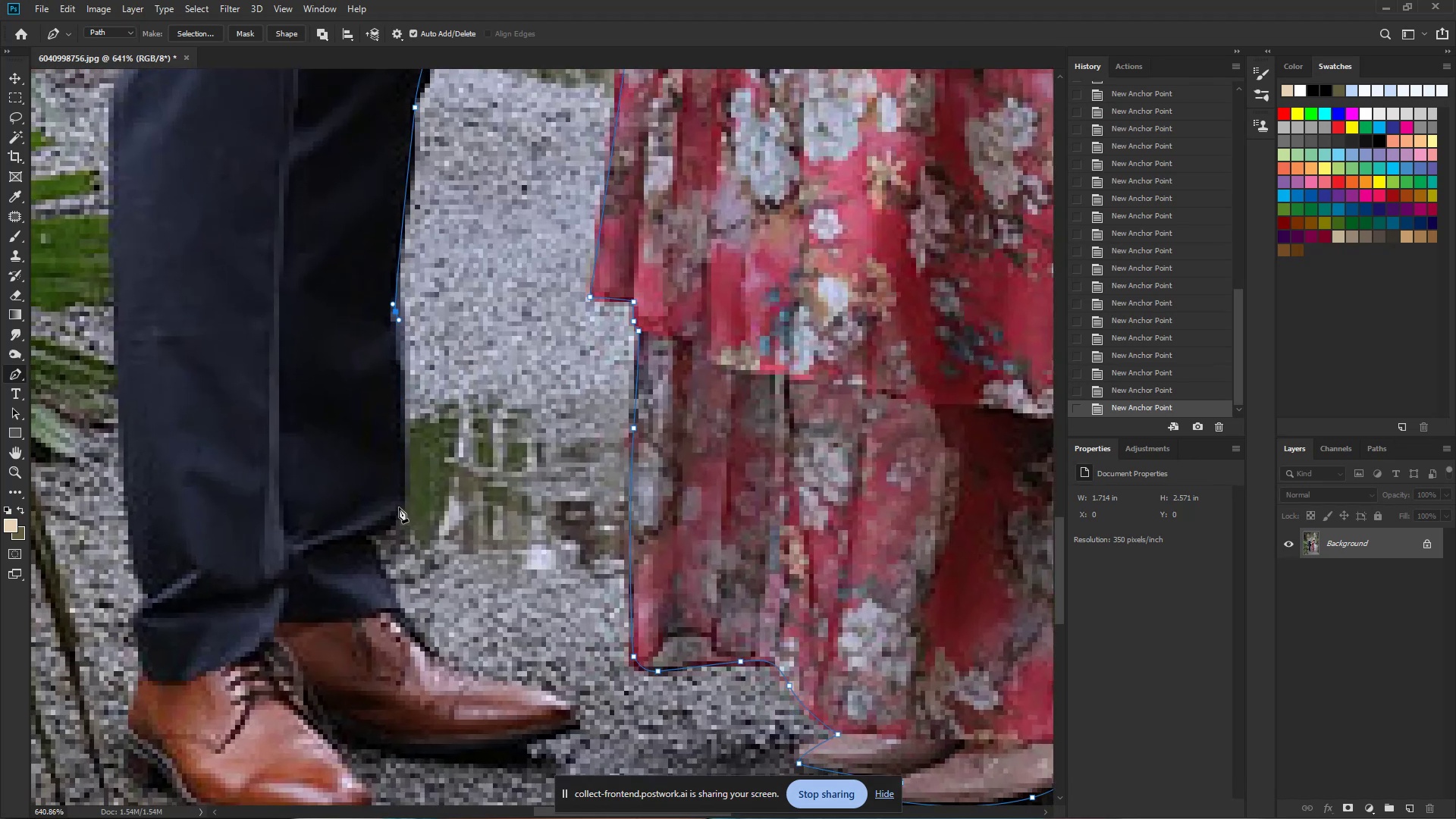 
hold_key(key=Space, duration=0.39)
 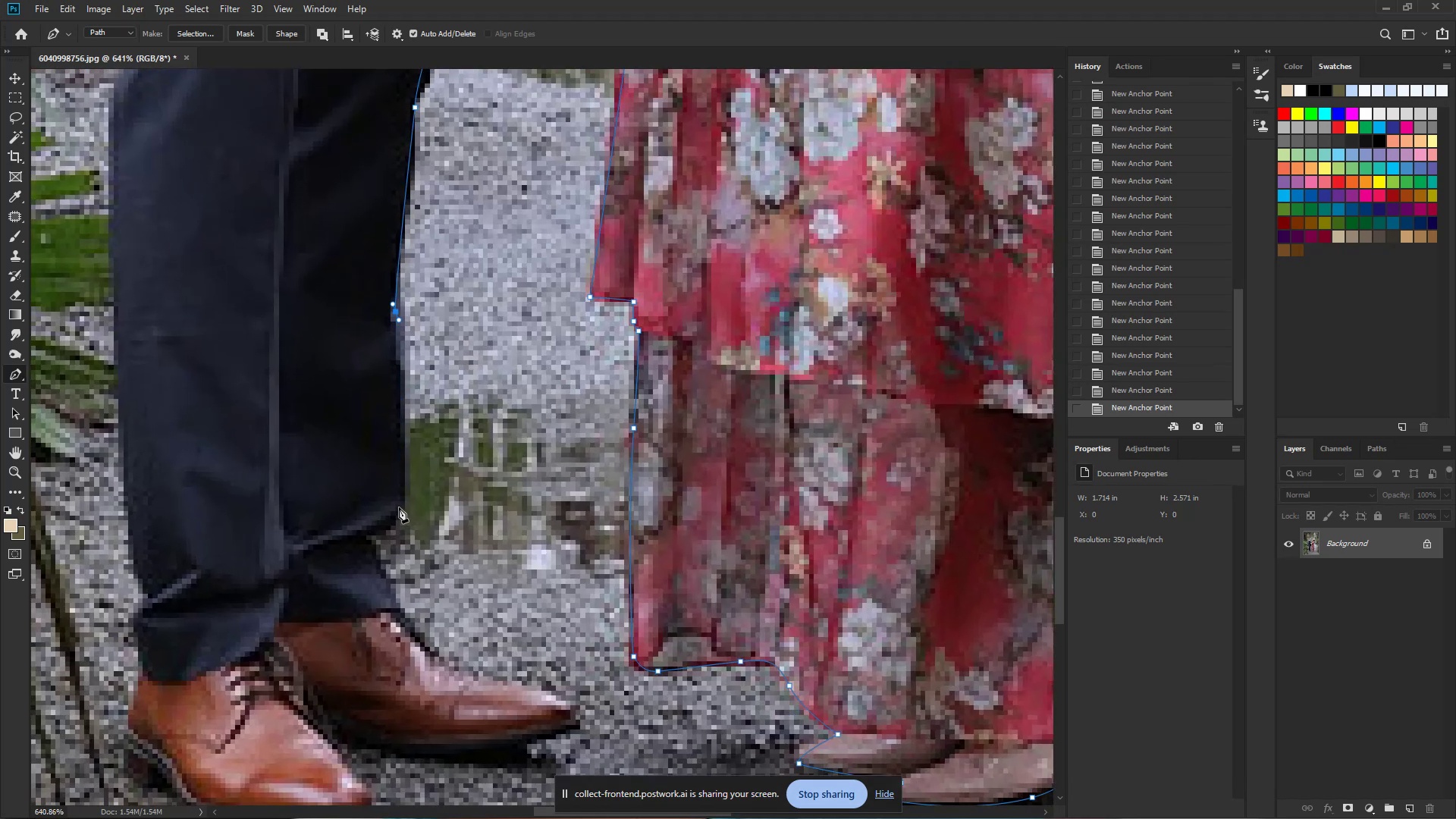 
left_click_drag(start_coordinate=[378, 540], to_coordinate=[399, 543])
 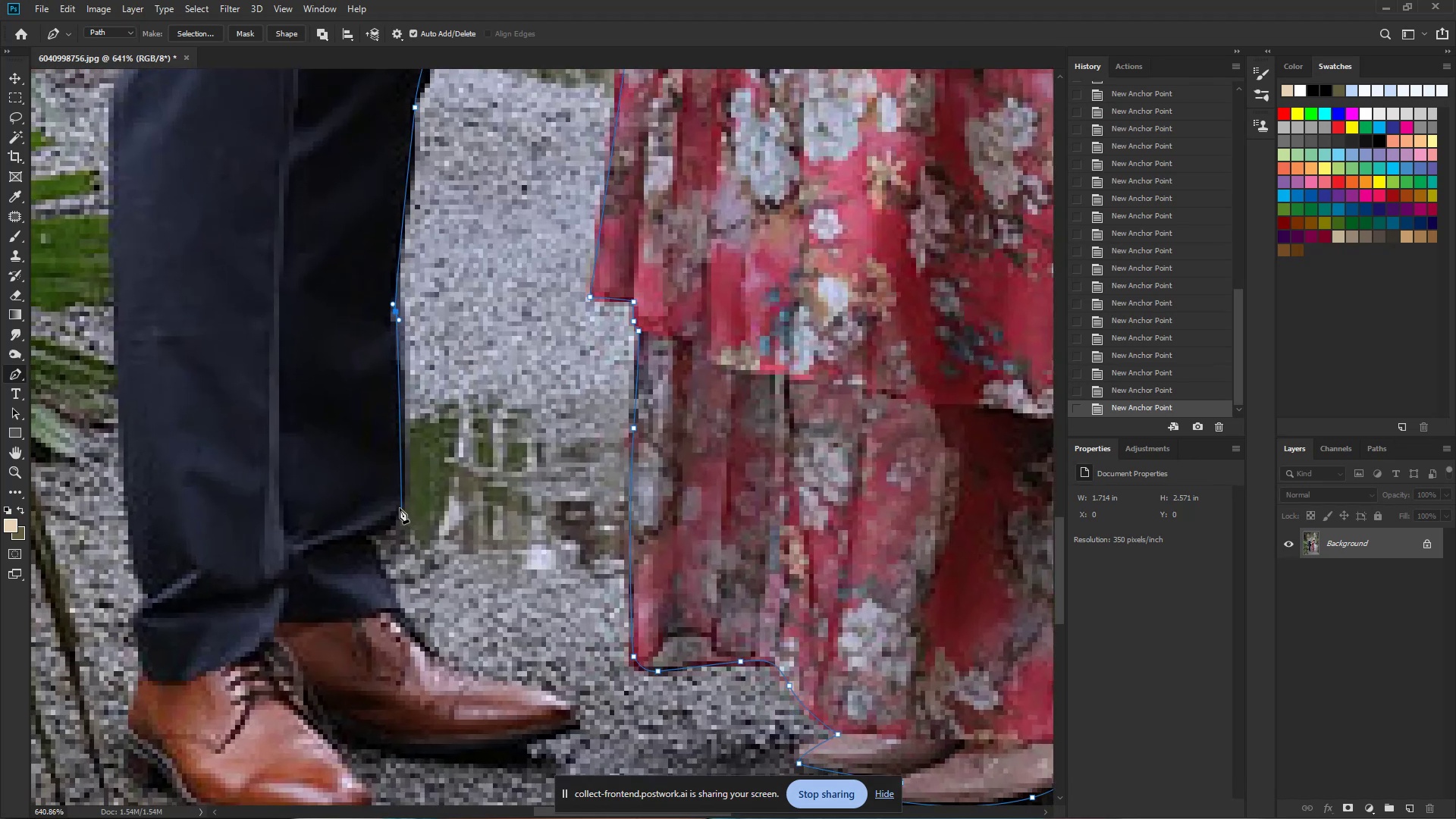 
left_click_drag(start_coordinate=[397, 506], to_coordinate=[395, 513])
 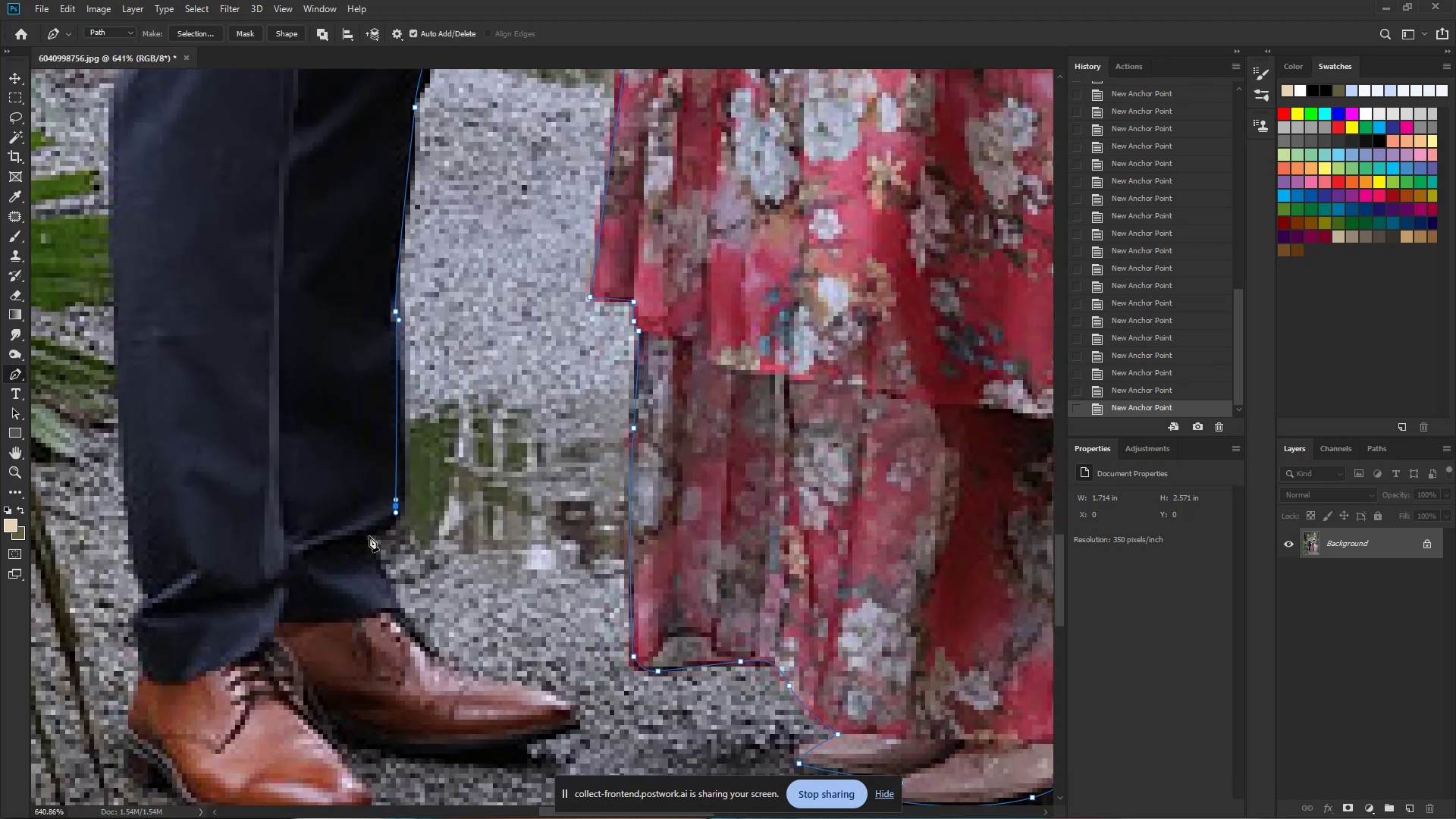 
left_click_drag(start_coordinate=[370, 538], to_coordinate=[355, 541])
 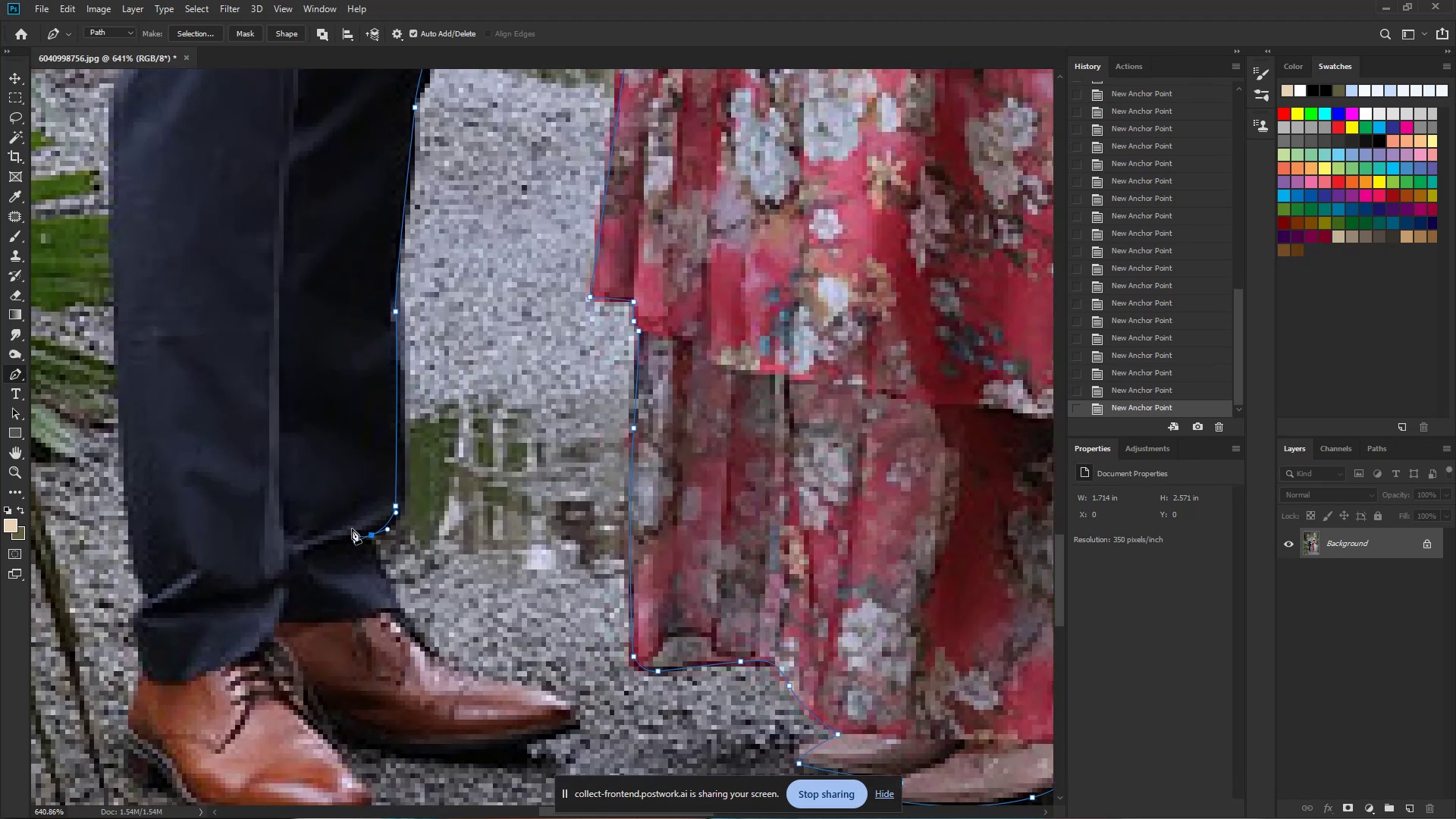 
wait(7.78)
 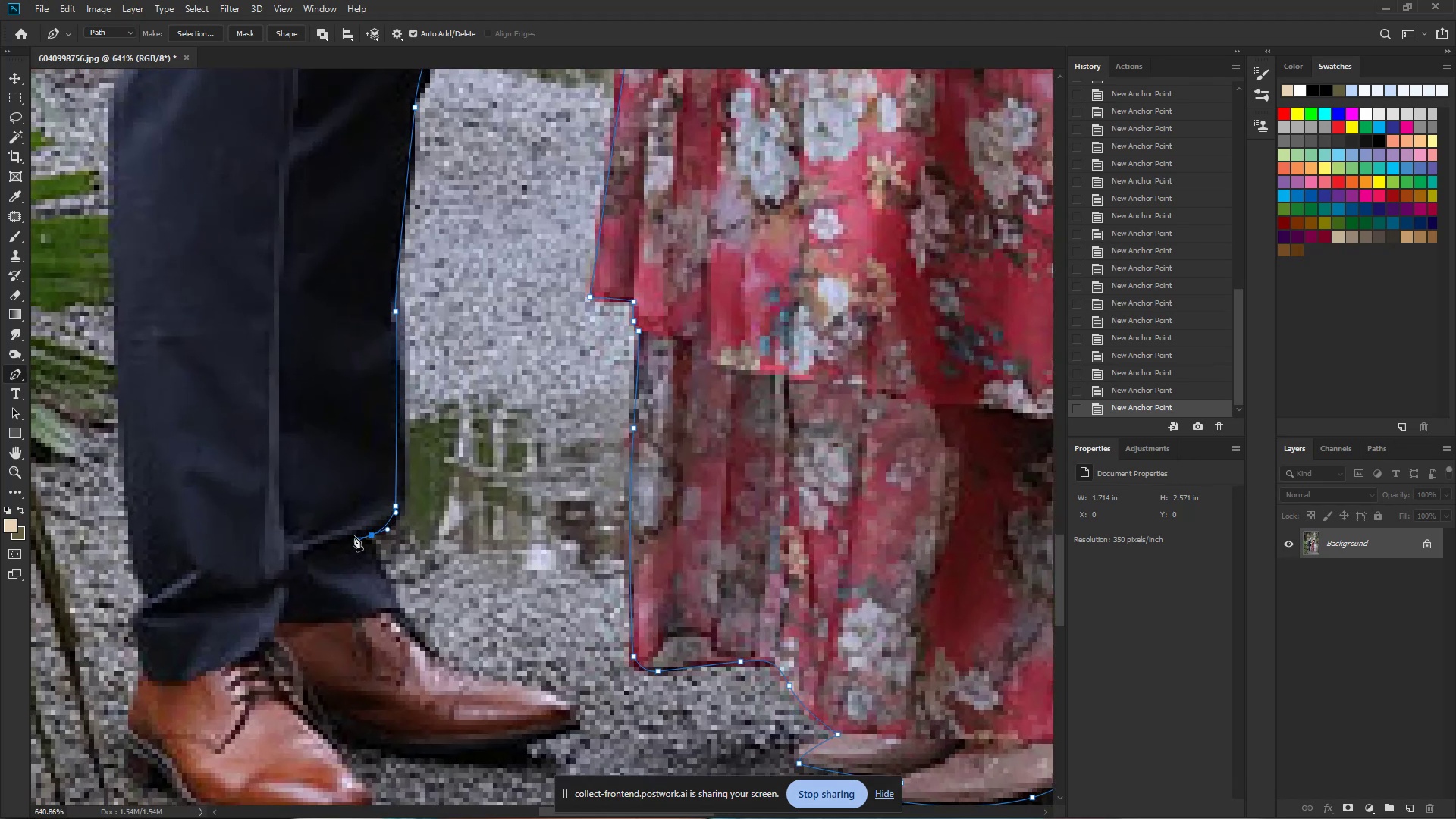 
key(Control+Space)
 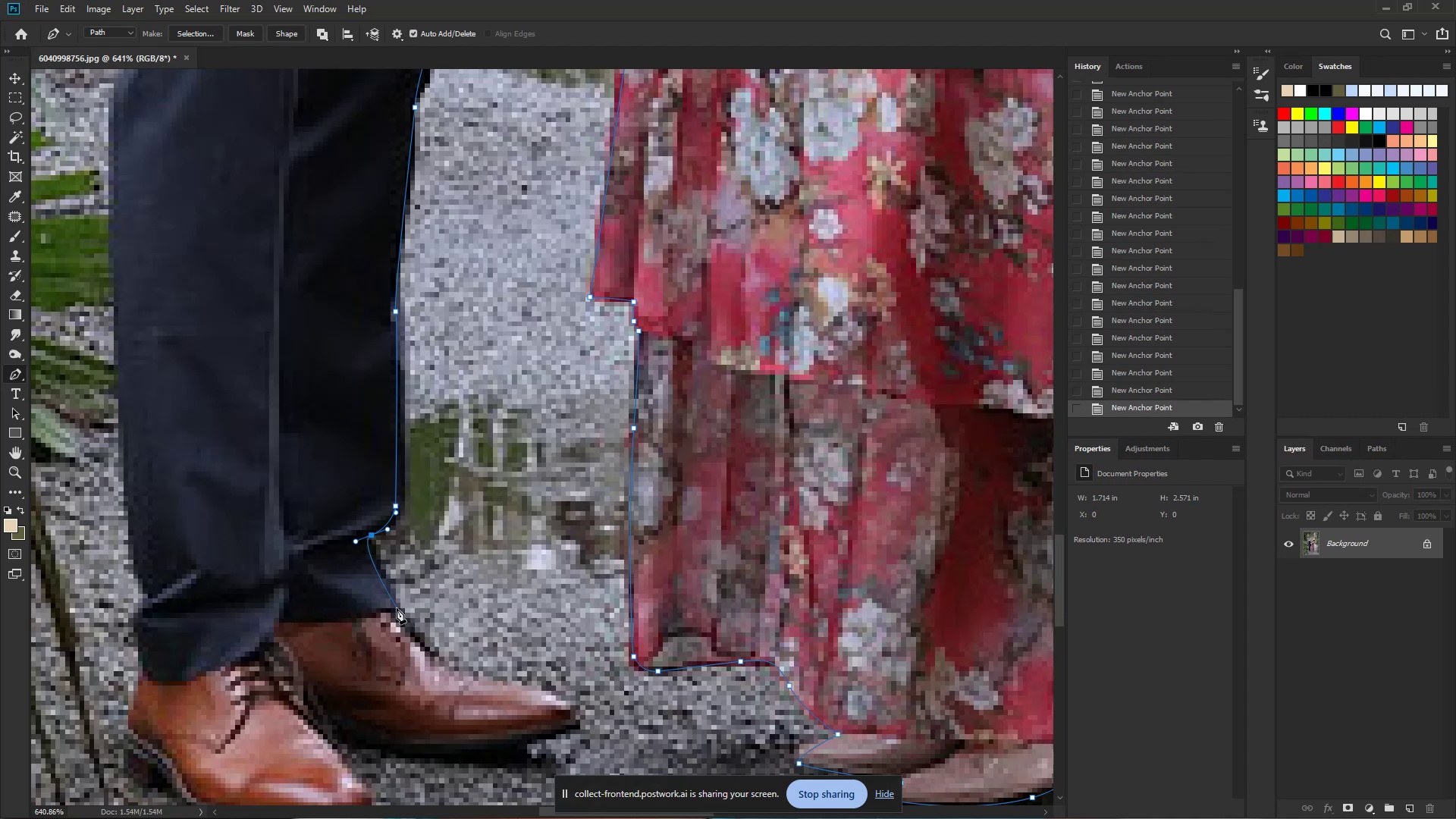 
left_click_drag(start_coordinate=[393, 615], to_coordinate=[421, 631])
 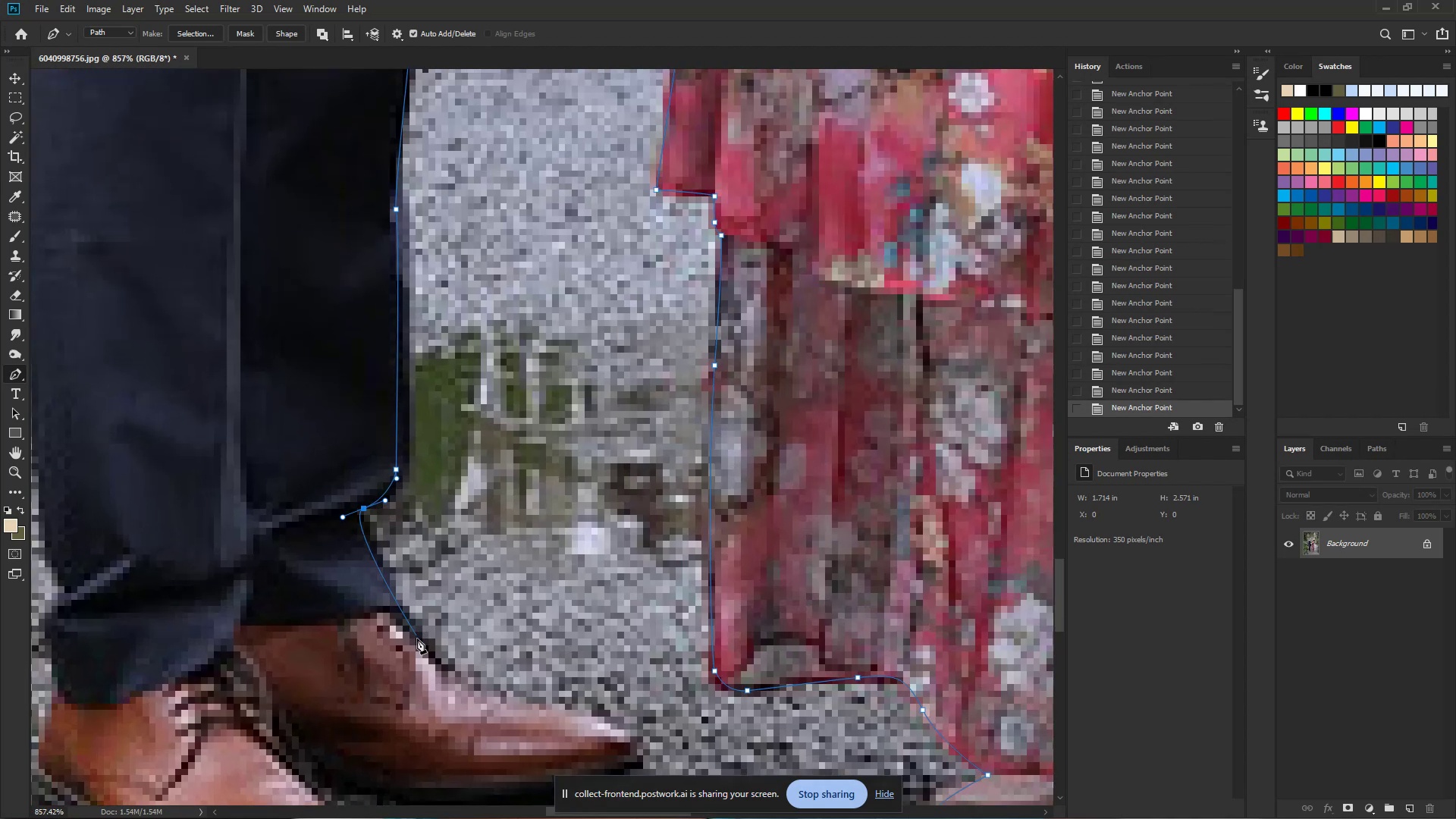 
left_click_drag(start_coordinate=[418, 640], to_coordinate=[425, 648])
 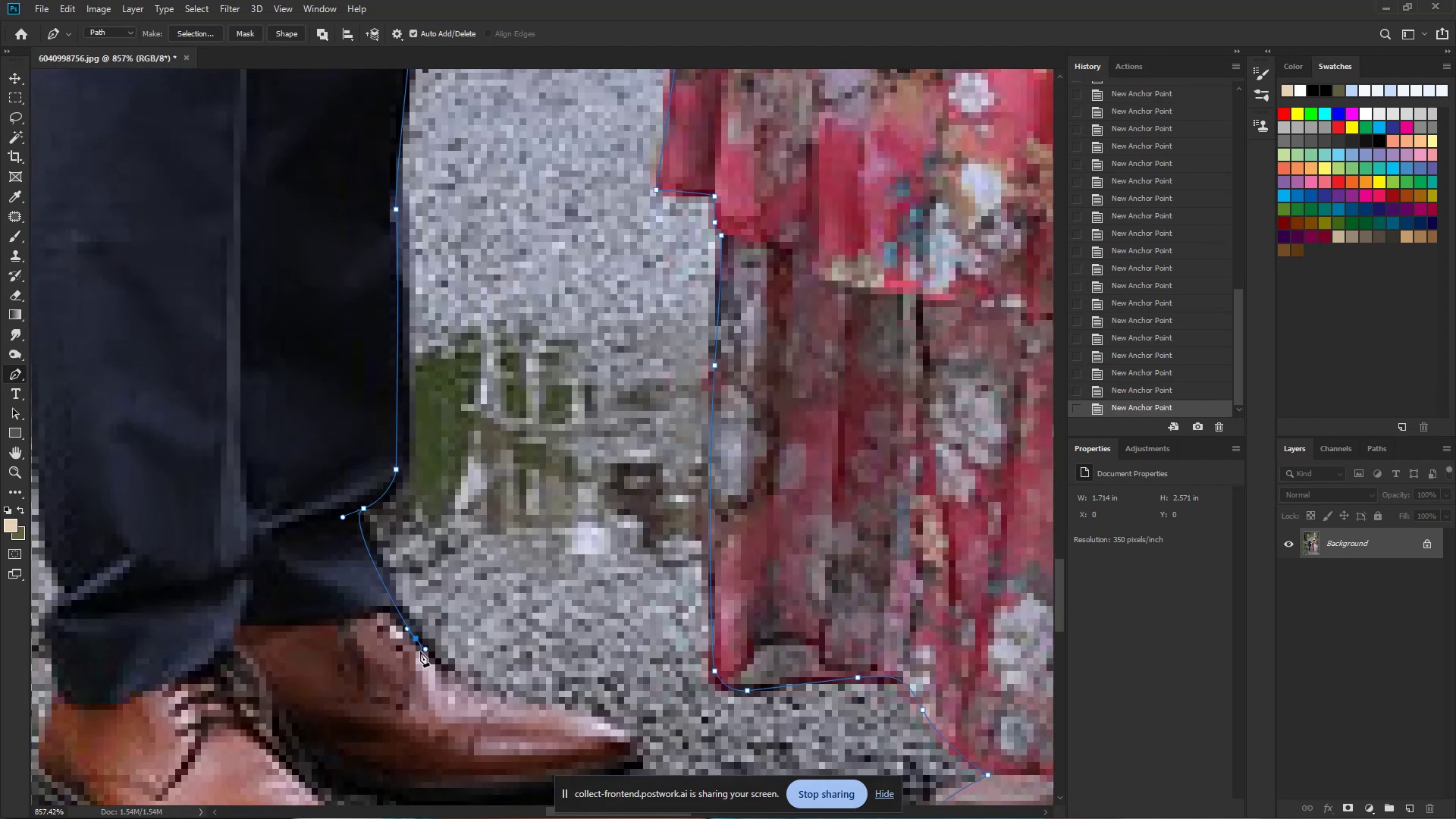 
hold_key(key=Space, duration=0.99)
 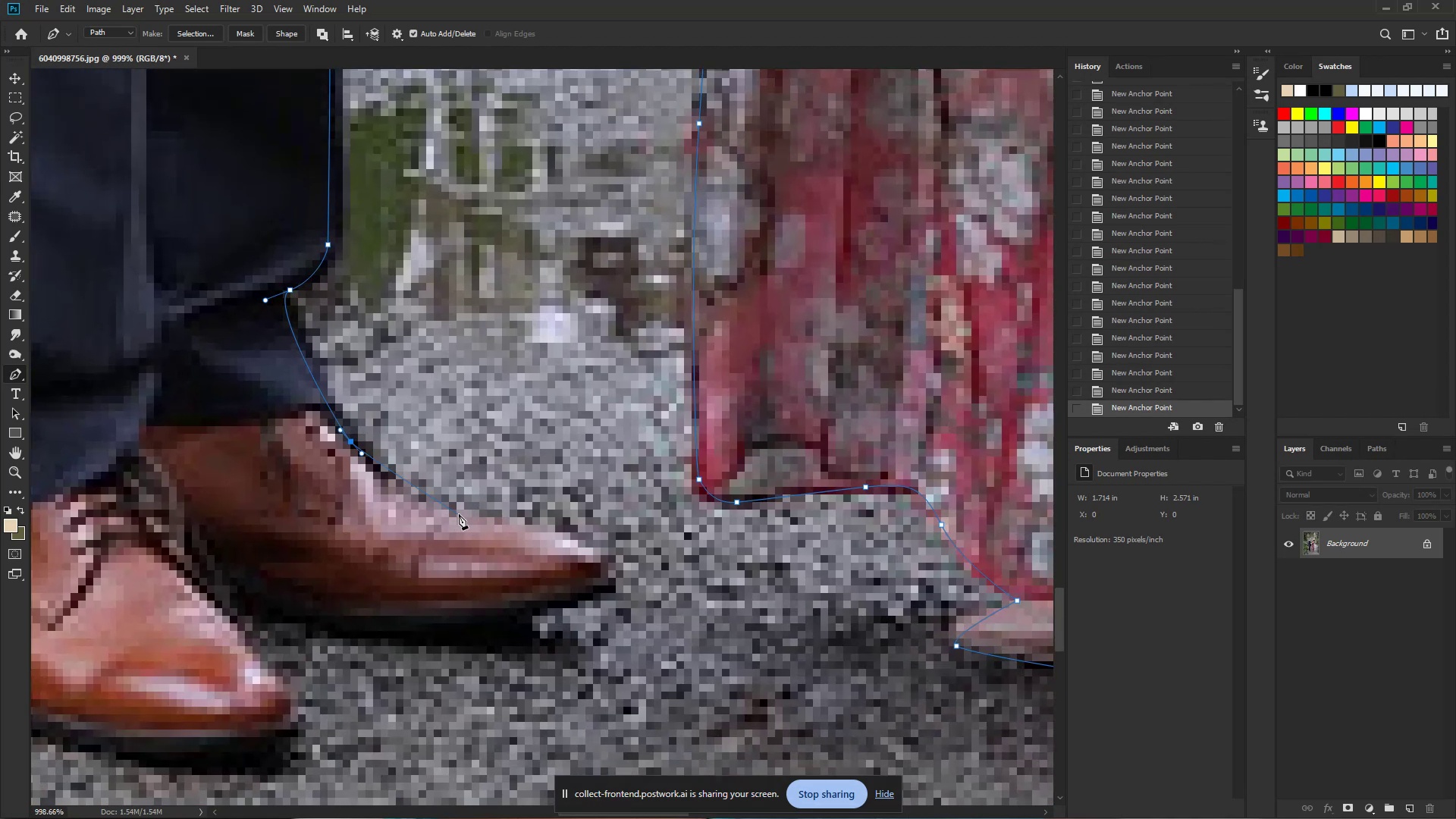 
left_click_drag(start_coordinate=[544, 706], to_coordinate=[494, 519])
 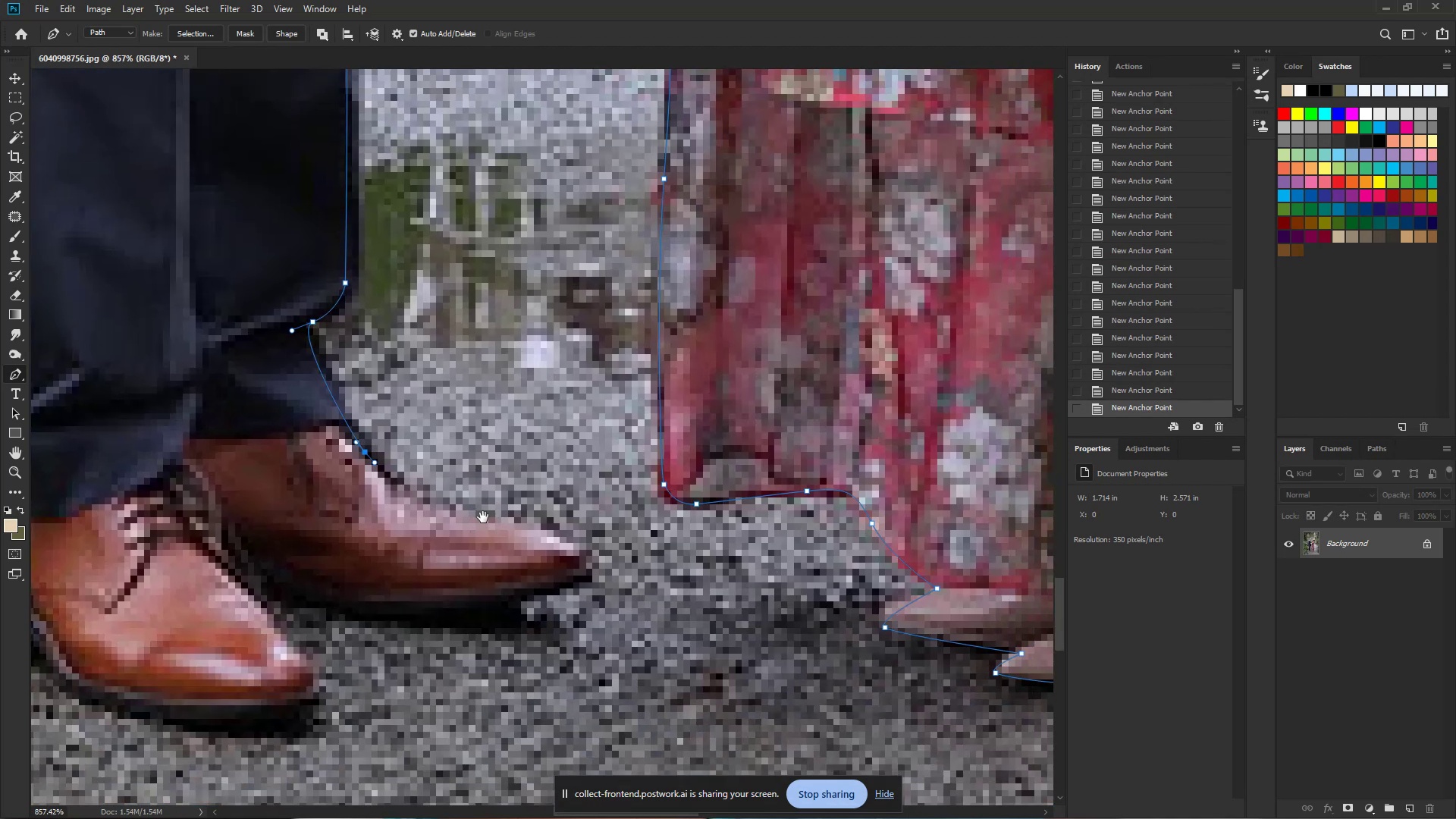 
key(Control+ControlLeft)
 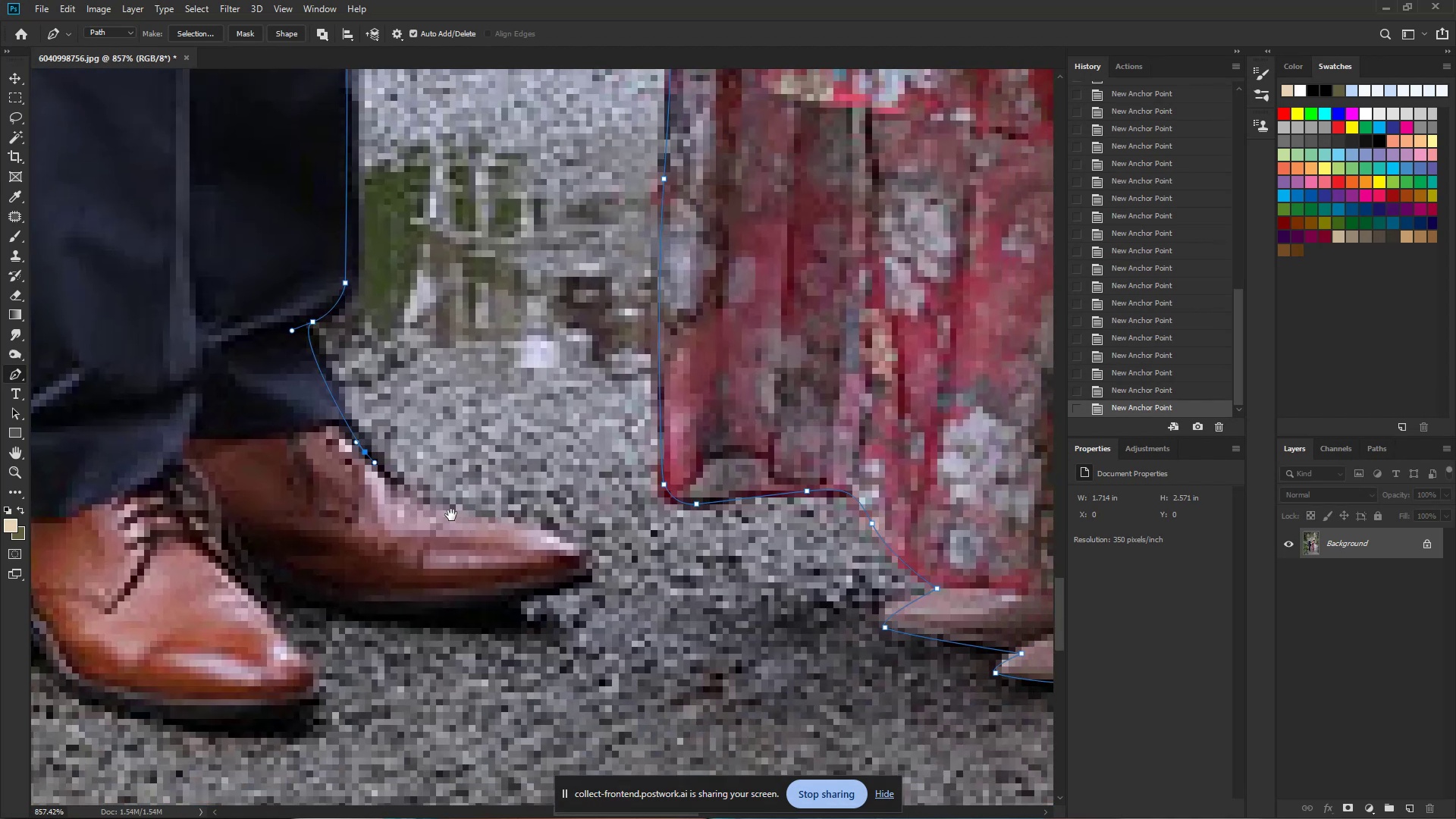 
left_click_drag(start_coordinate=[449, 516], to_coordinate=[467, 520])
 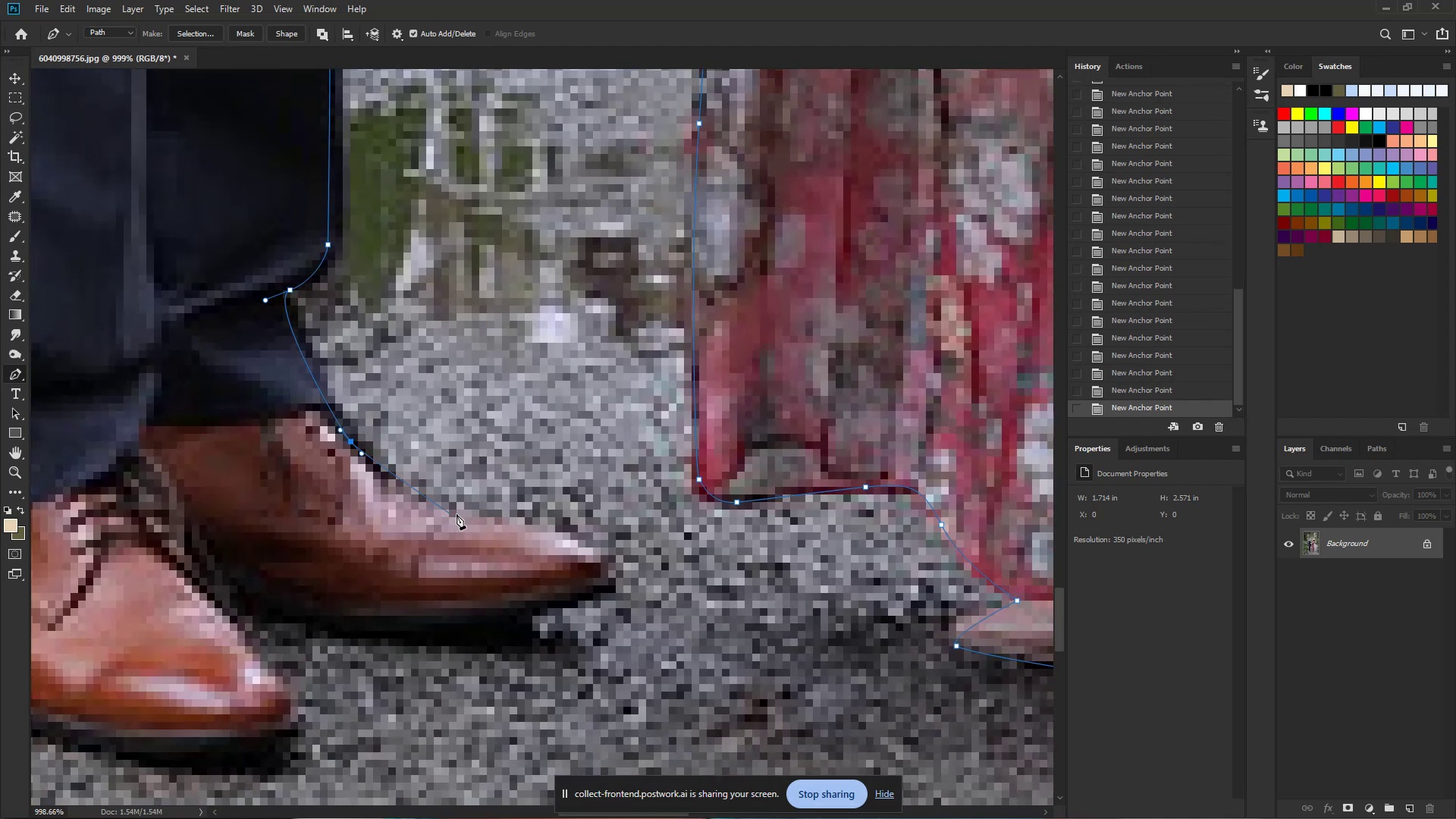 
left_click_drag(start_coordinate=[460, 514], to_coordinate=[512, 529])
 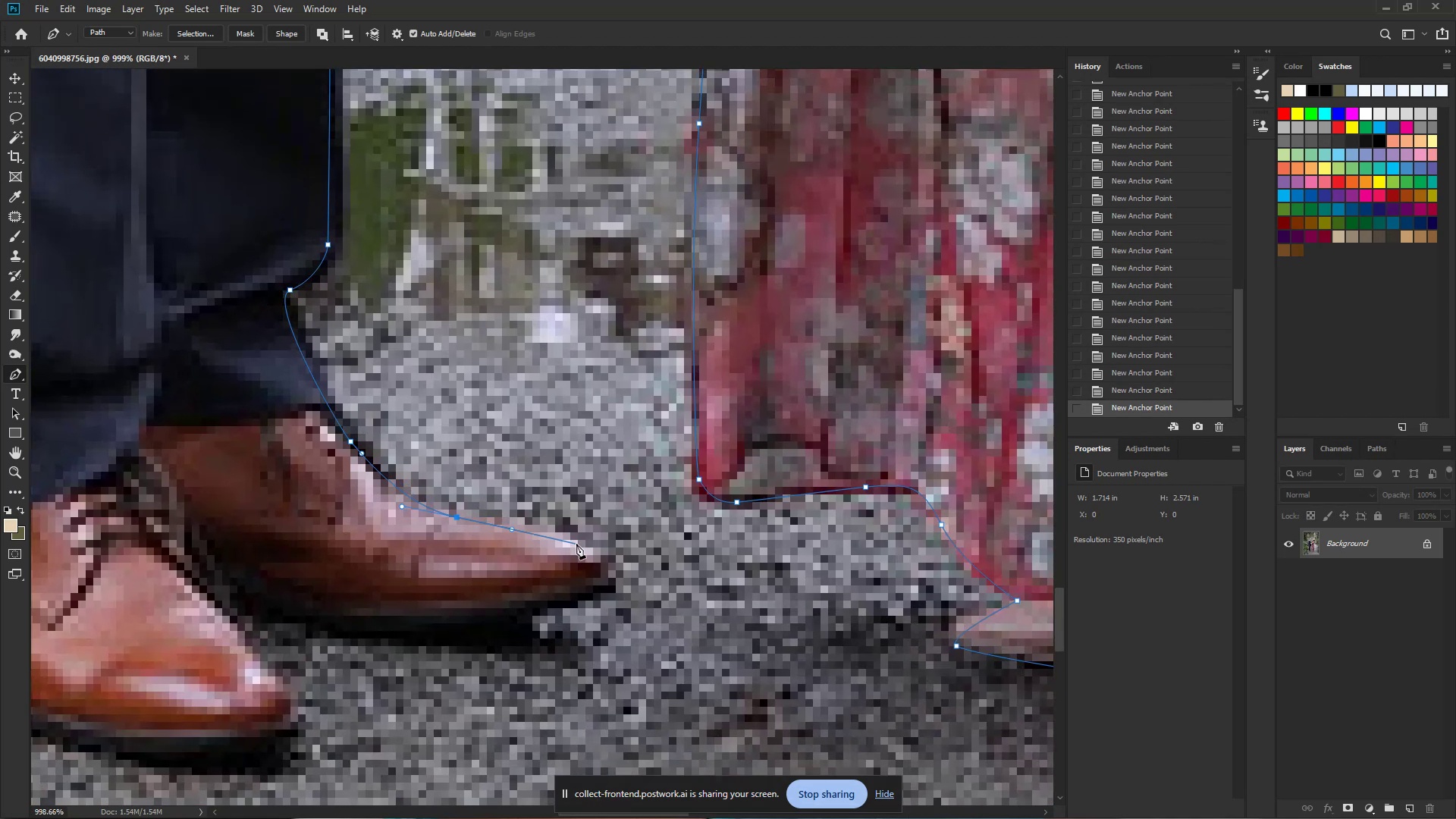 
left_click_drag(start_coordinate=[582, 546], to_coordinate=[607, 566])
 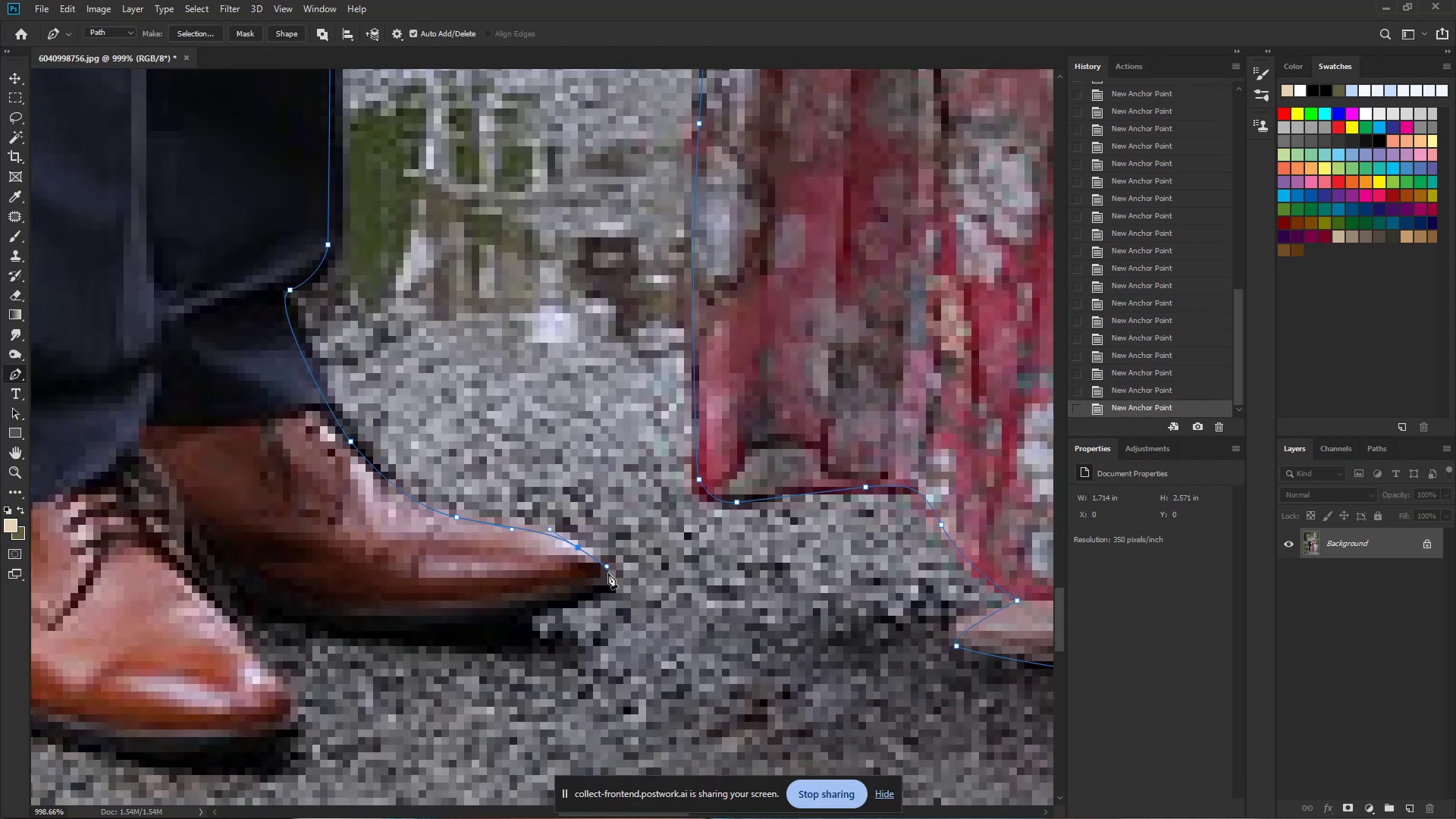 
left_click_drag(start_coordinate=[607, 580], to_coordinate=[607, 585])
 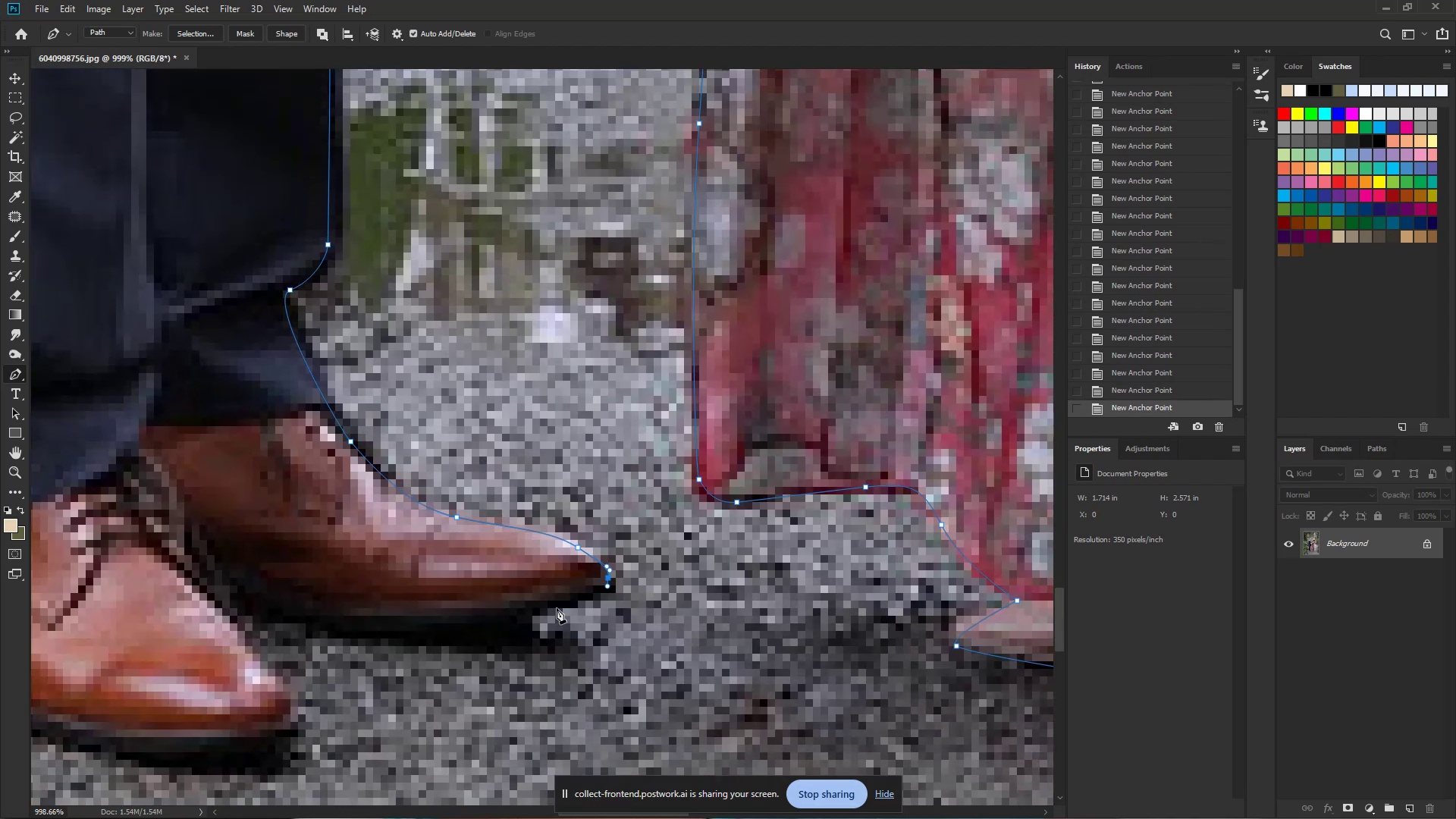 
left_click_drag(start_coordinate=[552, 607], to_coordinate=[531, 611])
 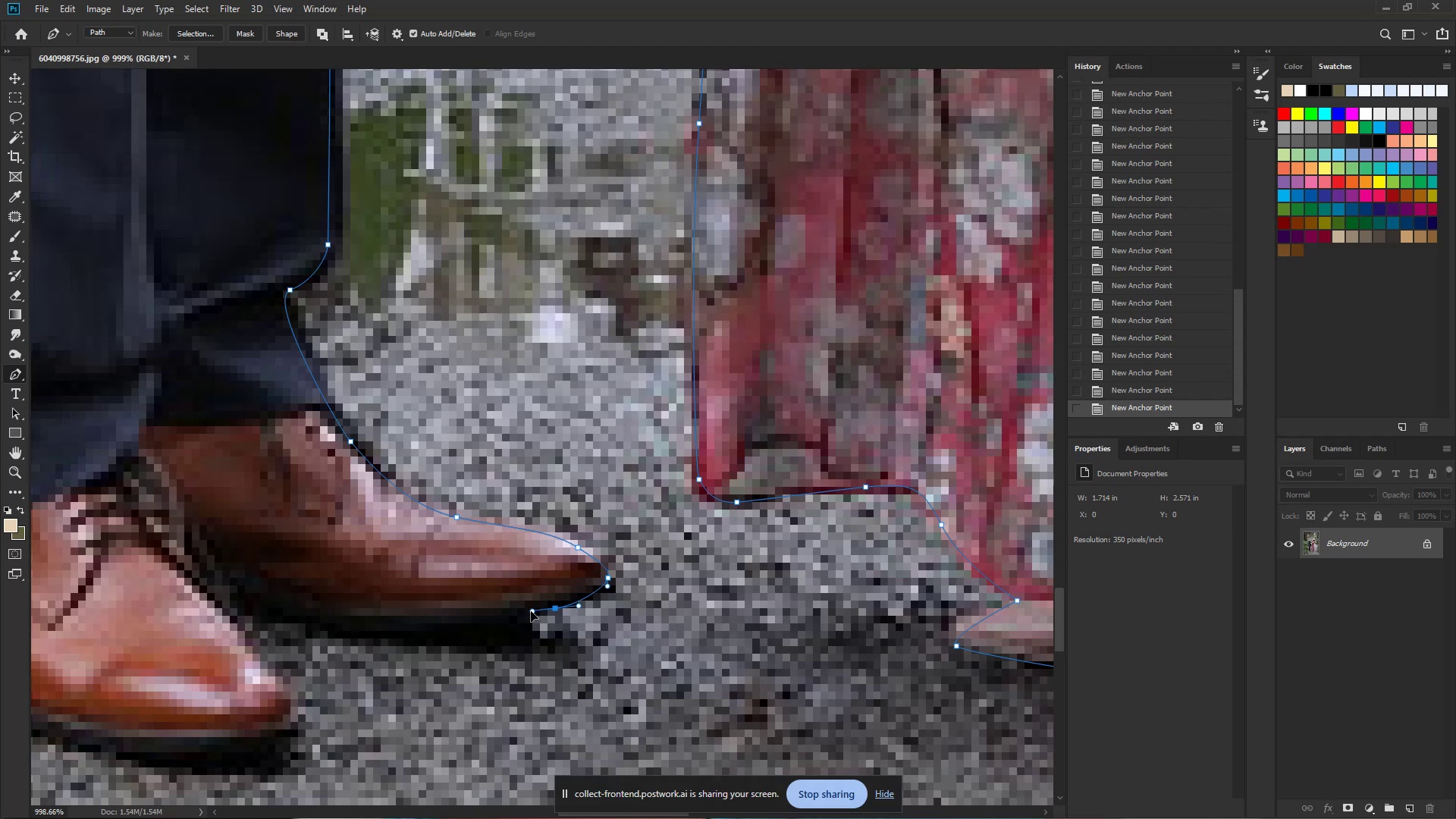 
hold_key(key=Space, duration=0.62)
 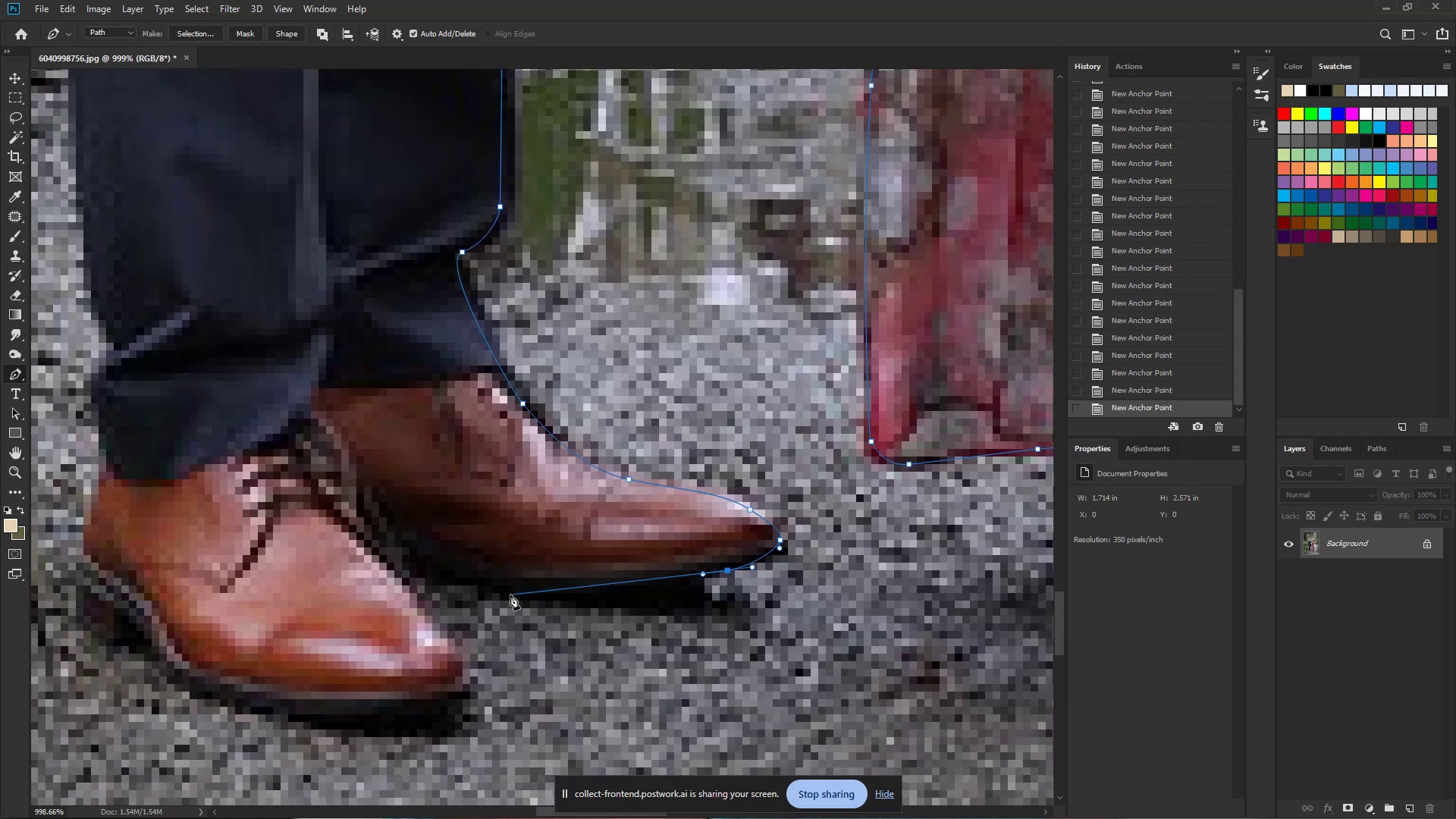 
left_click_drag(start_coordinate=[450, 618], to_coordinate=[622, 580])
 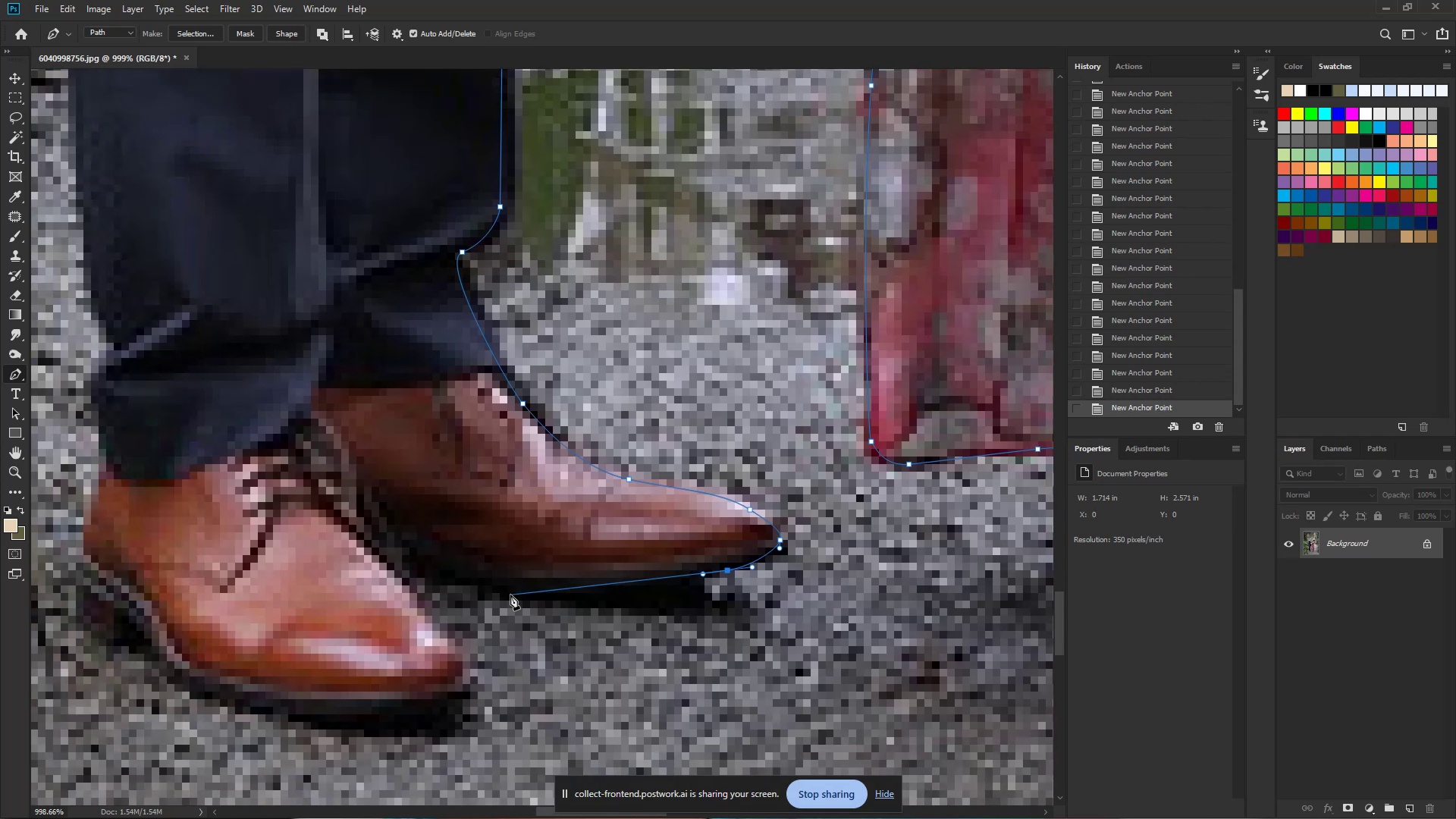 
left_click_drag(start_coordinate=[509, 595], to_coordinate=[491, 596])
 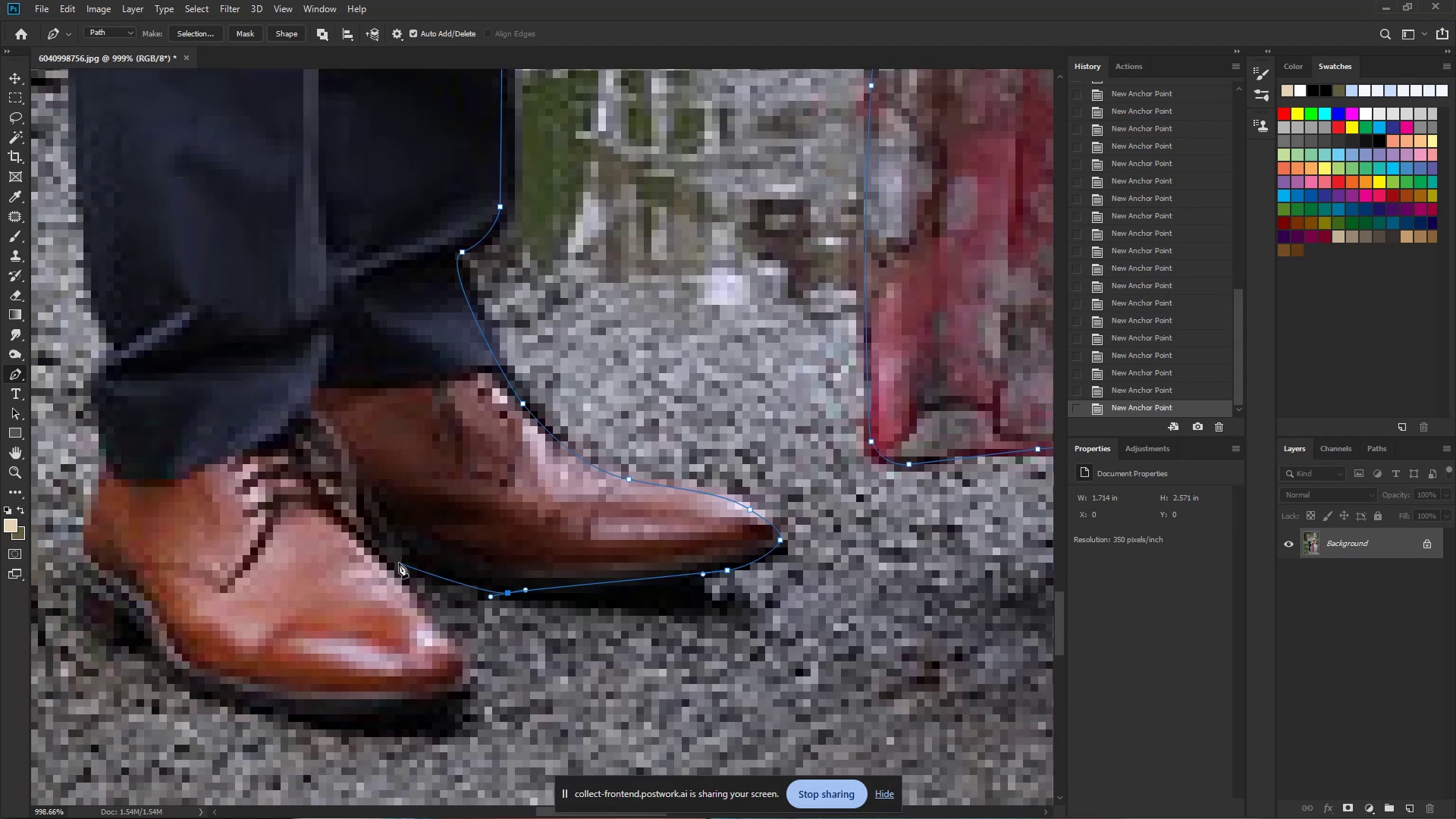 
left_click_drag(start_coordinate=[399, 563], to_coordinate=[378, 551])
 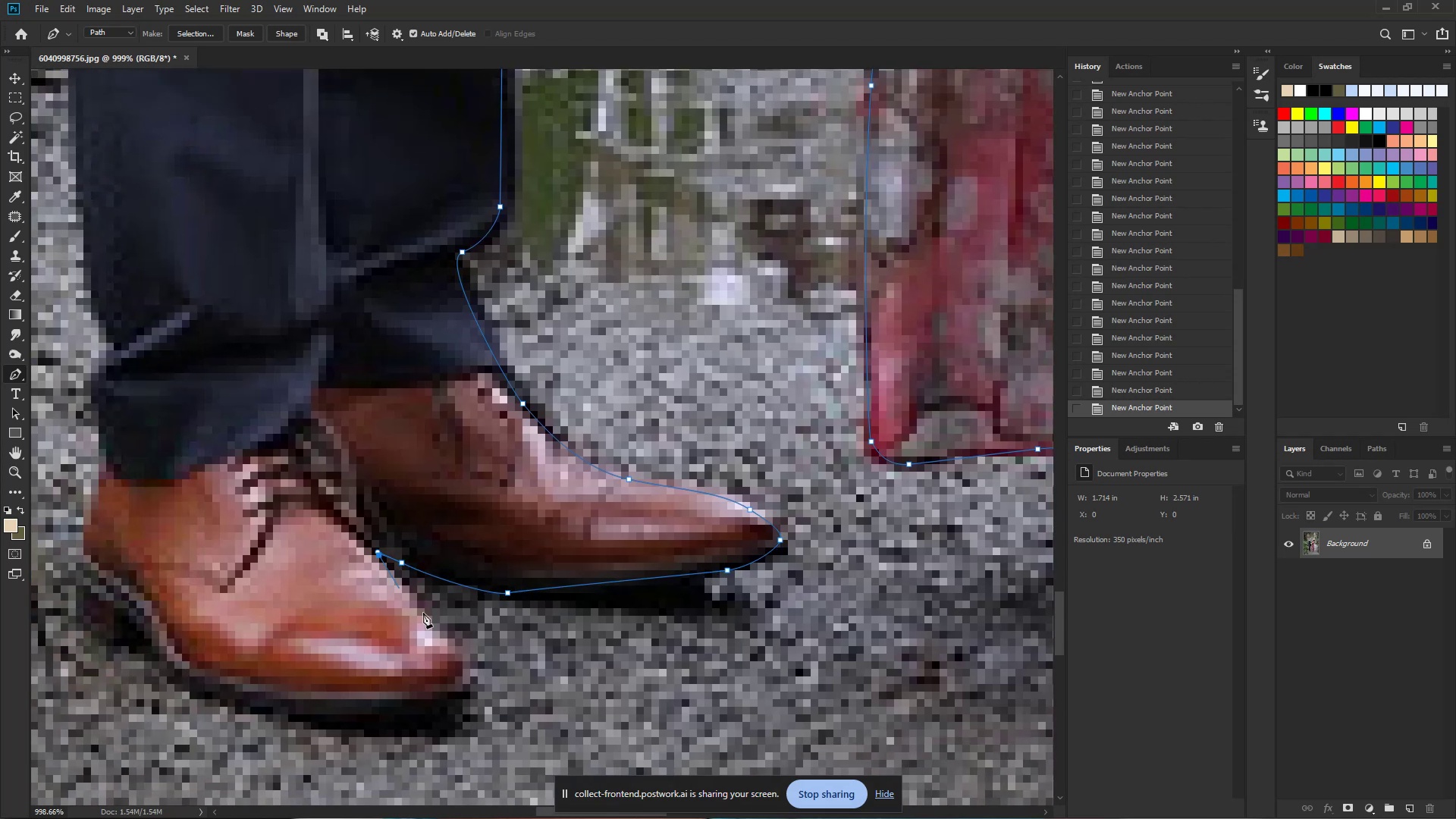 
hold_key(key=AltLeft, duration=0.95)
 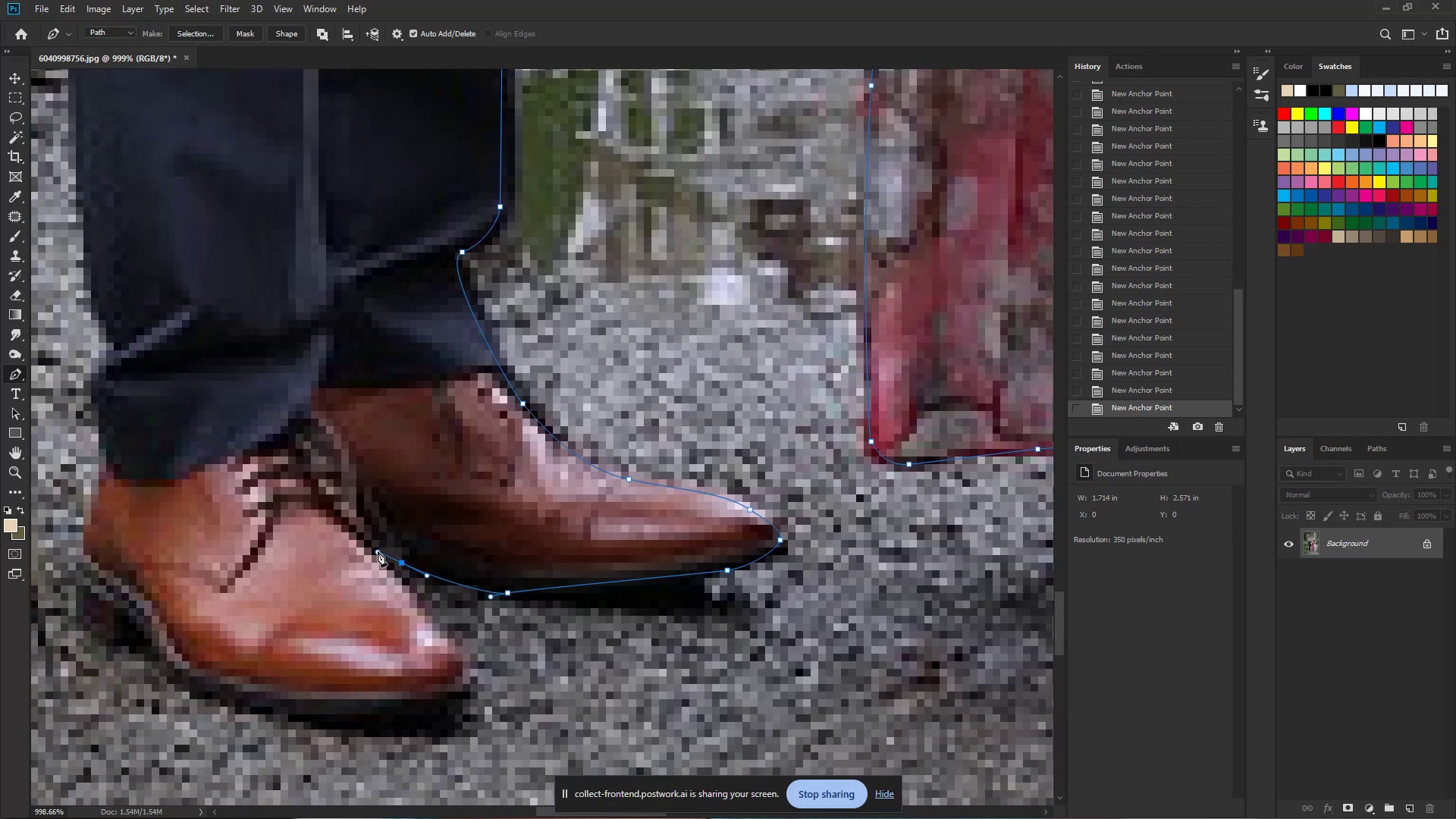 
left_click([378, 551])
 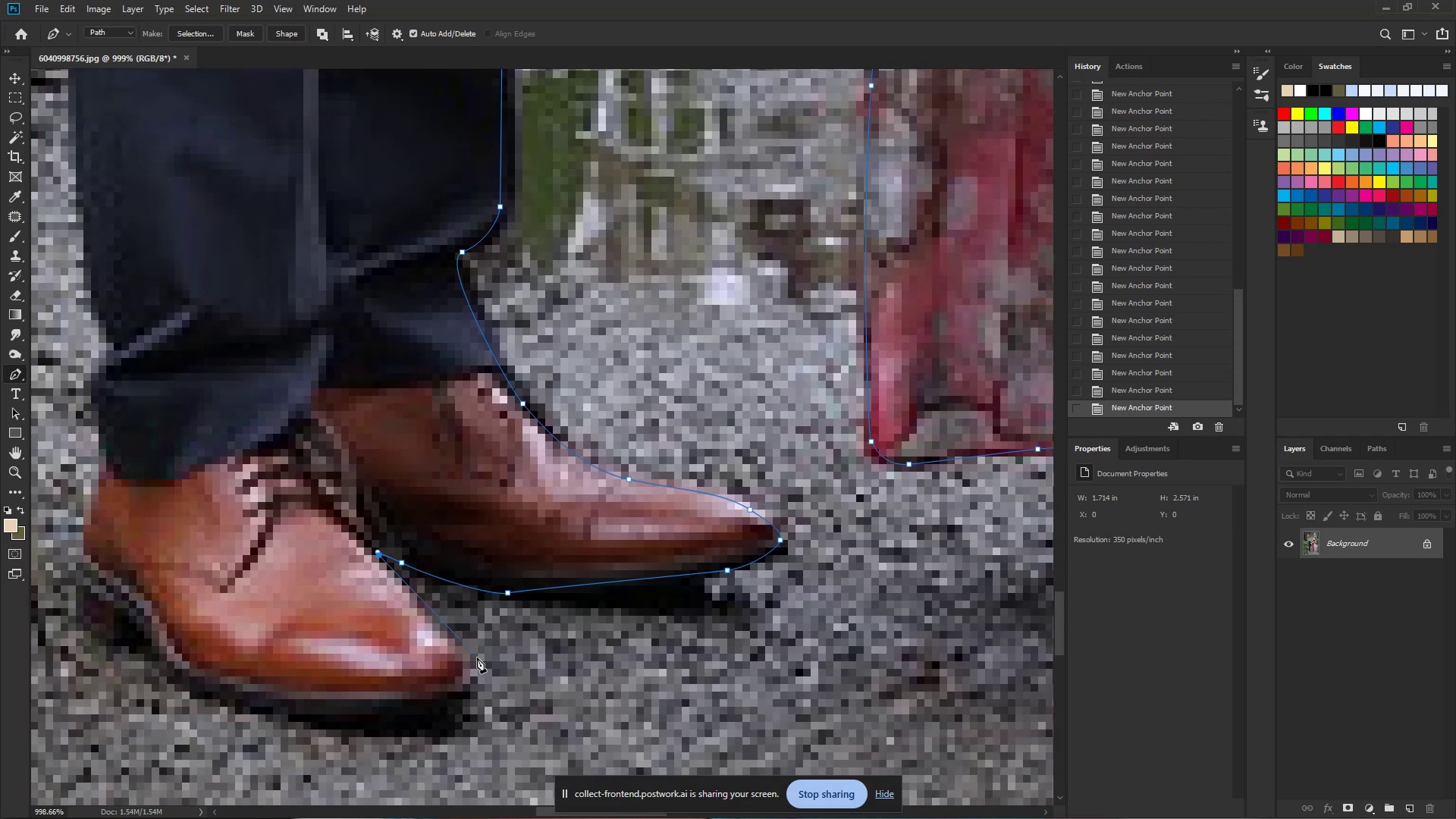 
left_click_drag(start_coordinate=[470, 660], to_coordinate=[487, 681])
 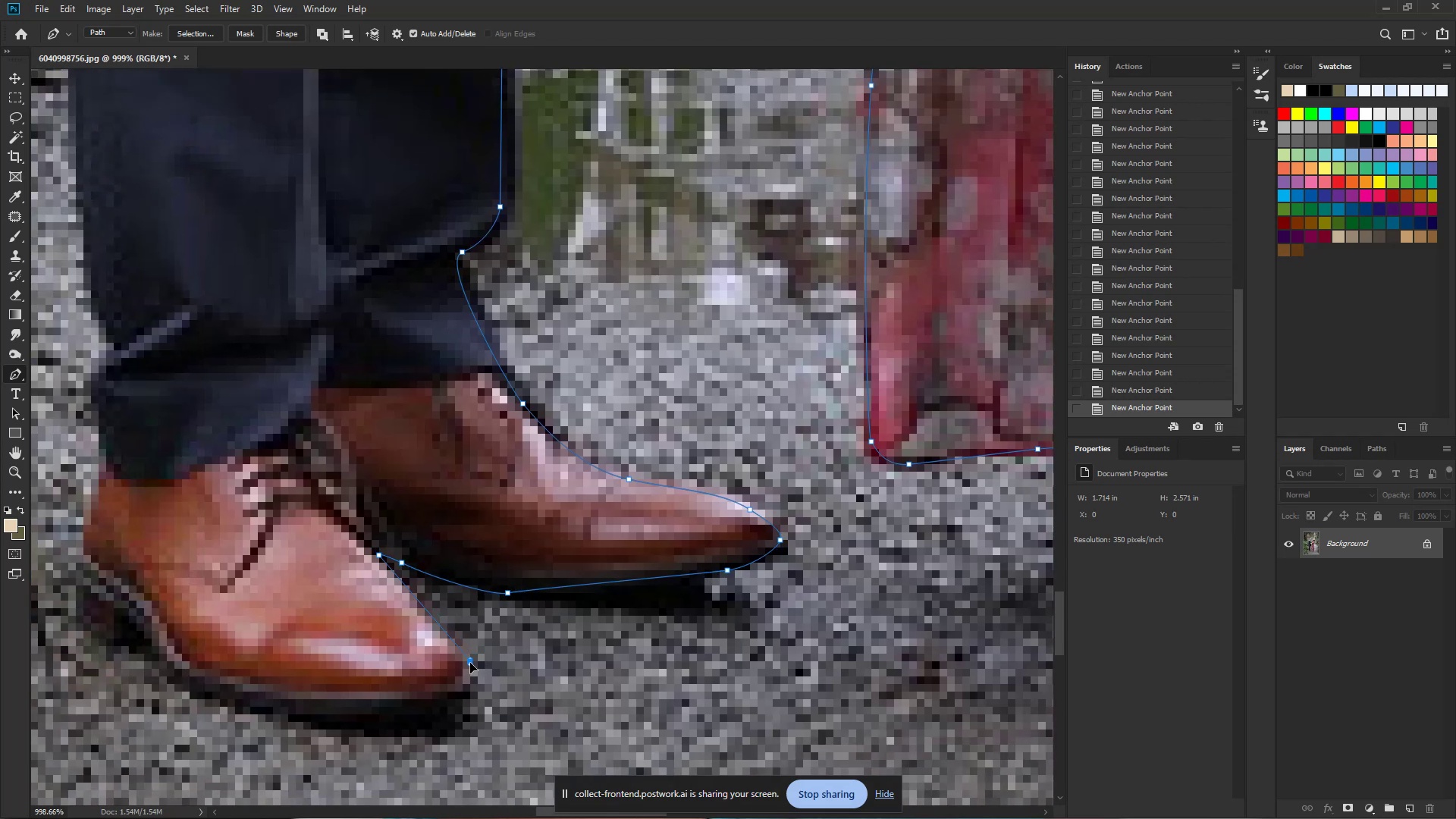 
hold_key(key=Space, duration=0.66)
 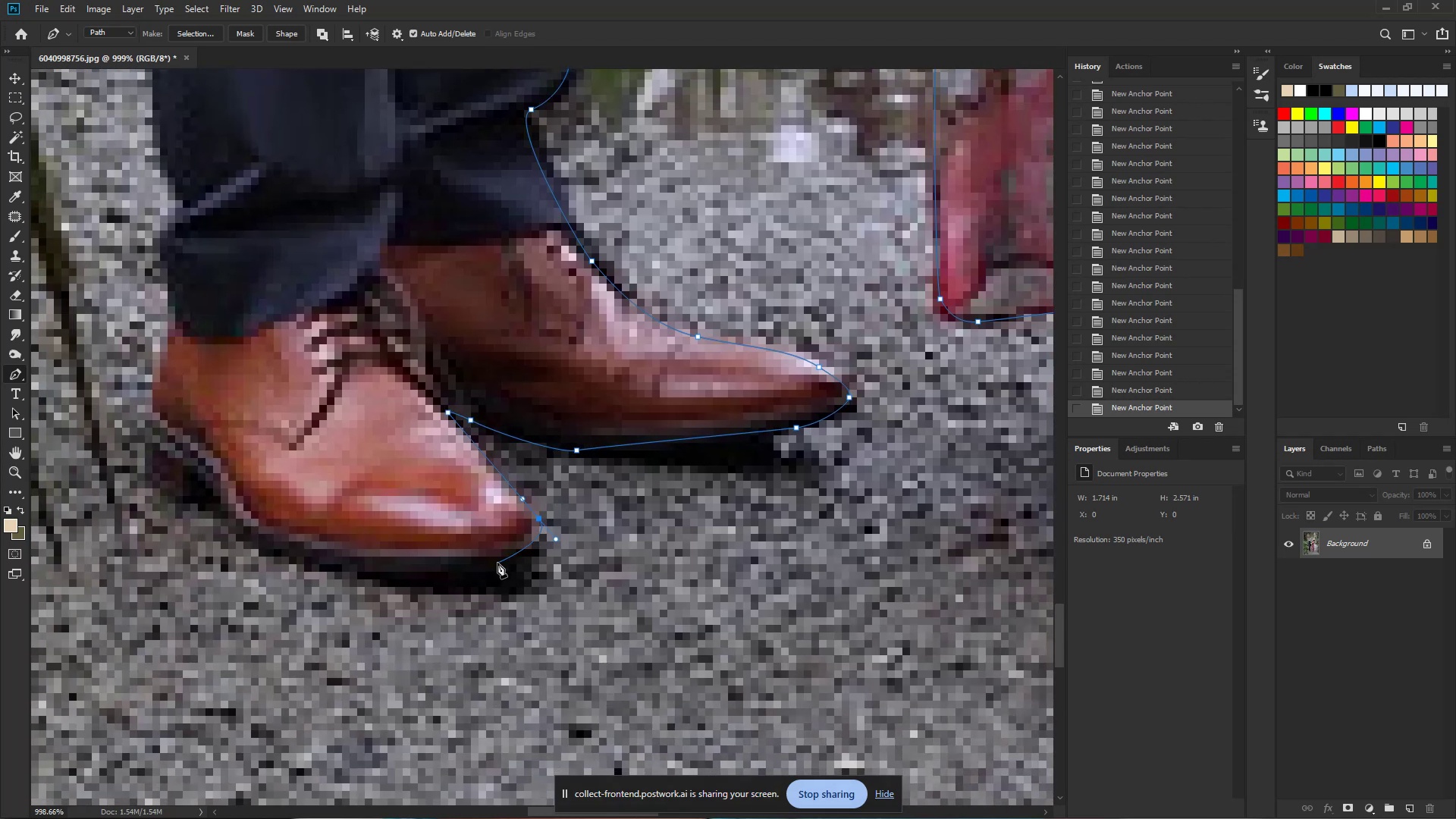 
left_click_drag(start_coordinate=[472, 685], to_coordinate=[541, 542])
 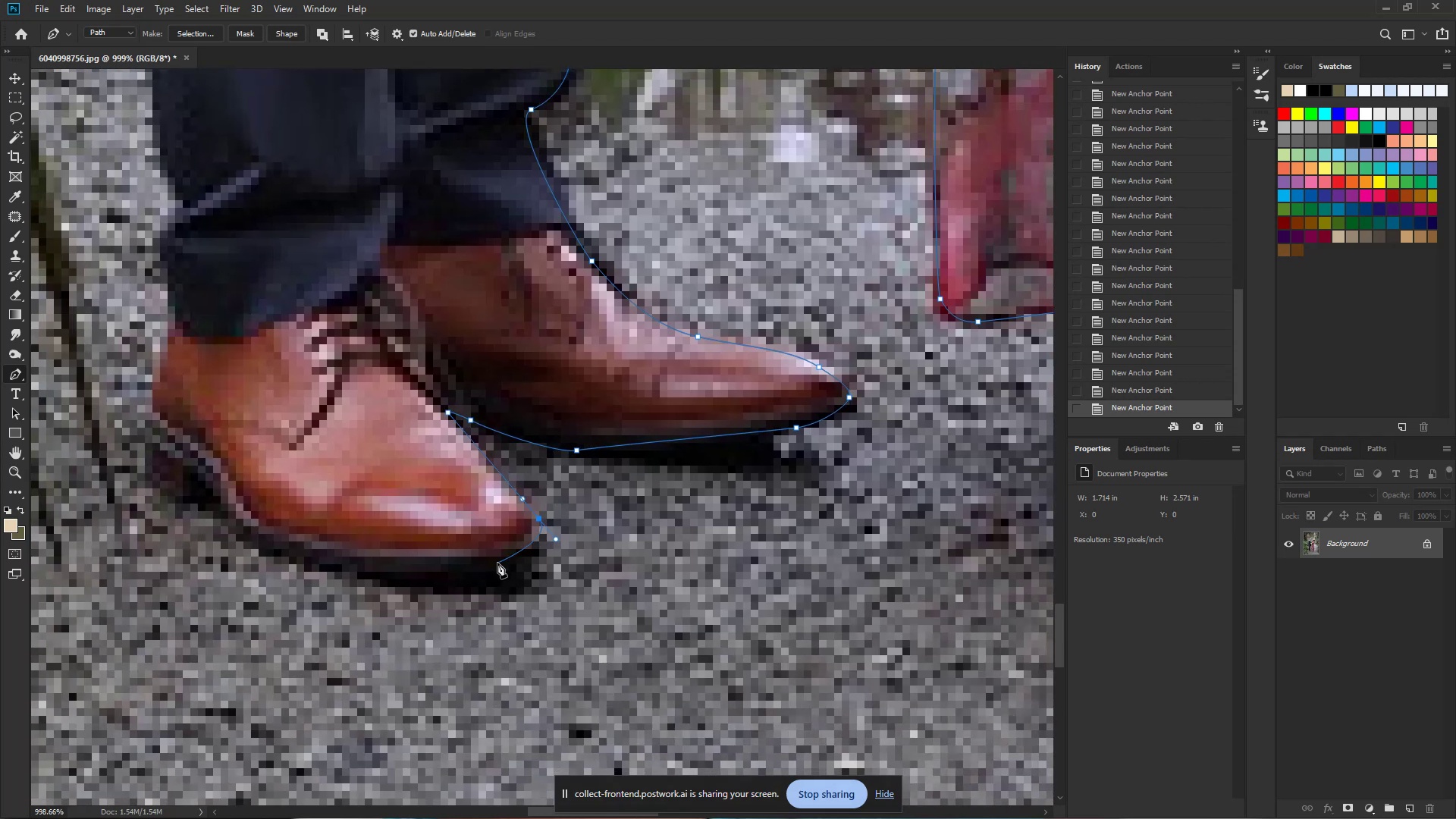 
left_click_drag(start_coordinate=[496, 561], to_coordinate=[454, 563])
 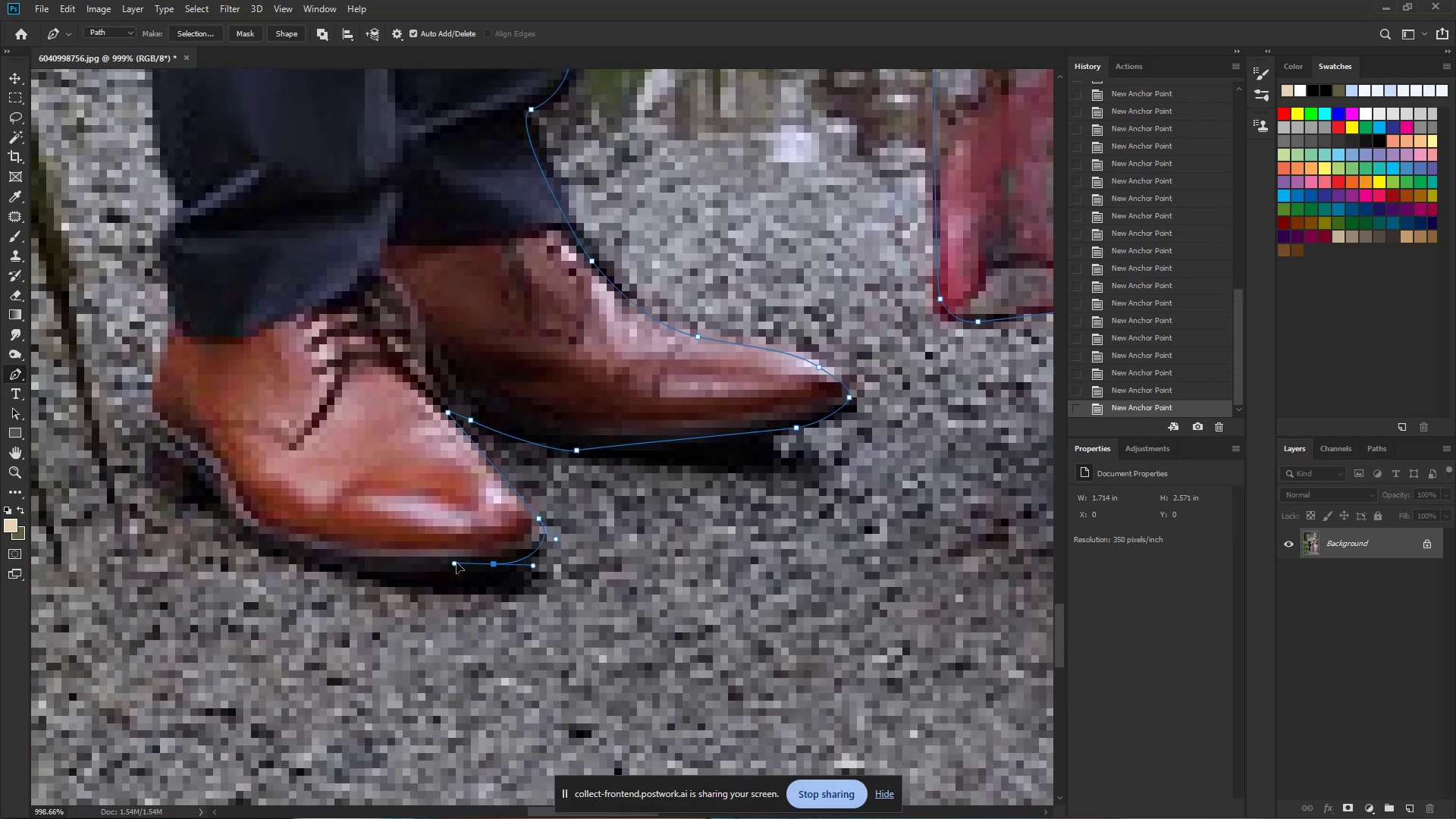 
key(Control+ControlLeft)
 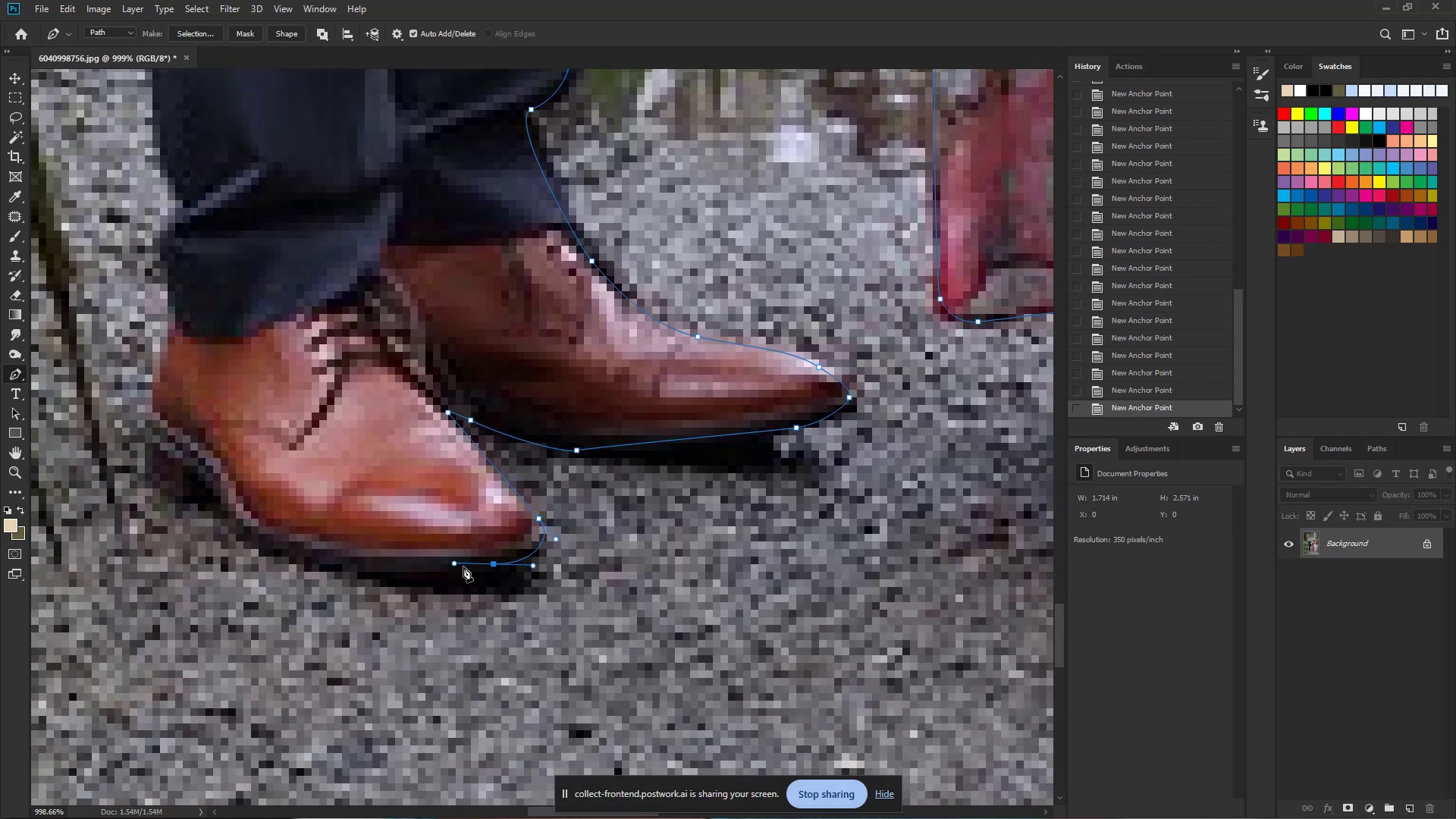 
key(Control+Z)
 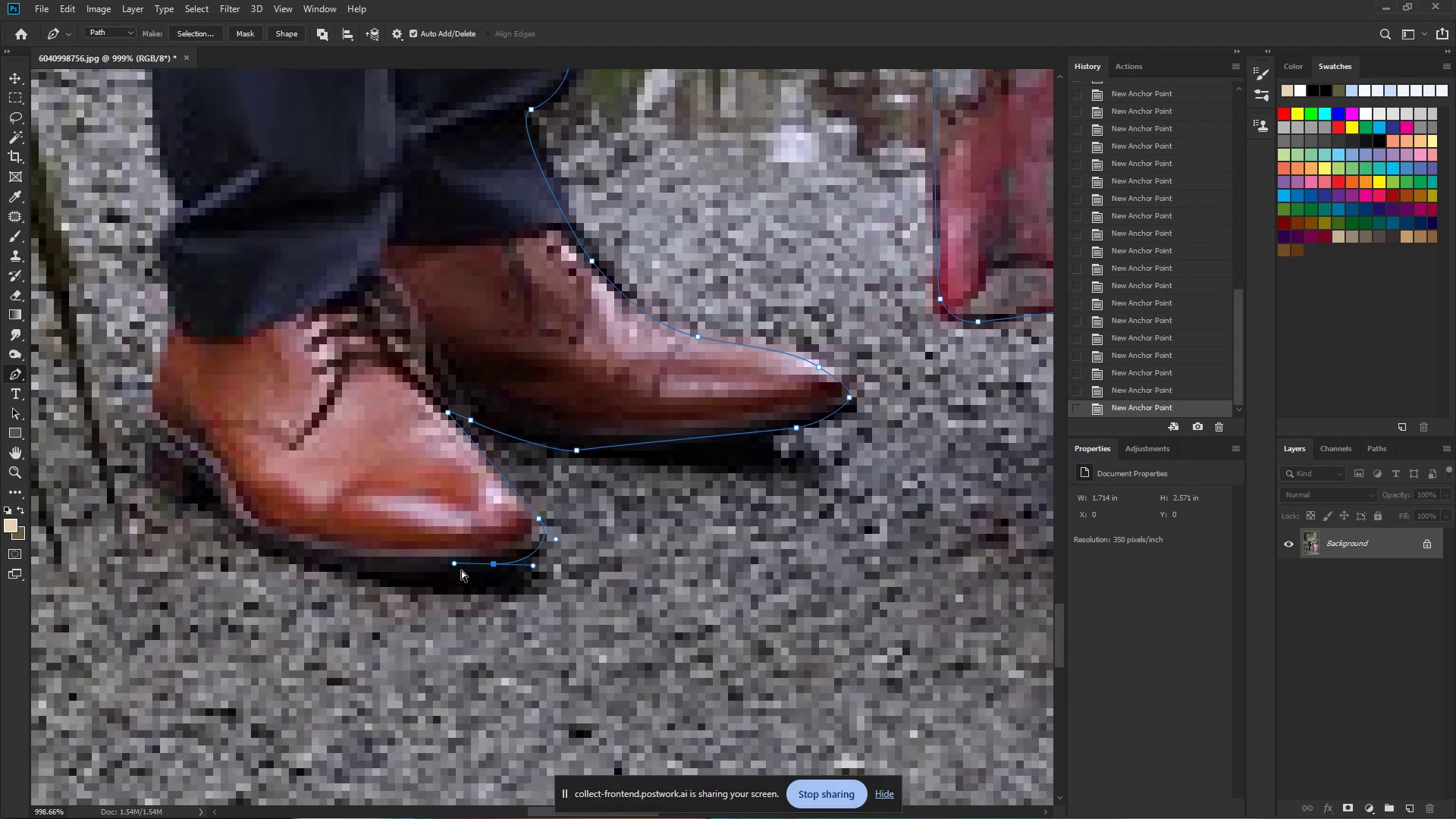 
left_click_drag(start_coordinate=[460, 570], to_coordinate=[375, 570])
 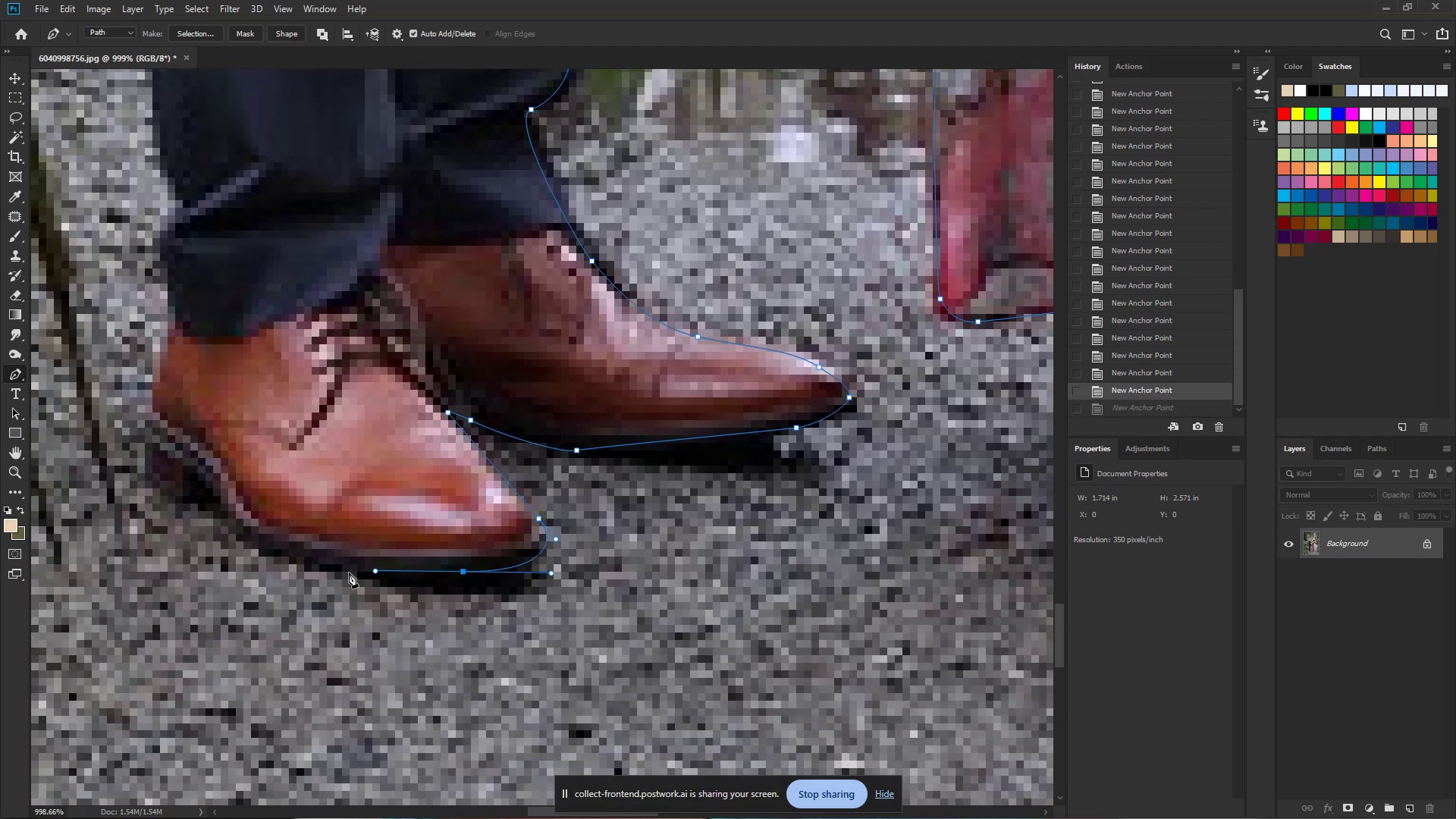 
hold_key(key=Space, duration=0.49)
 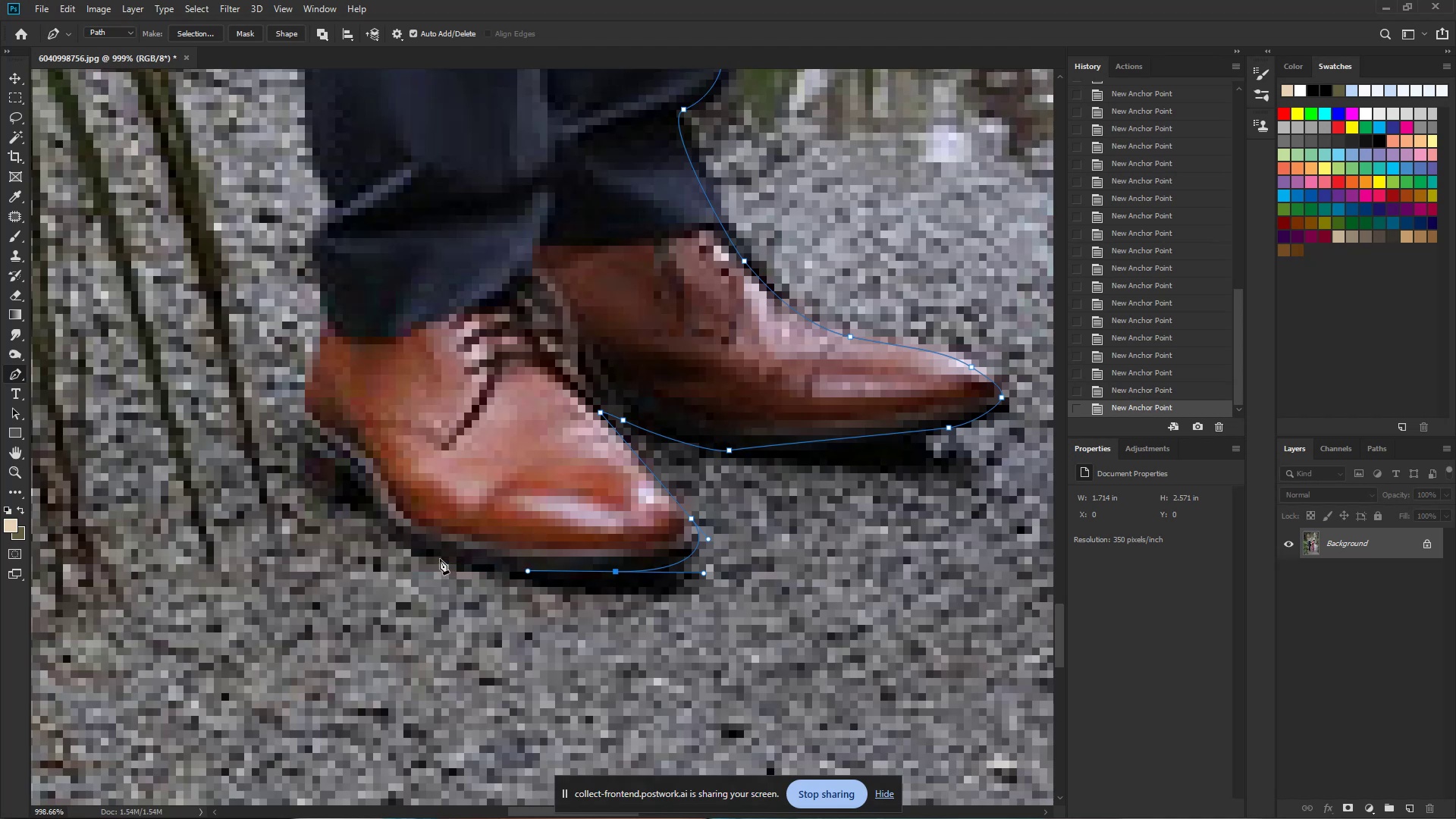 
left_click_drag(start_coordinate=[345, 576], to_coordinate=[497, 576])
 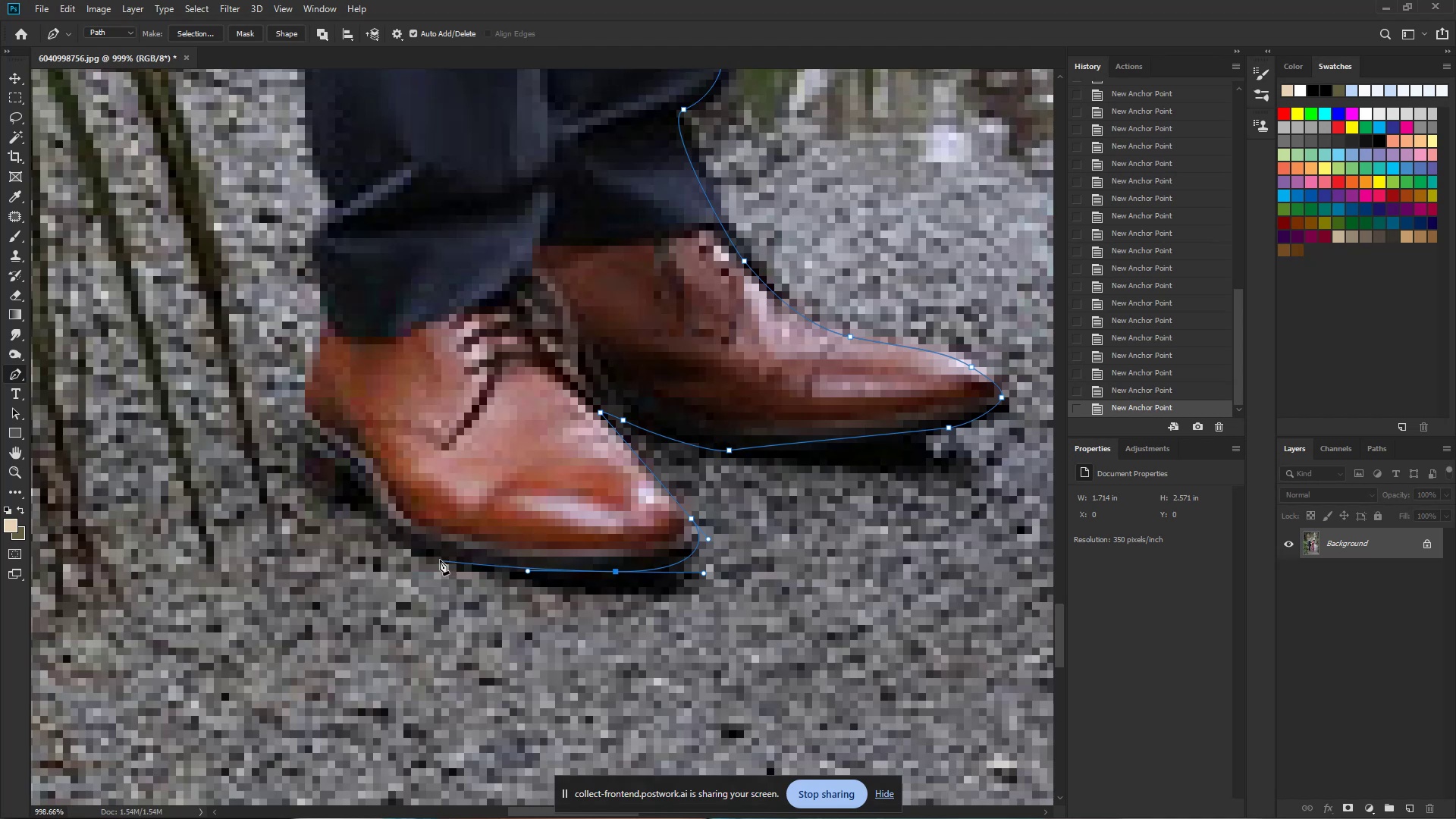 
left_click_drag(start_coordinate=[441, 557], to_coordinate=[397, 538])
 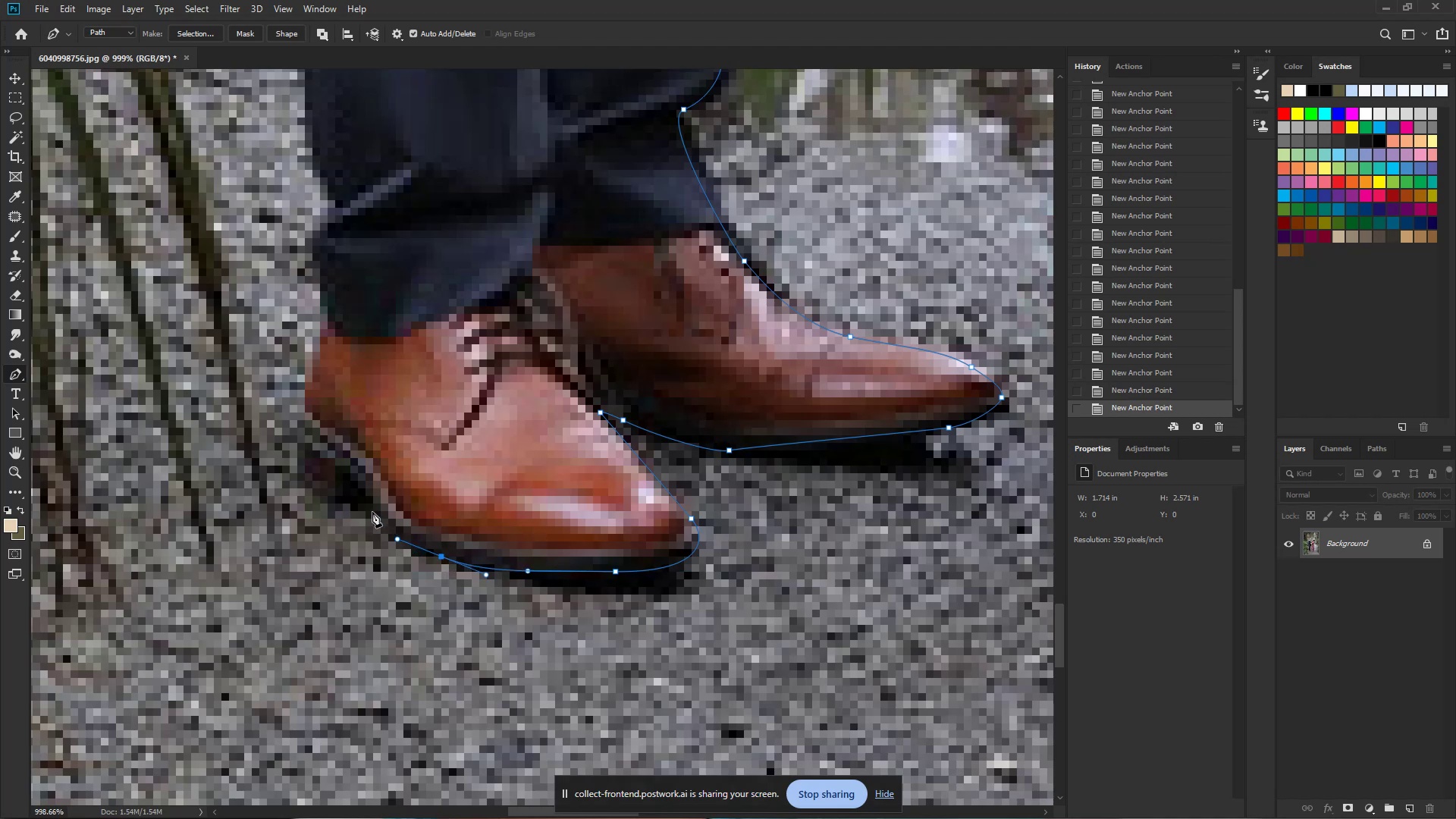 
left_click_drag(start_coordinate=[369, 502], to_coordinate=[360, 497])
 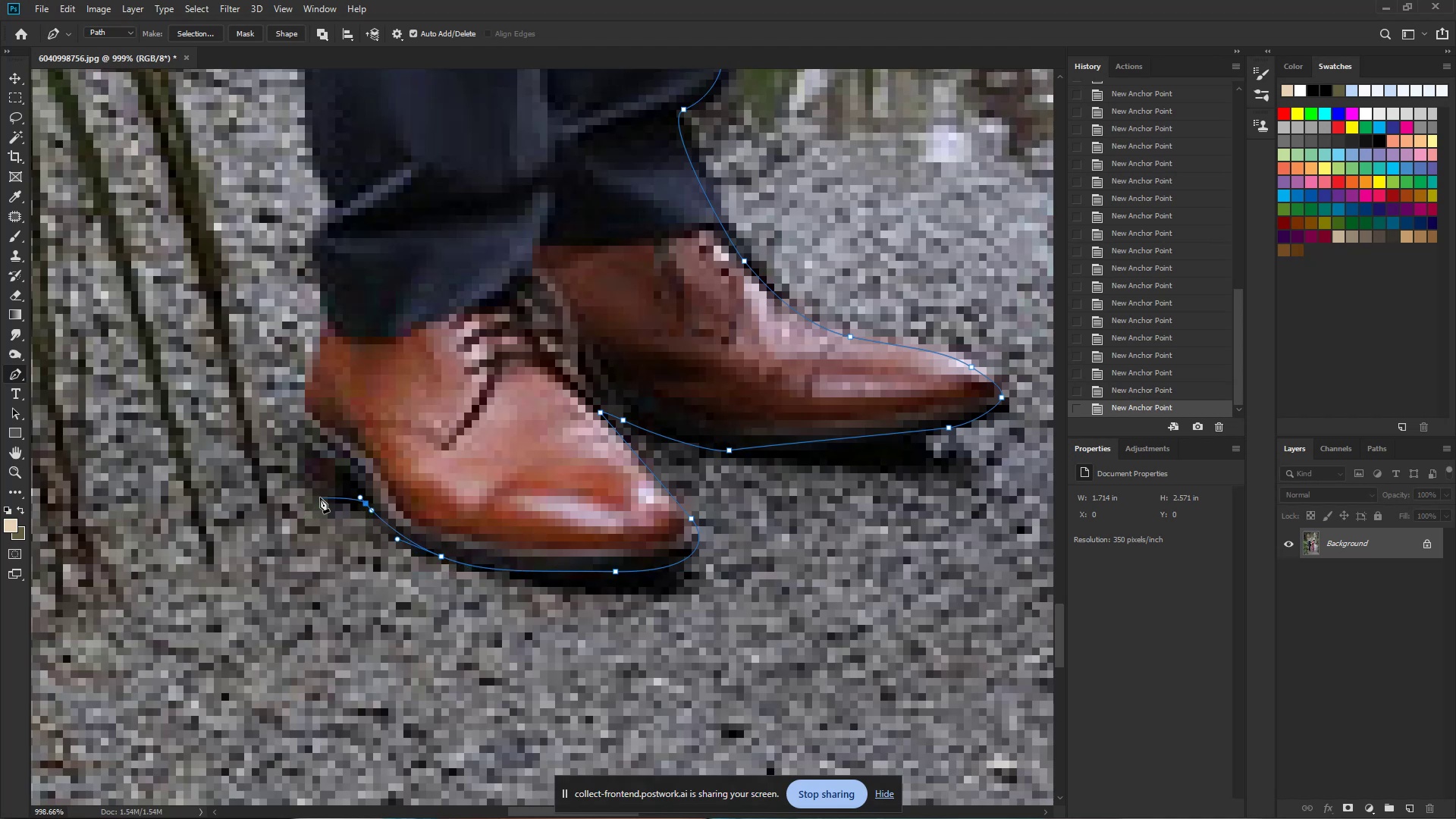 
left_click([330, 498])
 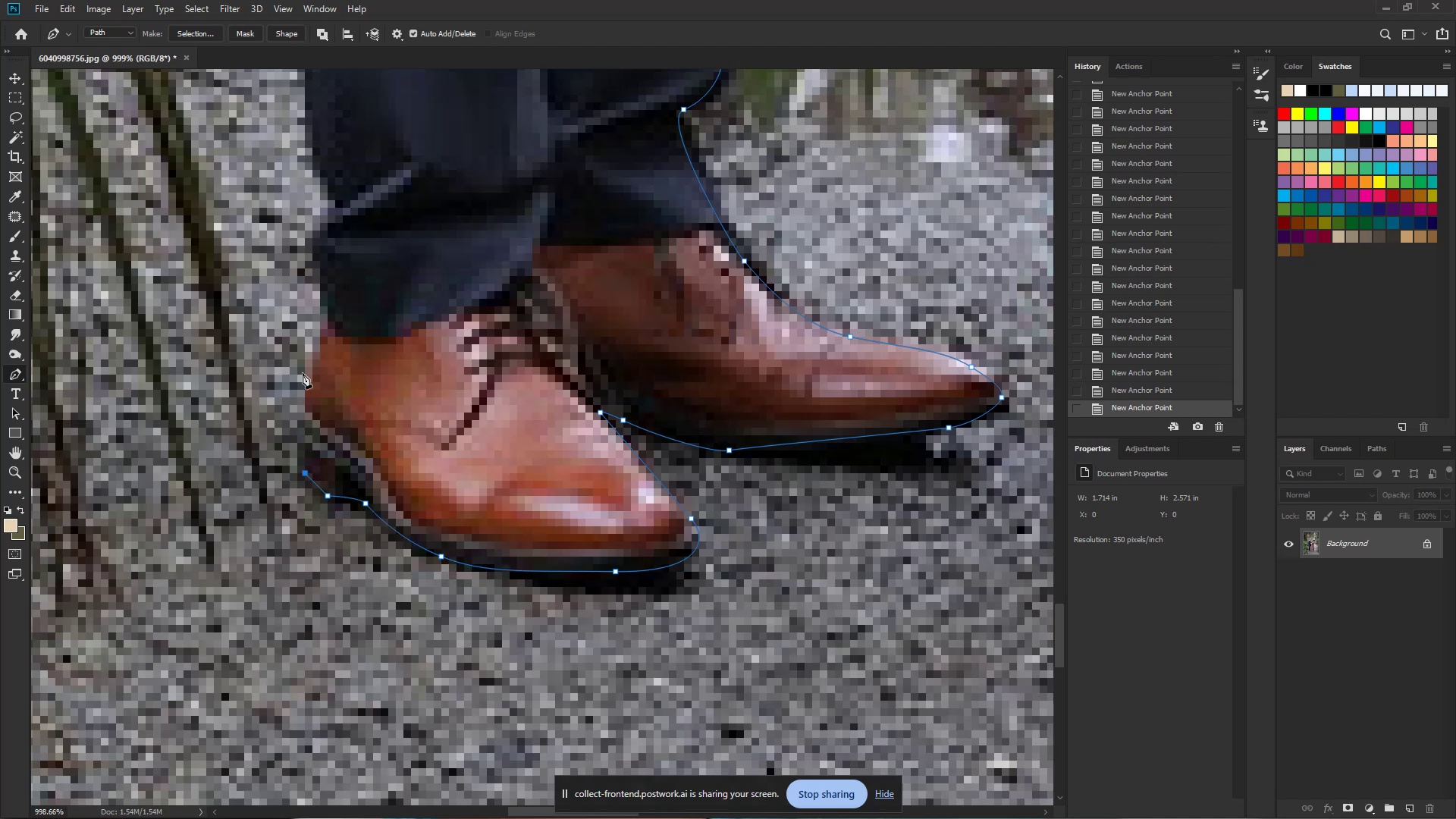 
left_click_drag(start_coordinate=[308, 378], to_coordinate=[320, 343])
 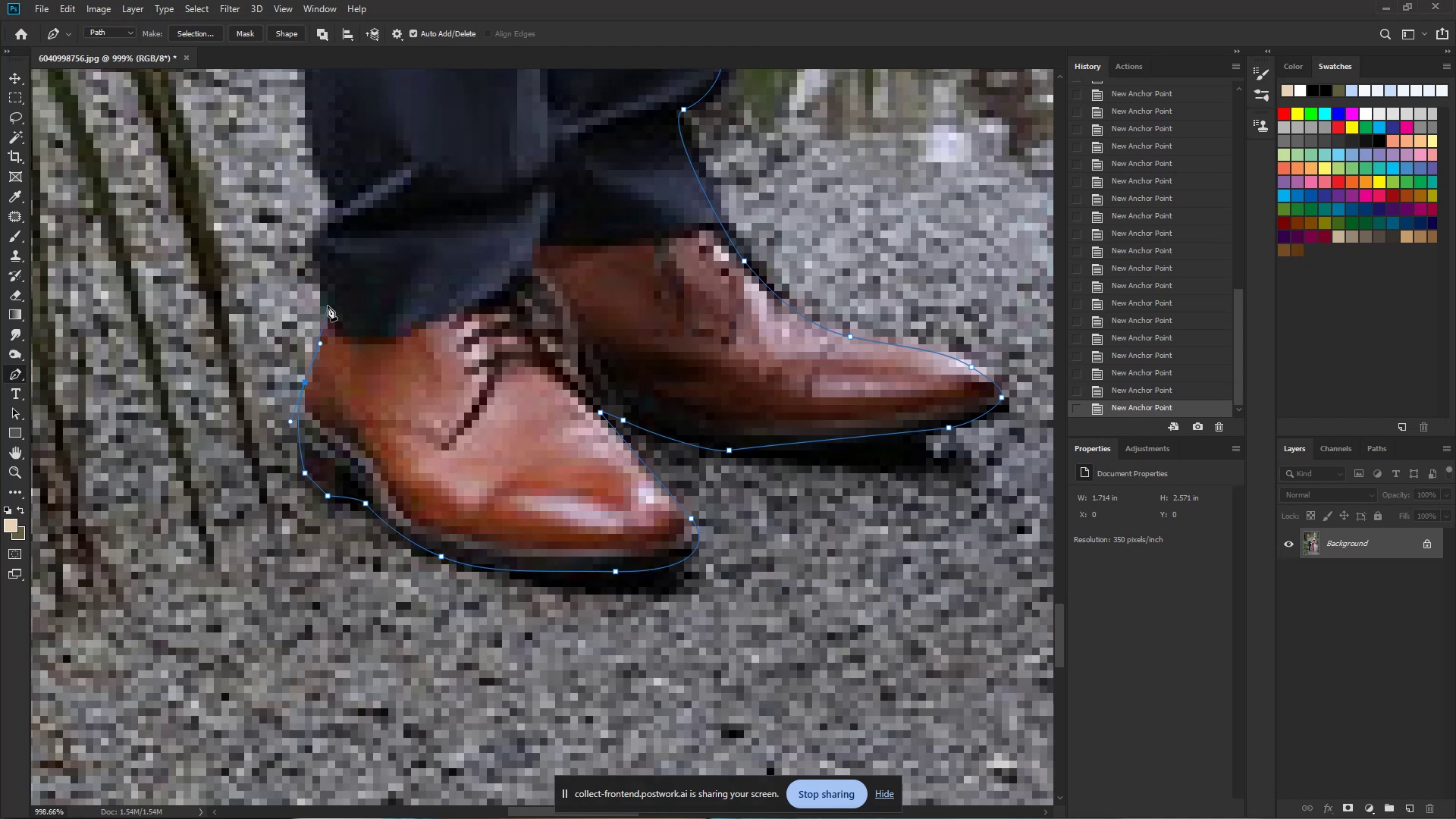 
left_click_drag(start_coordinate=[328, 305], to_coordinate=[323, 283])
 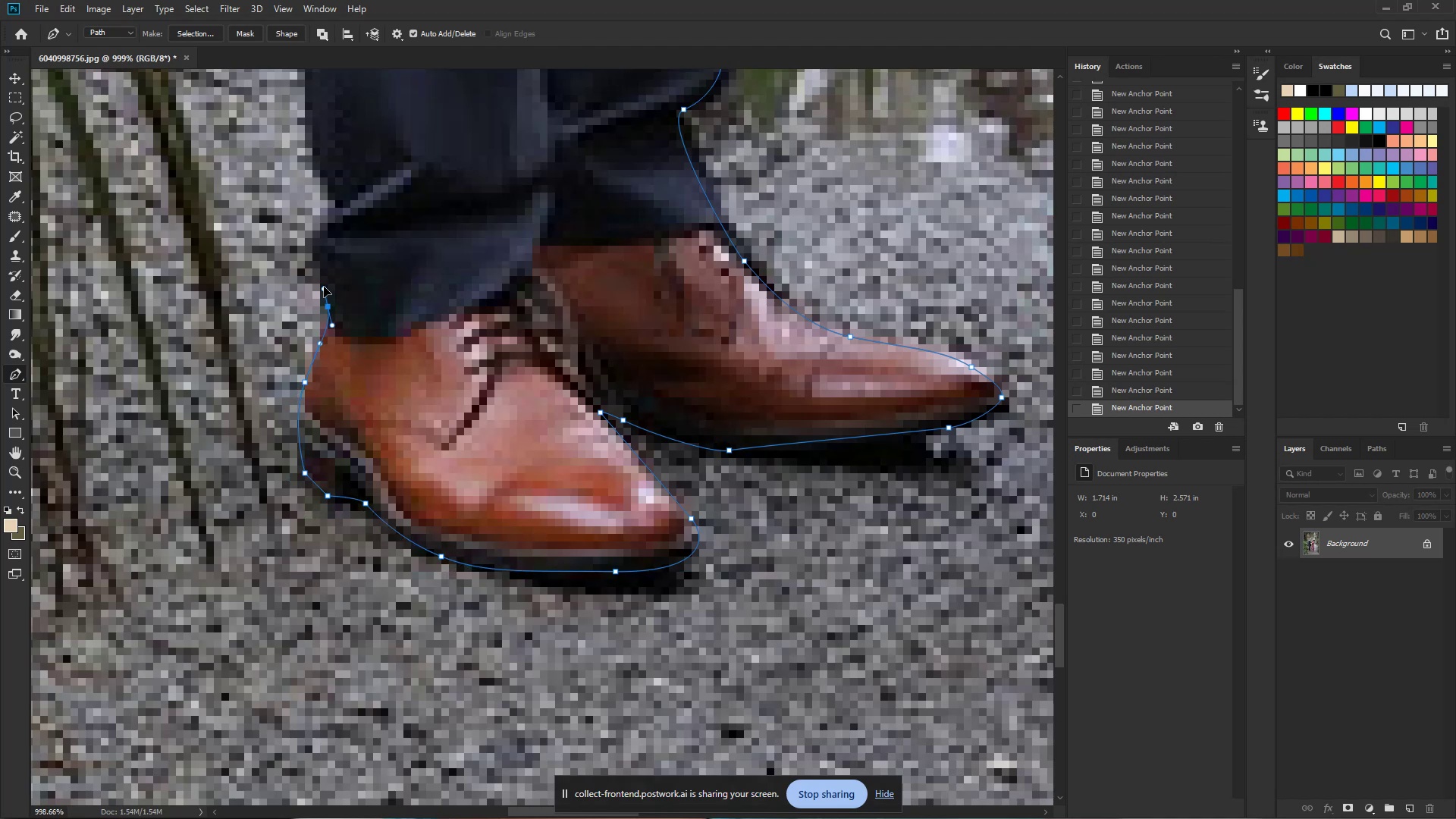 
hold_key(key=Space, duration=0.62)
 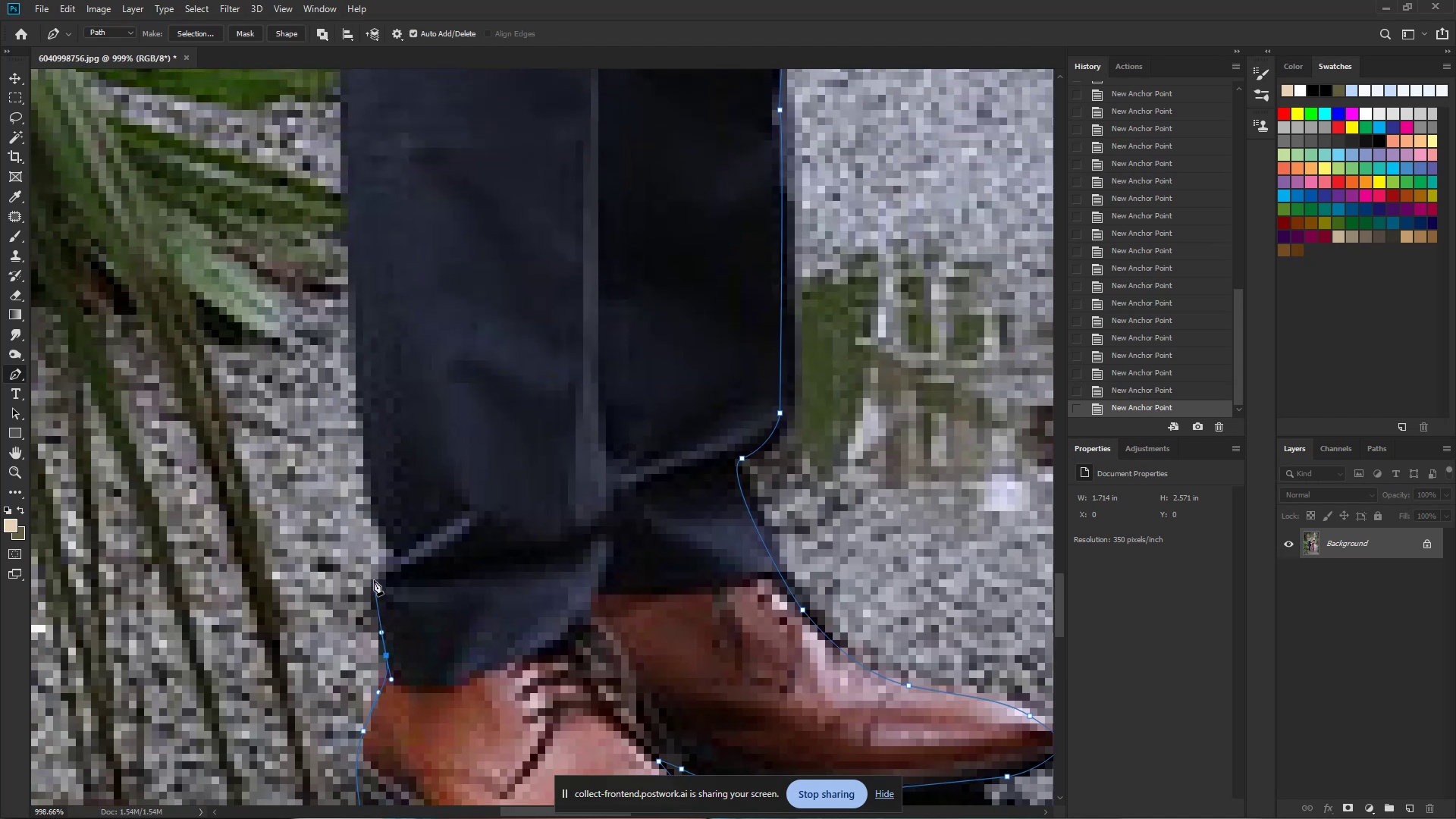 
left_click_drag(start_coordinate=[315, 223], to_coordinate=[374, 572])
 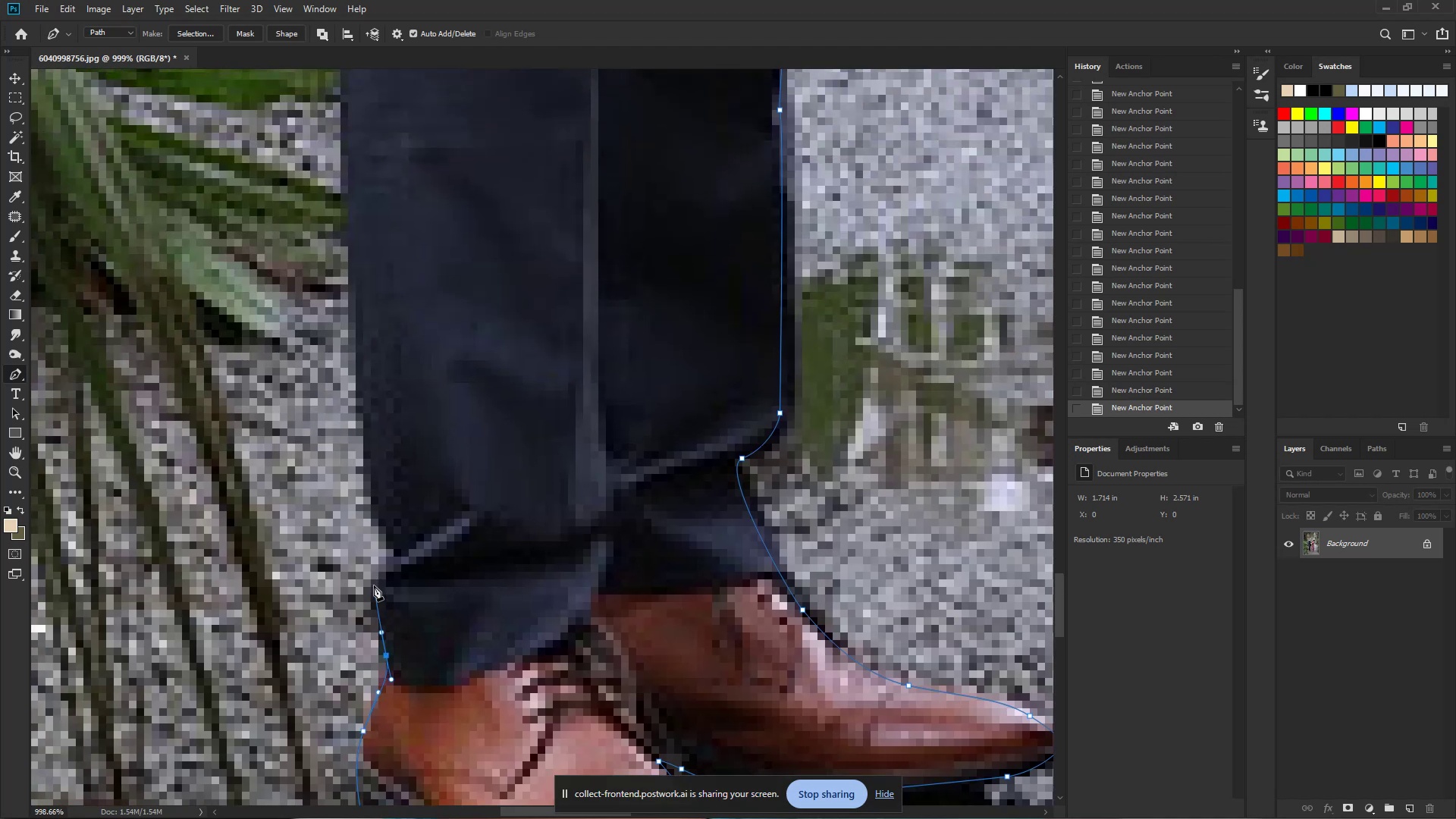 
left_click_drag(start_coordinate=[373, 579], to_coordinate=[371, 568])
 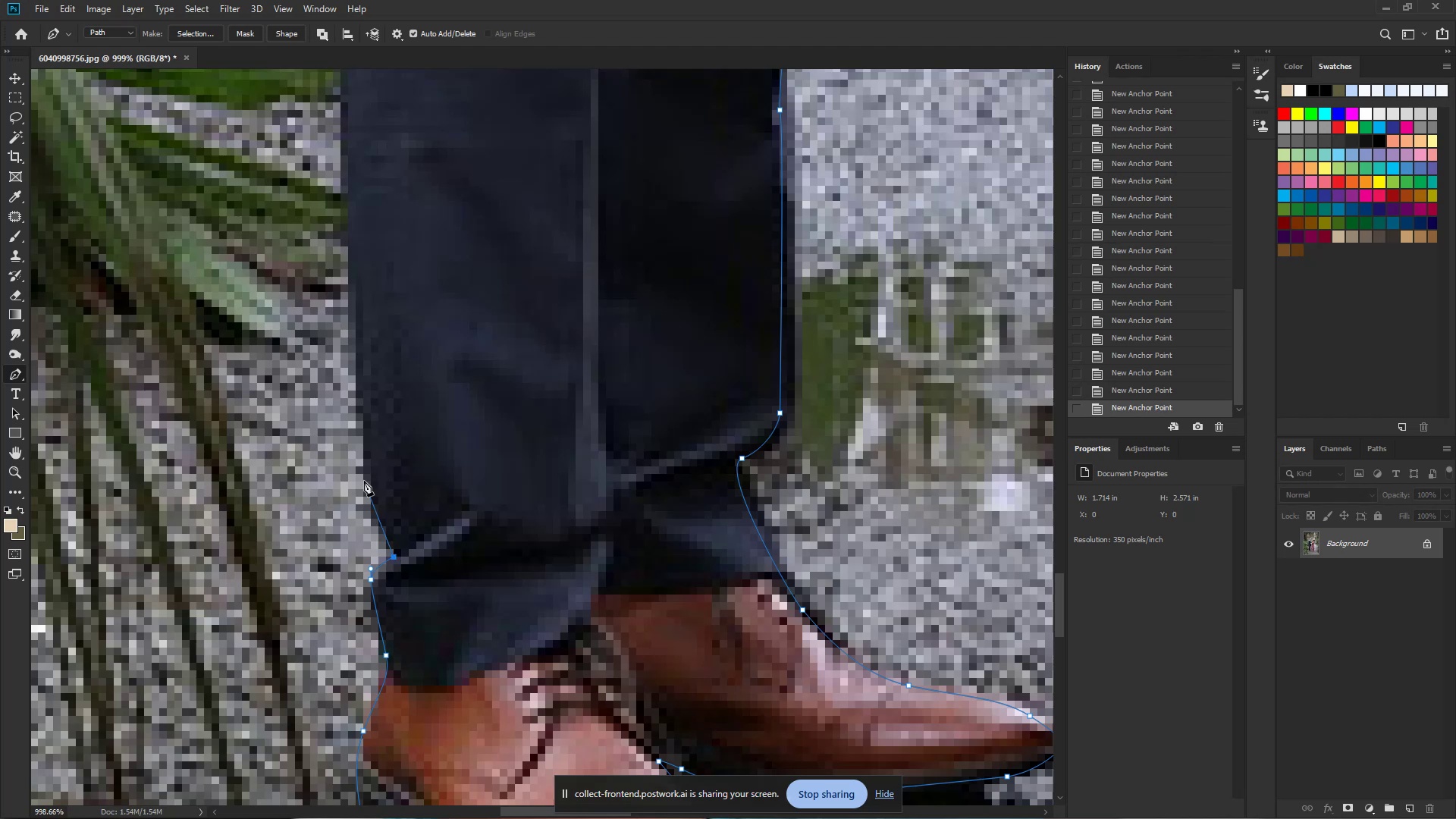 
left_click_drag(start_coordinate=[374, 491], to_coordinate=[370, 451])
 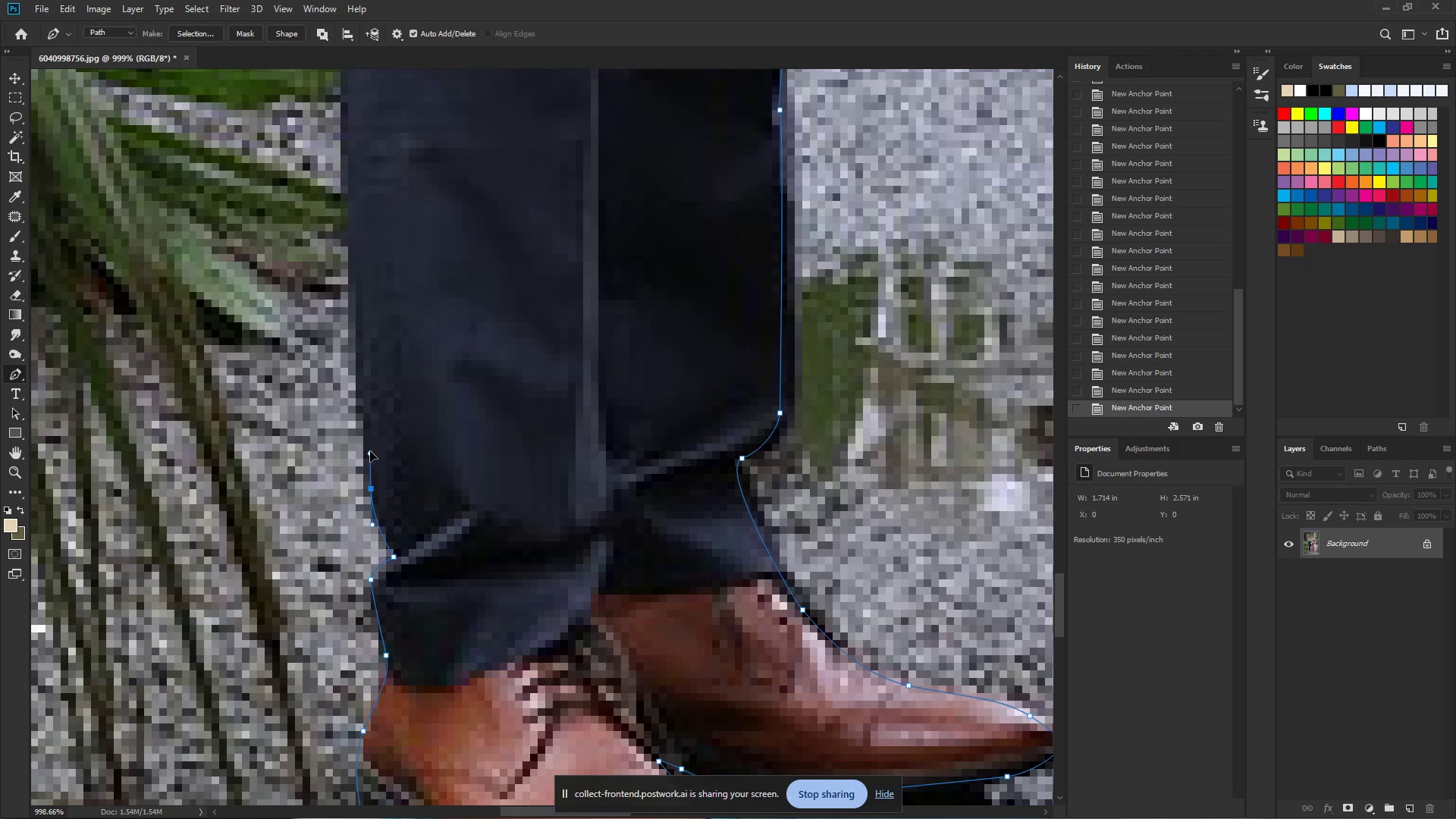 
hold_key(key=Space, duration=1.02)
 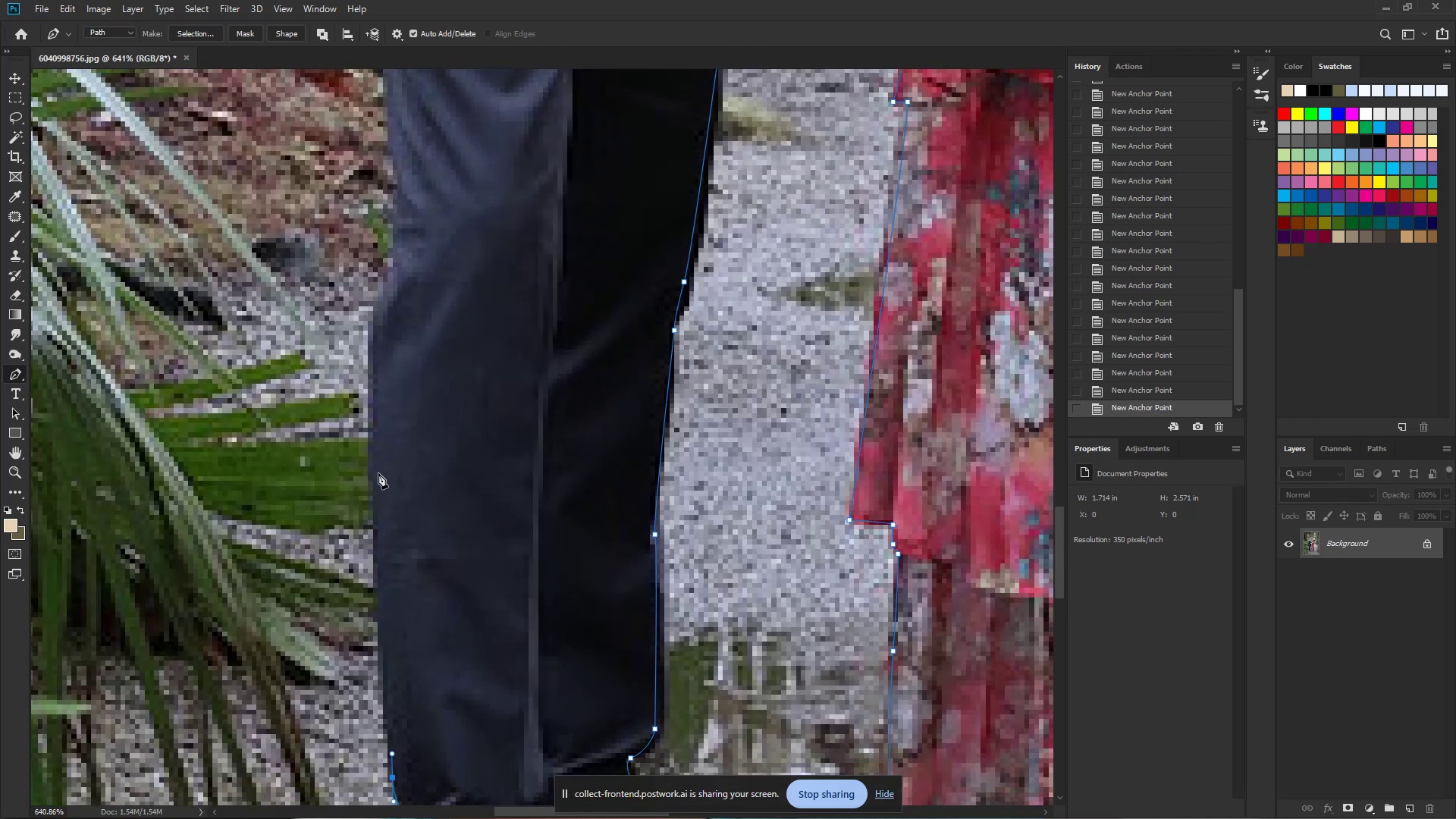 
key(Control+ControlLeft)
 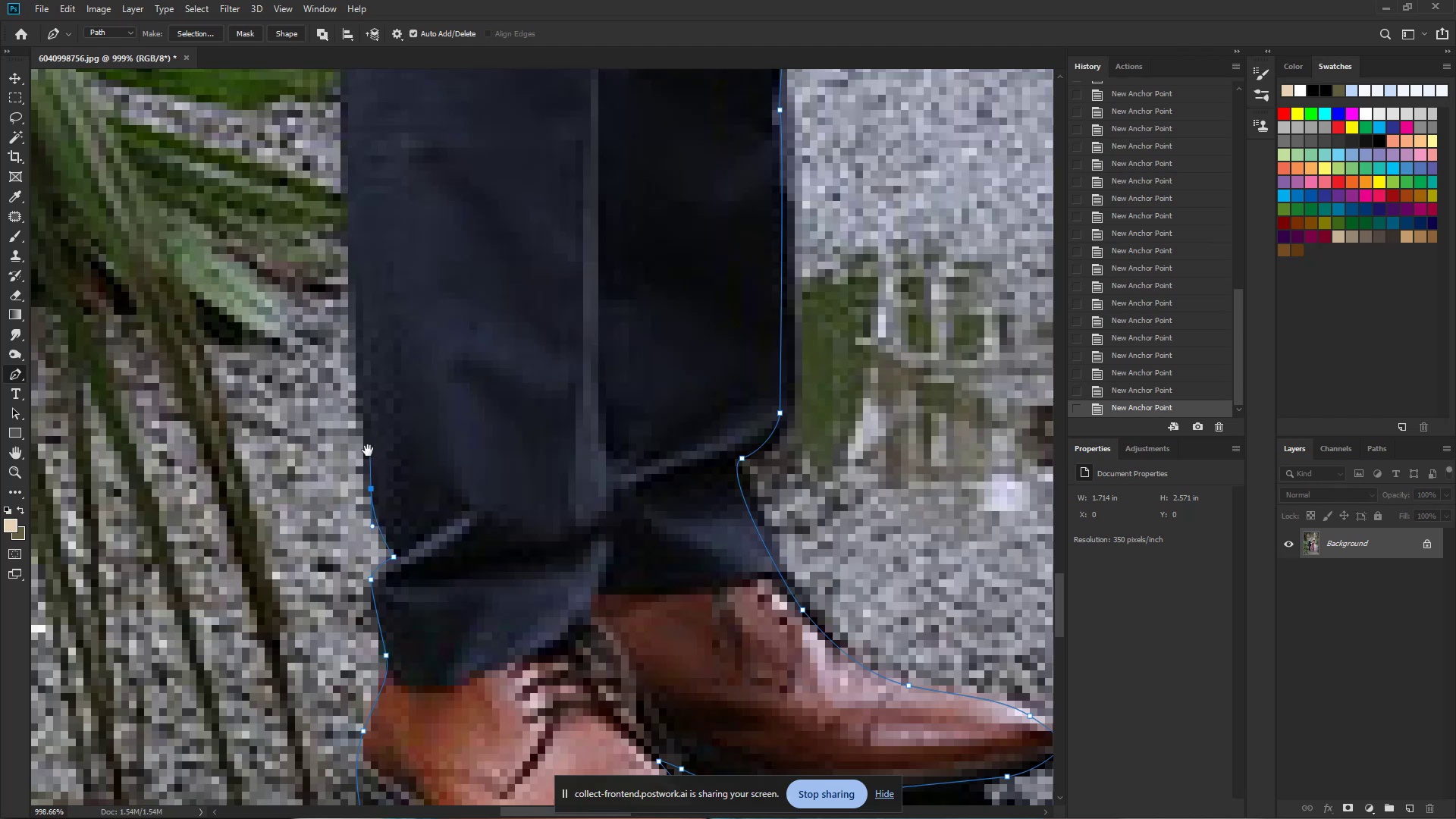 
left_click_drag(start_coordinate=[365, 457], to_coordinate=[328, 473])
 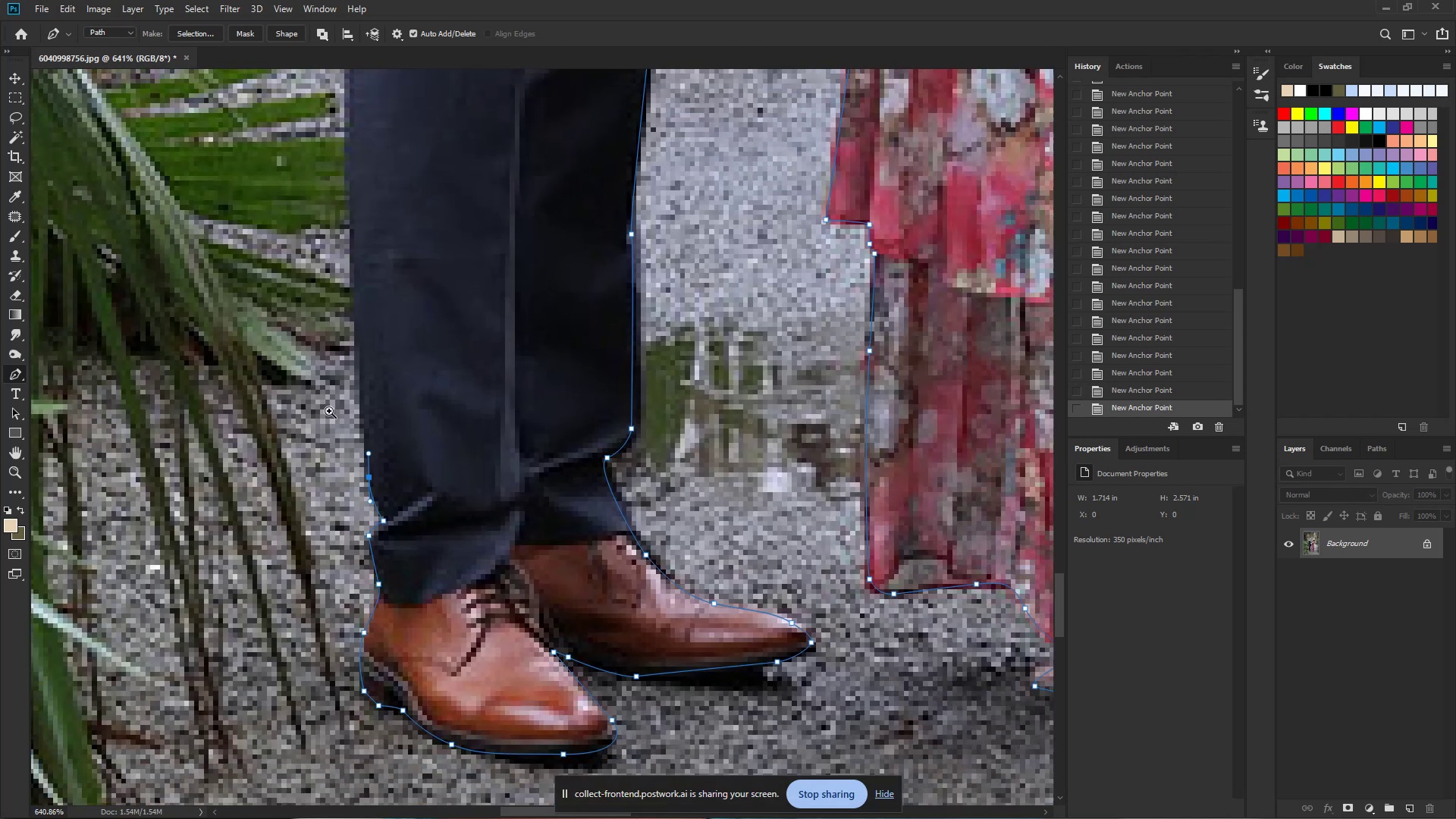 
left_click_drag(start_coordinate=[350, 319], to_coordinate=[373, 620])
 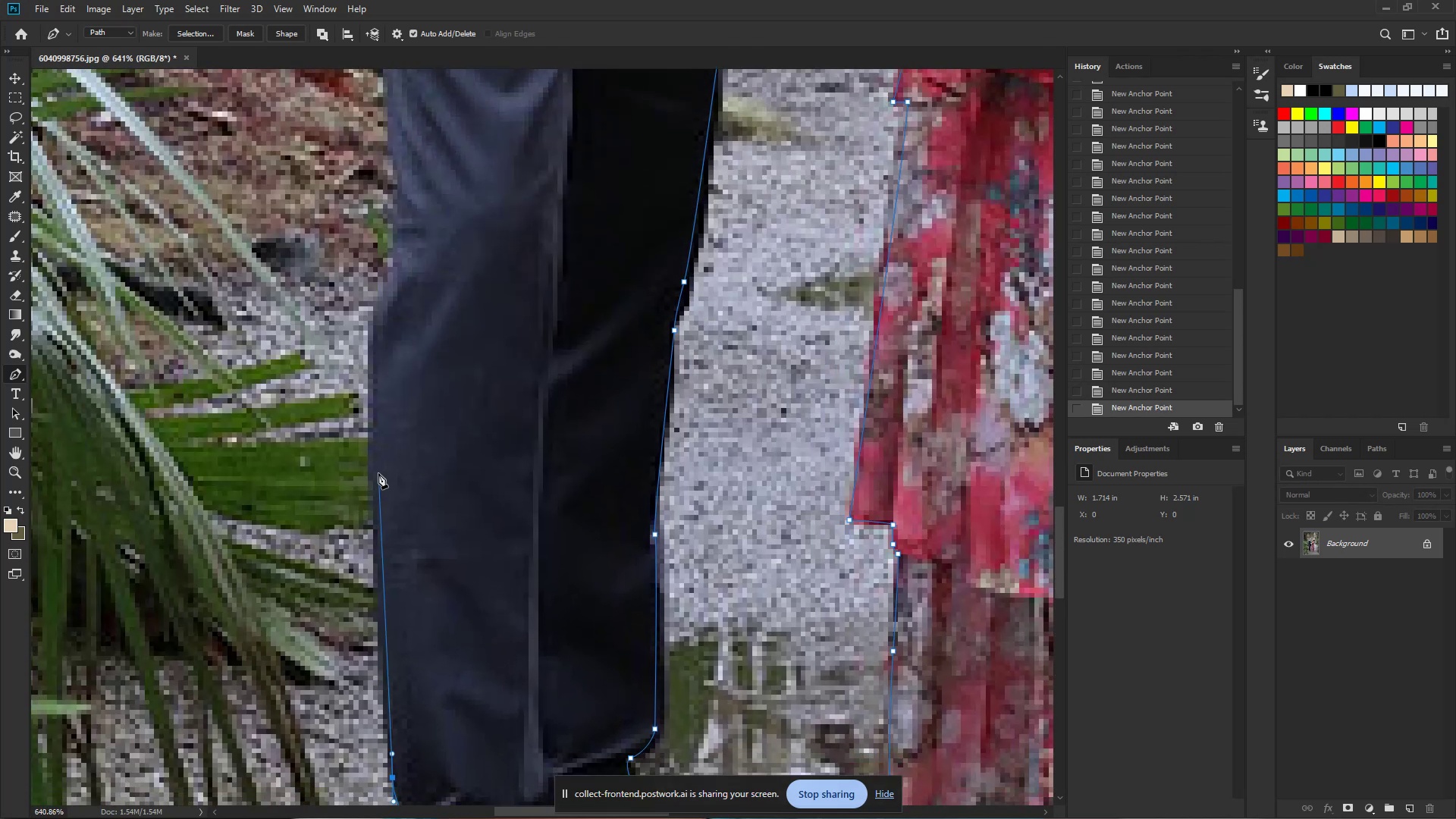 
left_click_drag(start_coordinate=[376, 471], to_coordinate=[376, 392])
 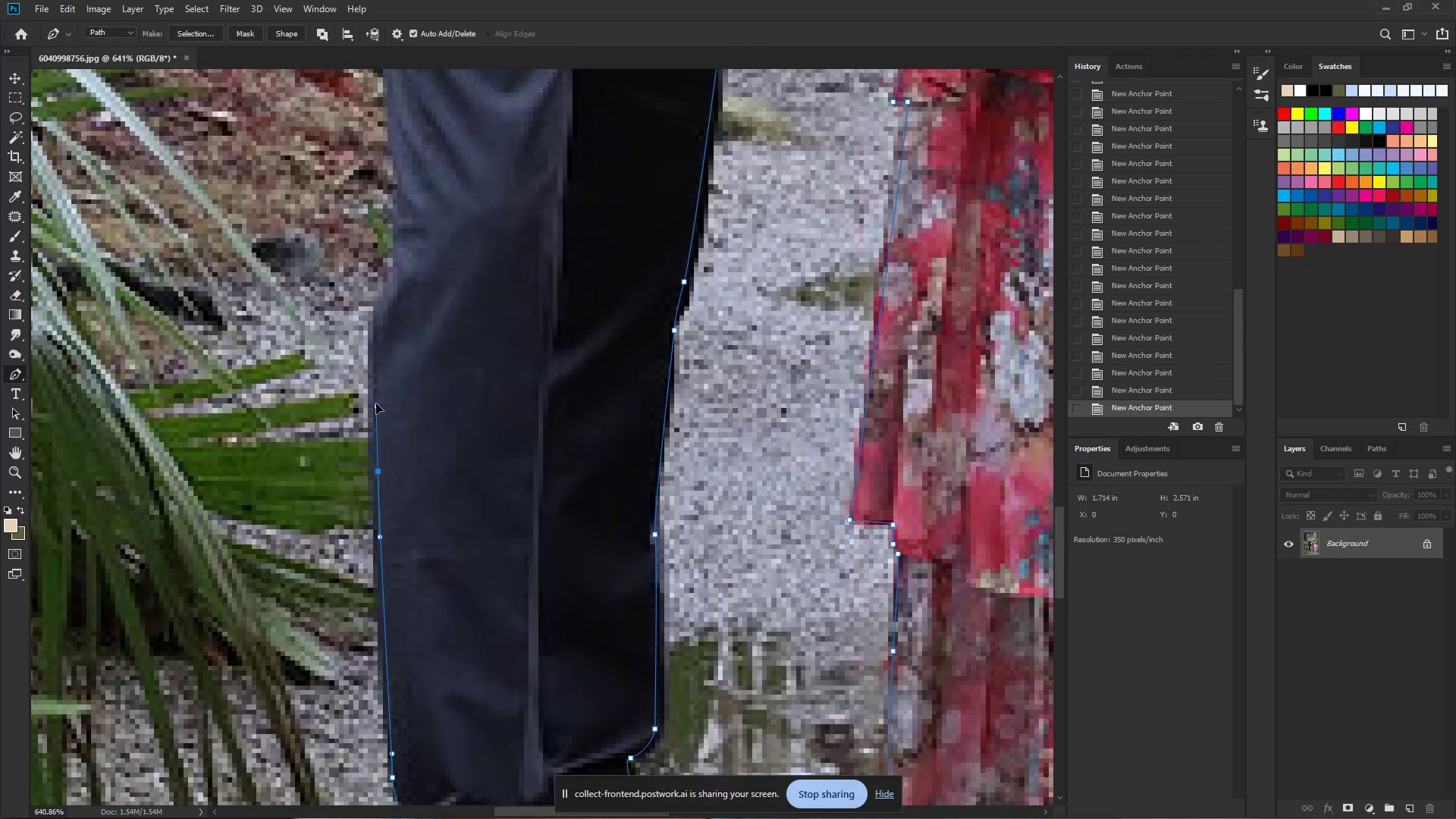 
hold_key(key=Space, duration=0.55)
 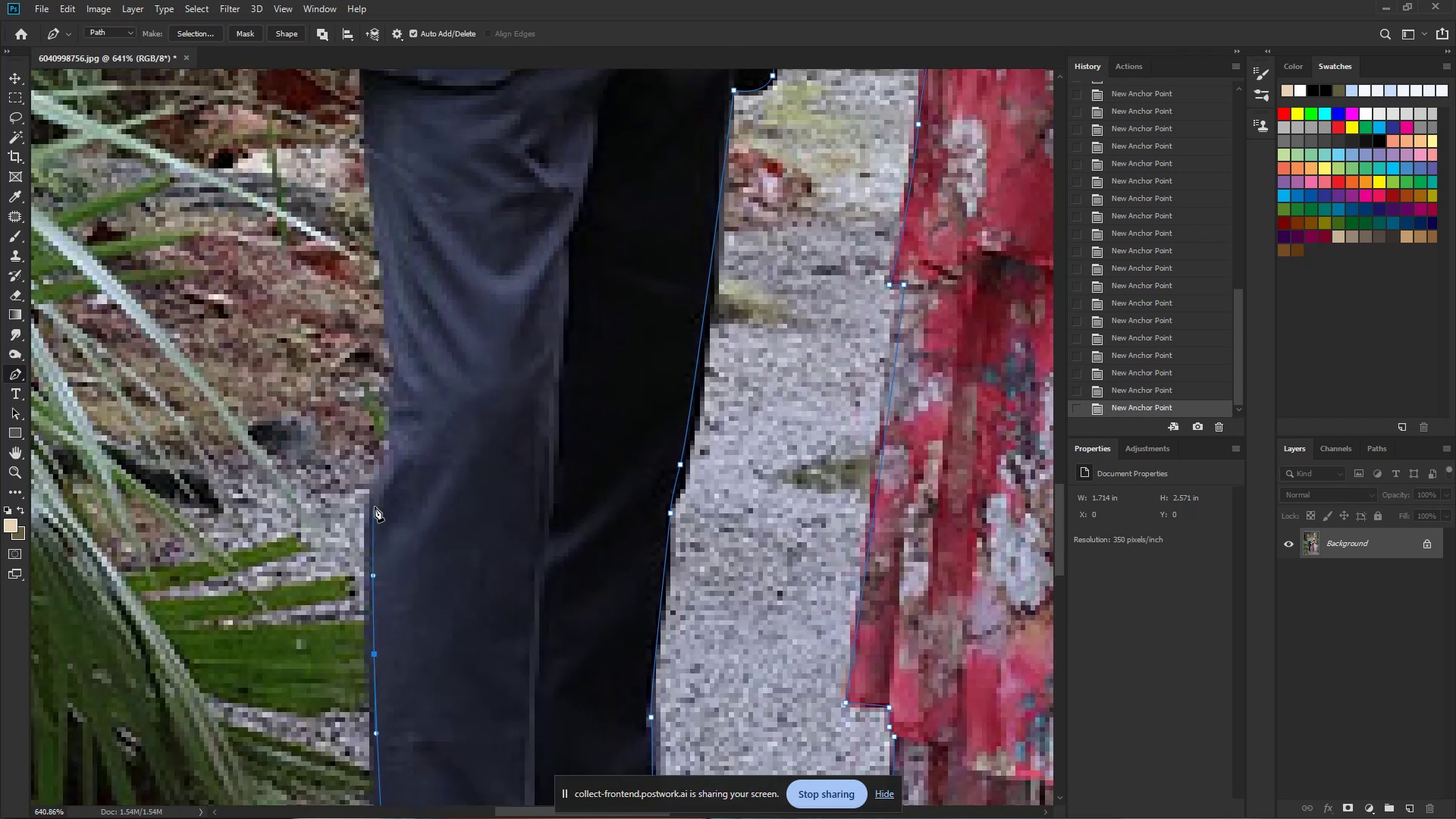 
left_click_drag(start_coordinate=[376, 343], to_coordinate=[372, 526])
 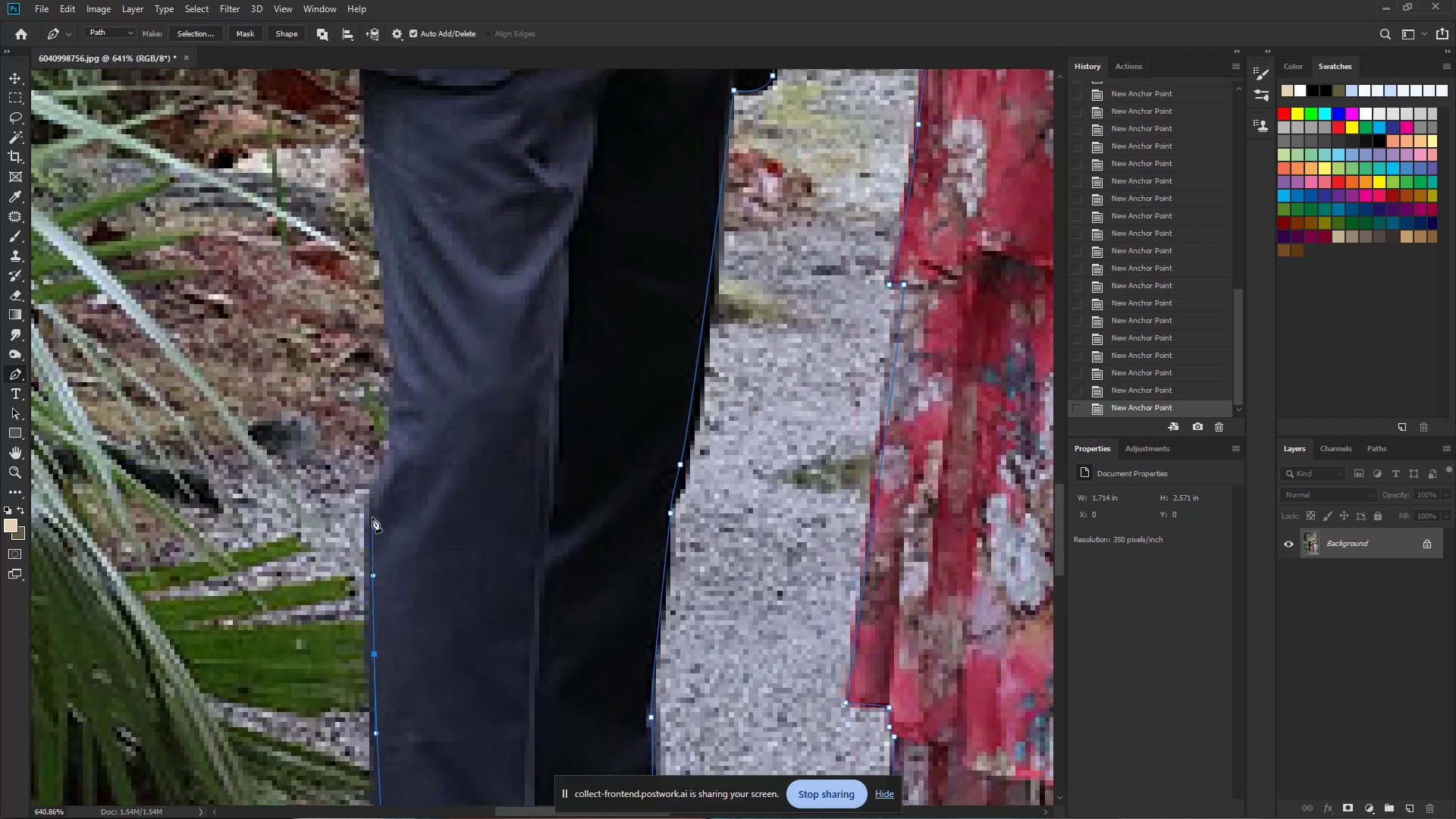 
left_click_drag(start_coordinate=[373, 507], to_coordinate=[378, 488])
 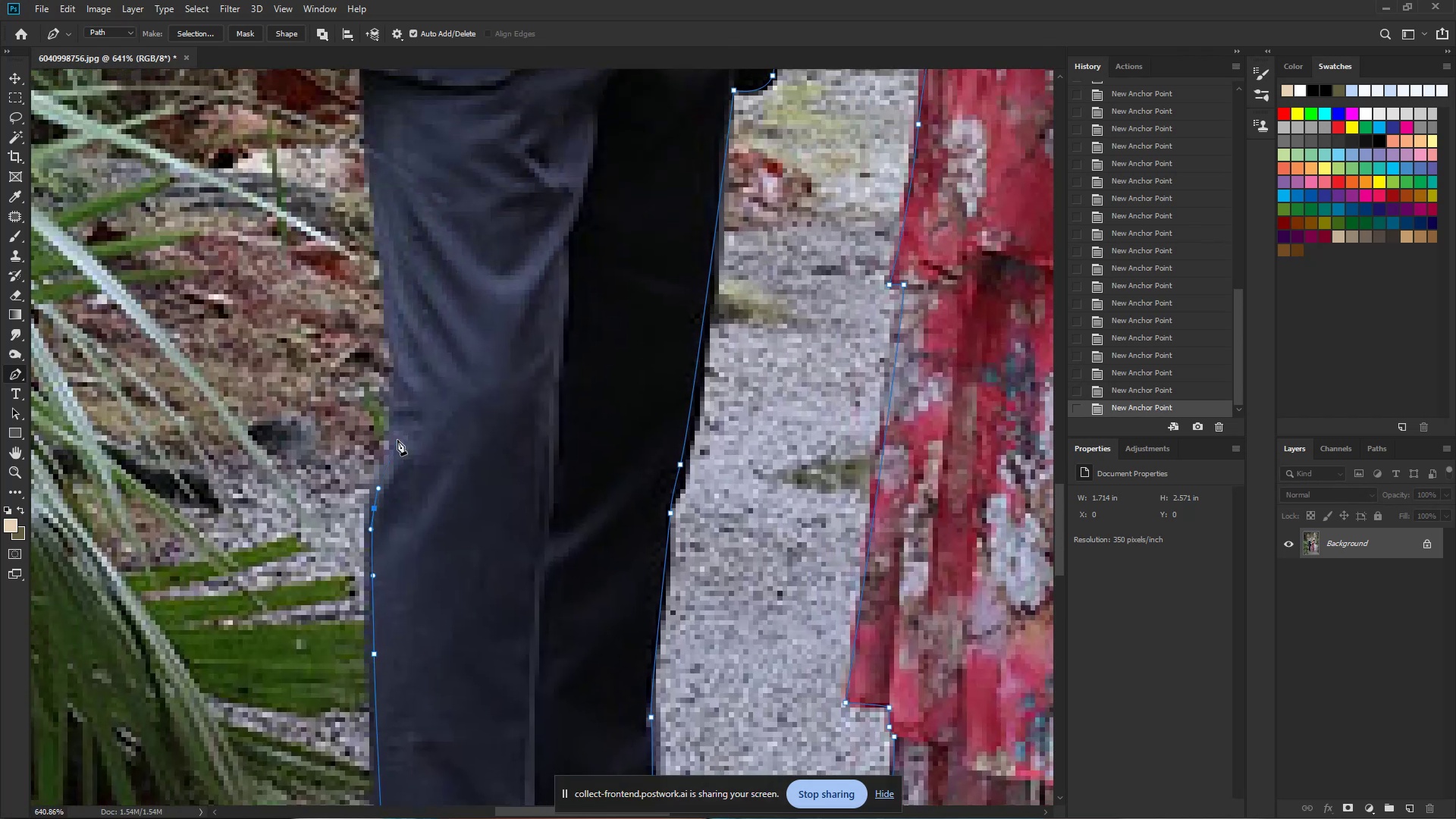 
left_click_drag(start_coordinate=[394, 433], to_coordinate=[394, 423])
 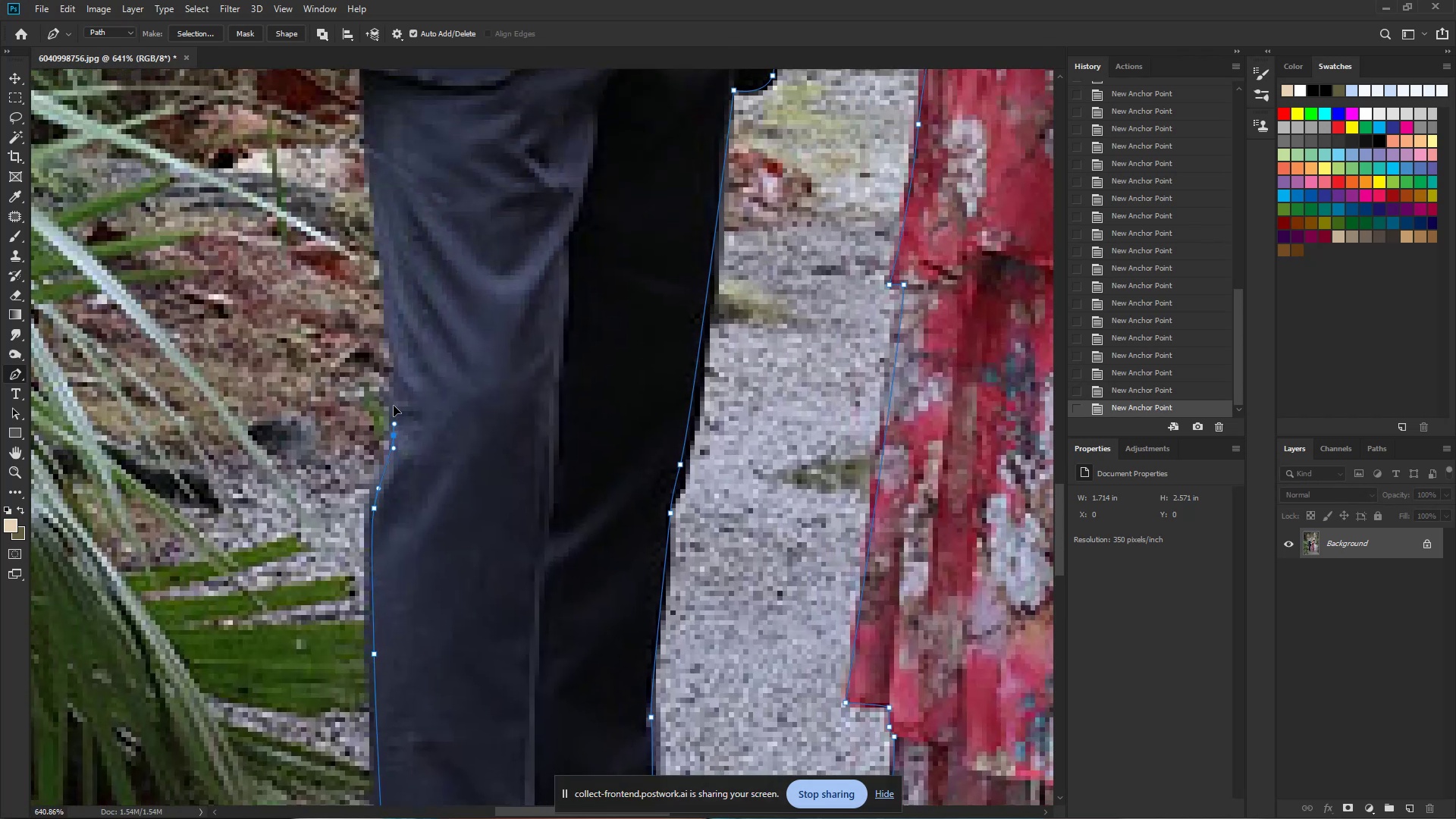 
hold_key(key=Space, duration=0.62)
 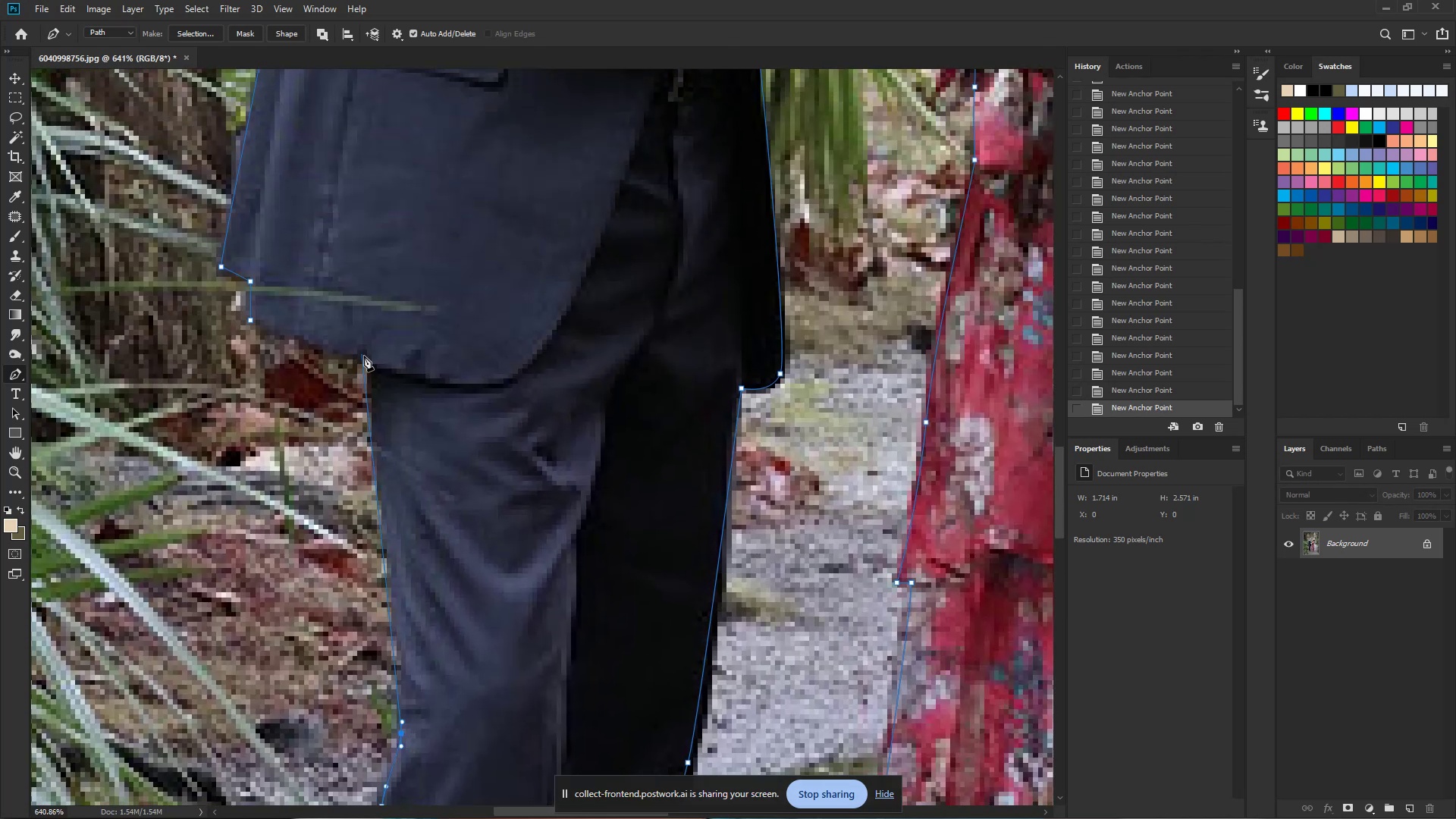 
left_click_drag(start_coordinate=[385, 253], to_coordinate=[393, 551])
 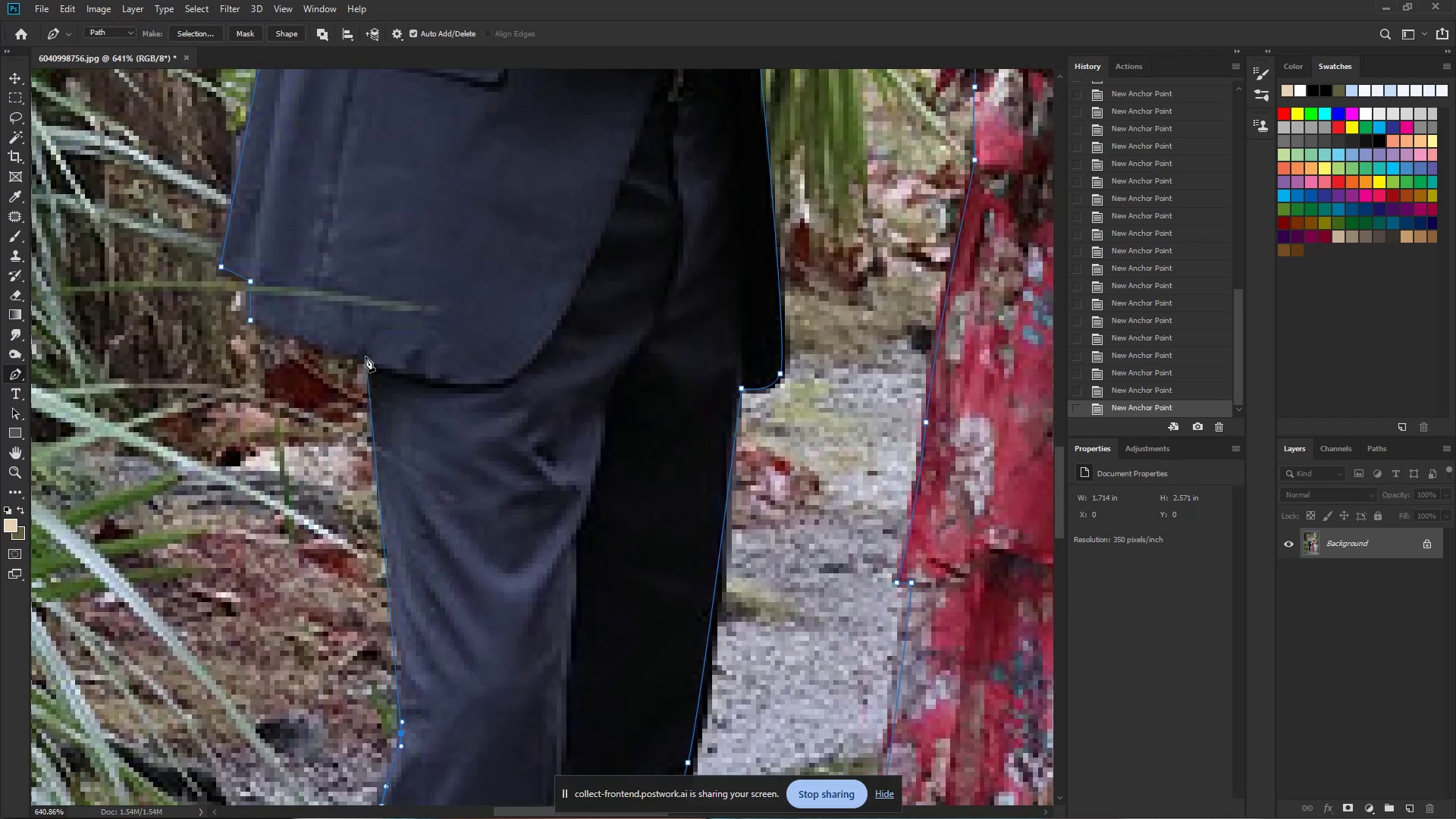 
left_click([368, 361])
 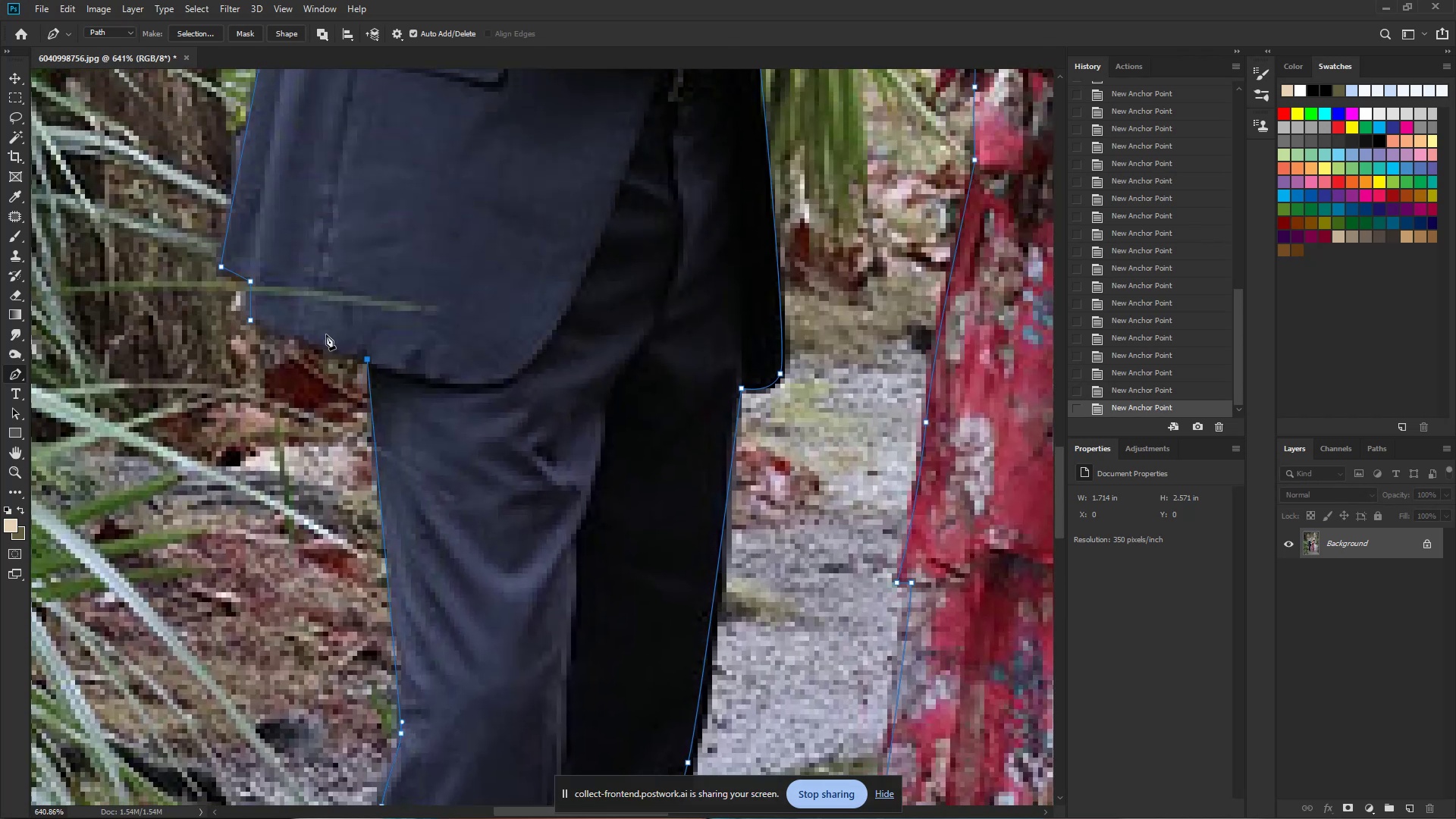 
hold_key(key=Space, duration=0.33)
 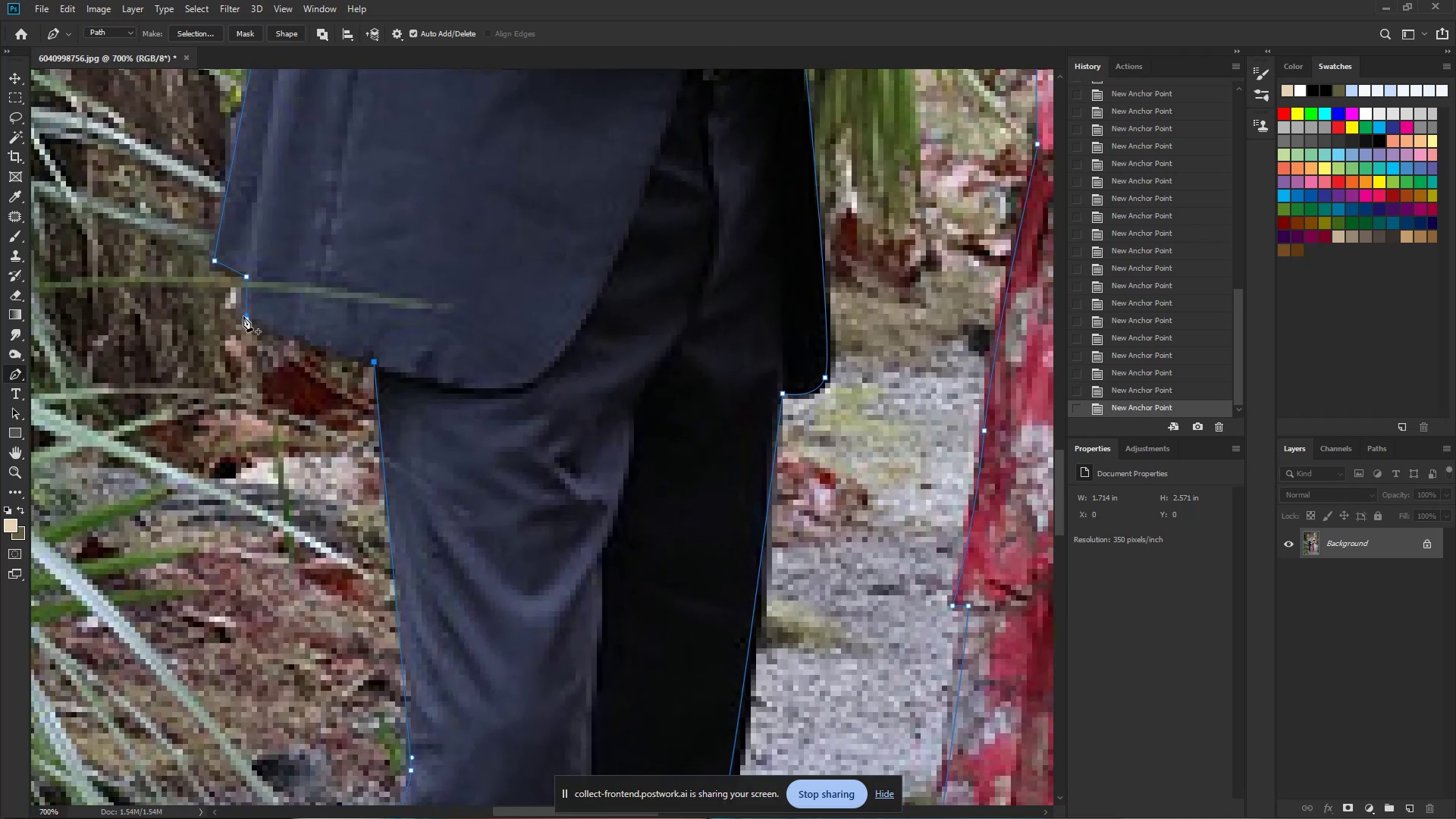 
key(Control+ControlLeft)
 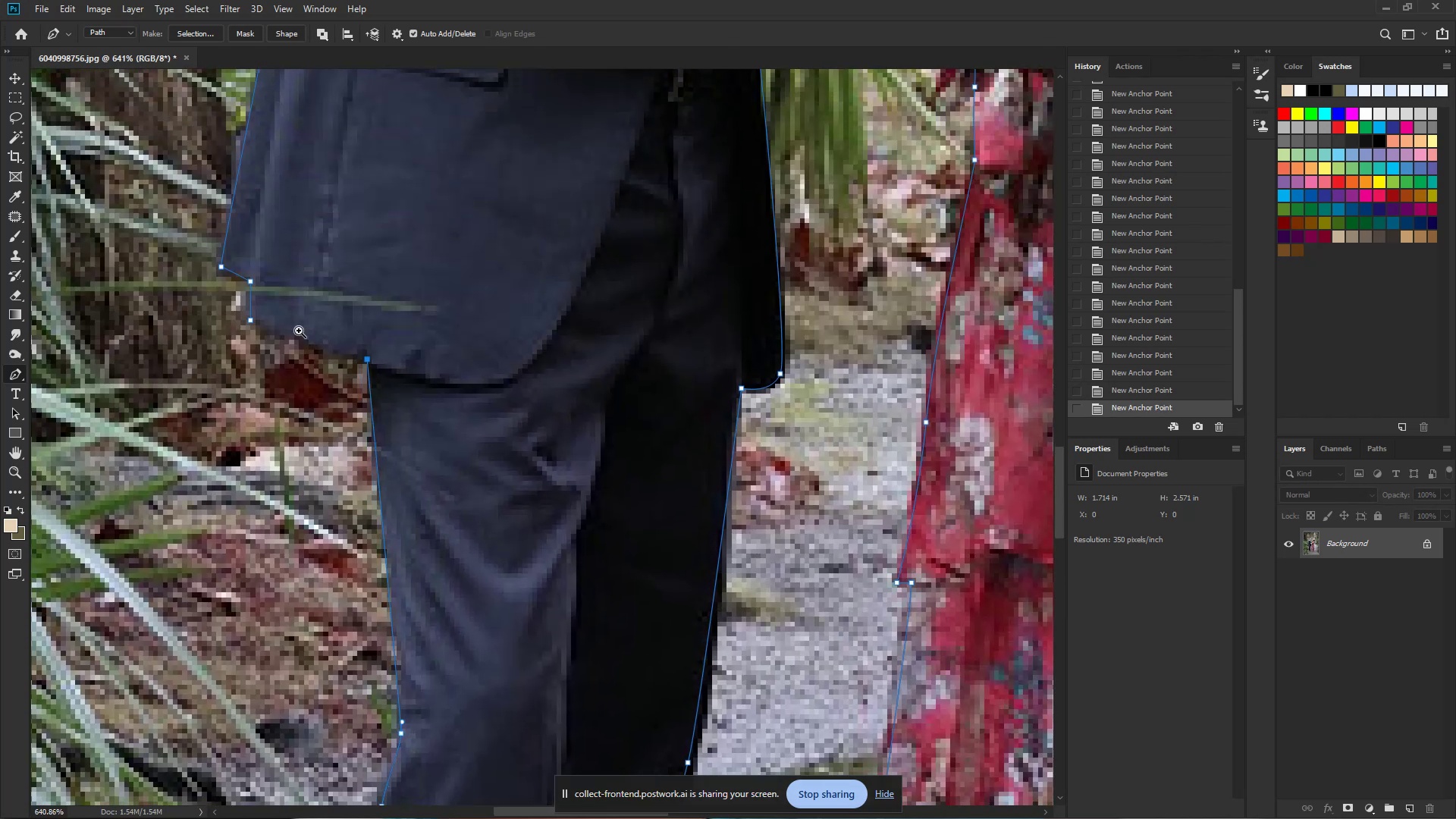 
left_click_drag(start_coordinate=[293, 331], to_coordinate=[300, 339])
 